 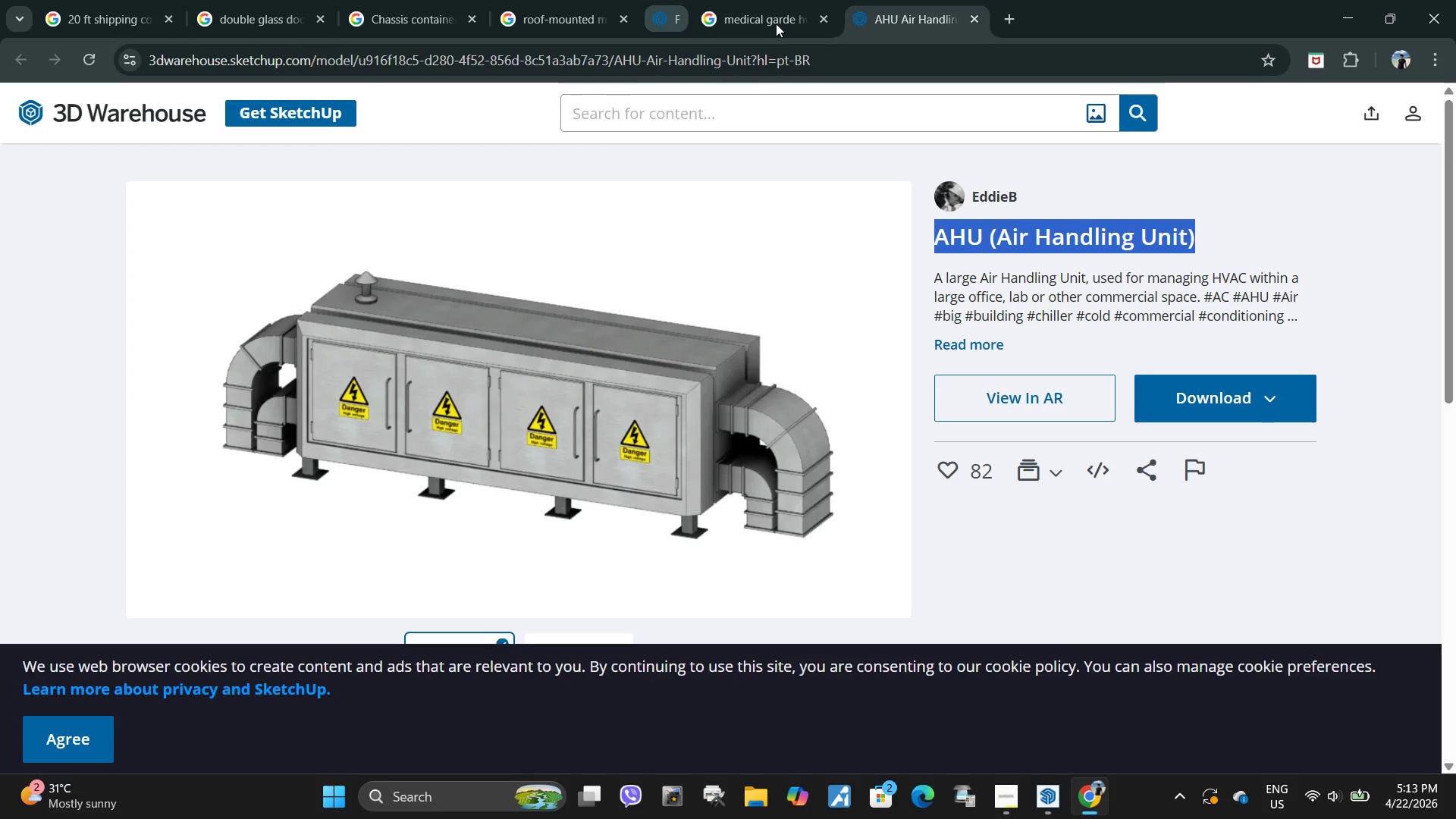 
triple_click([776, 24])
 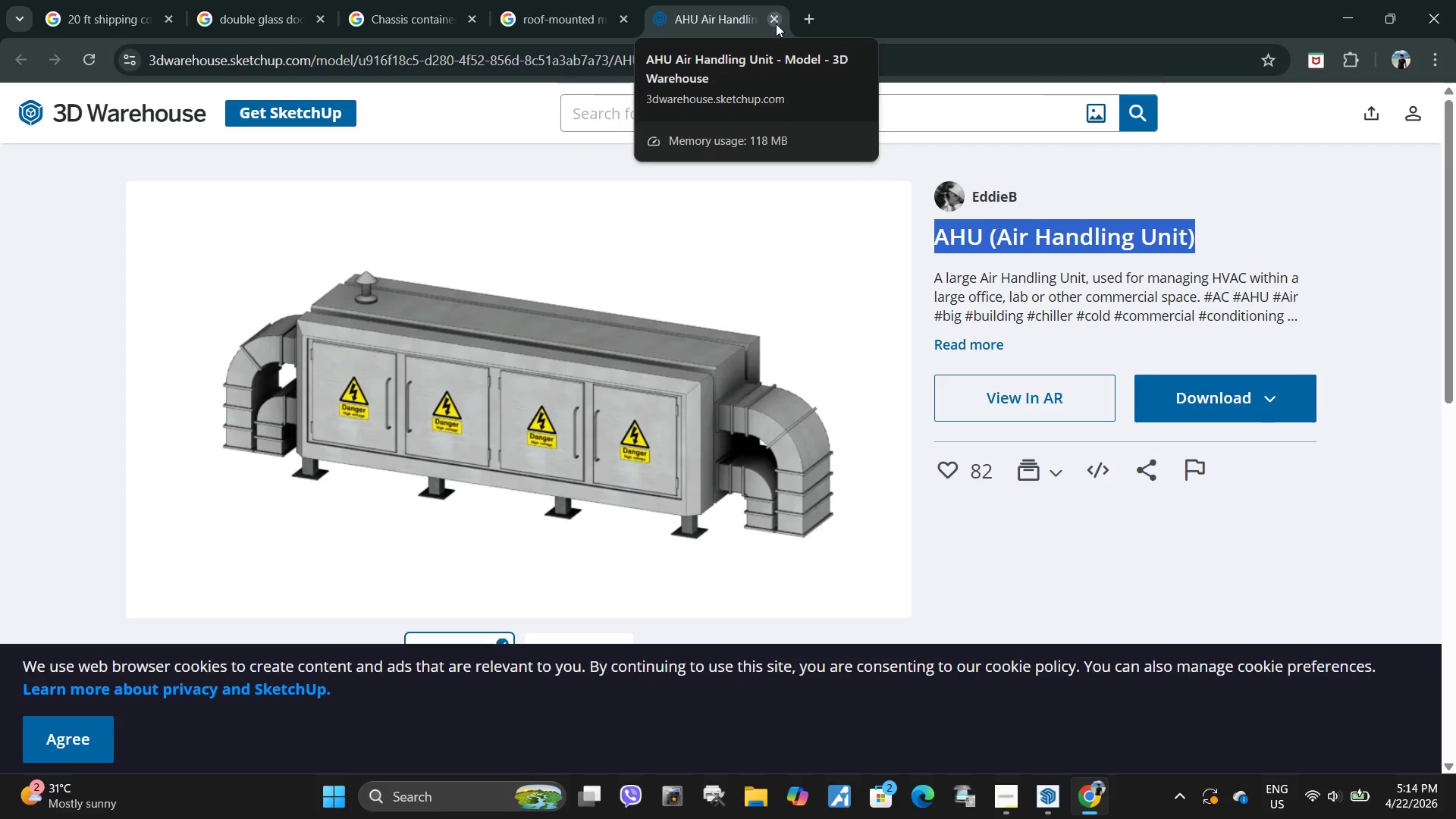 
wait(9.45)
 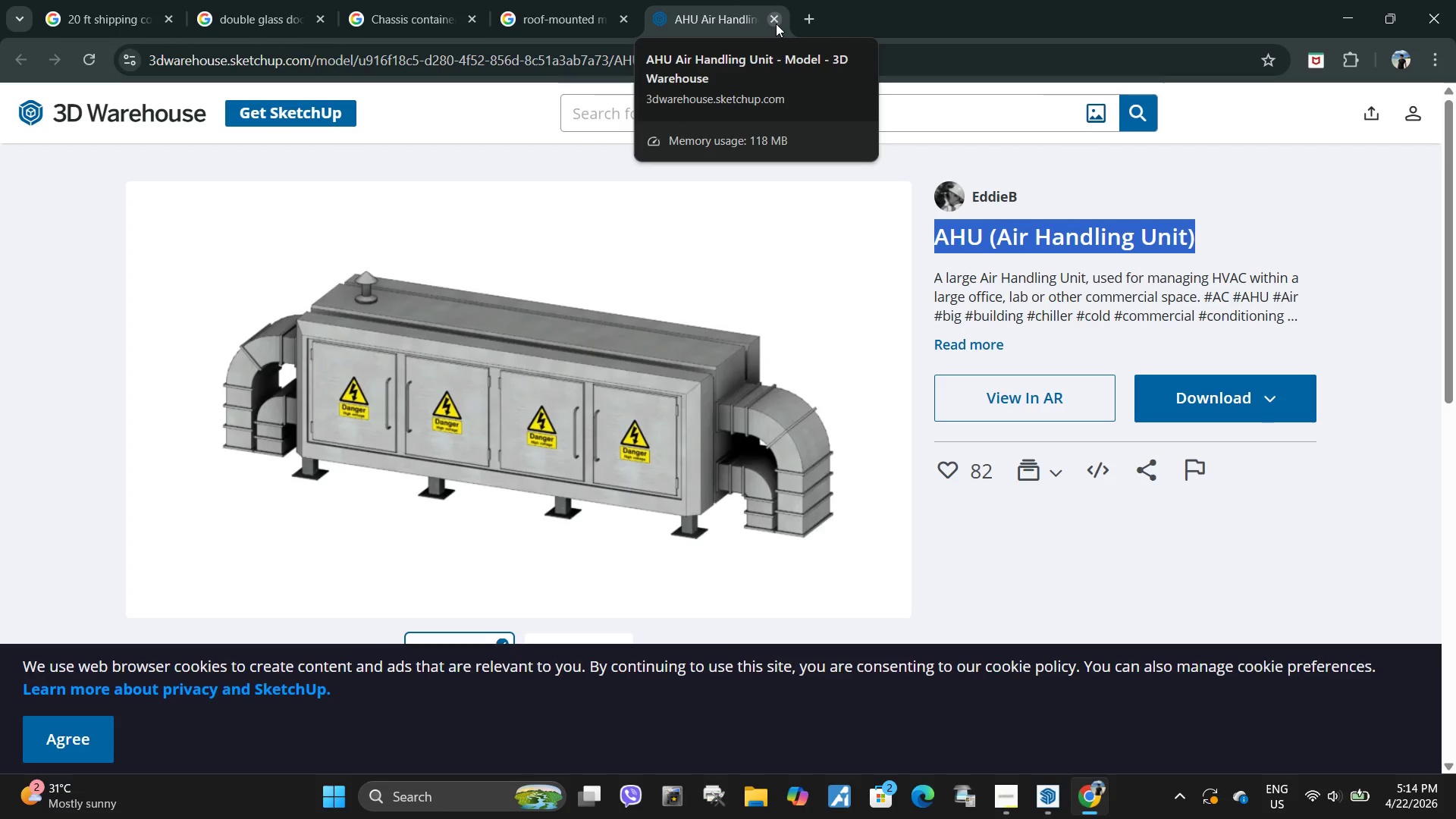 
left_click([532, 0])
 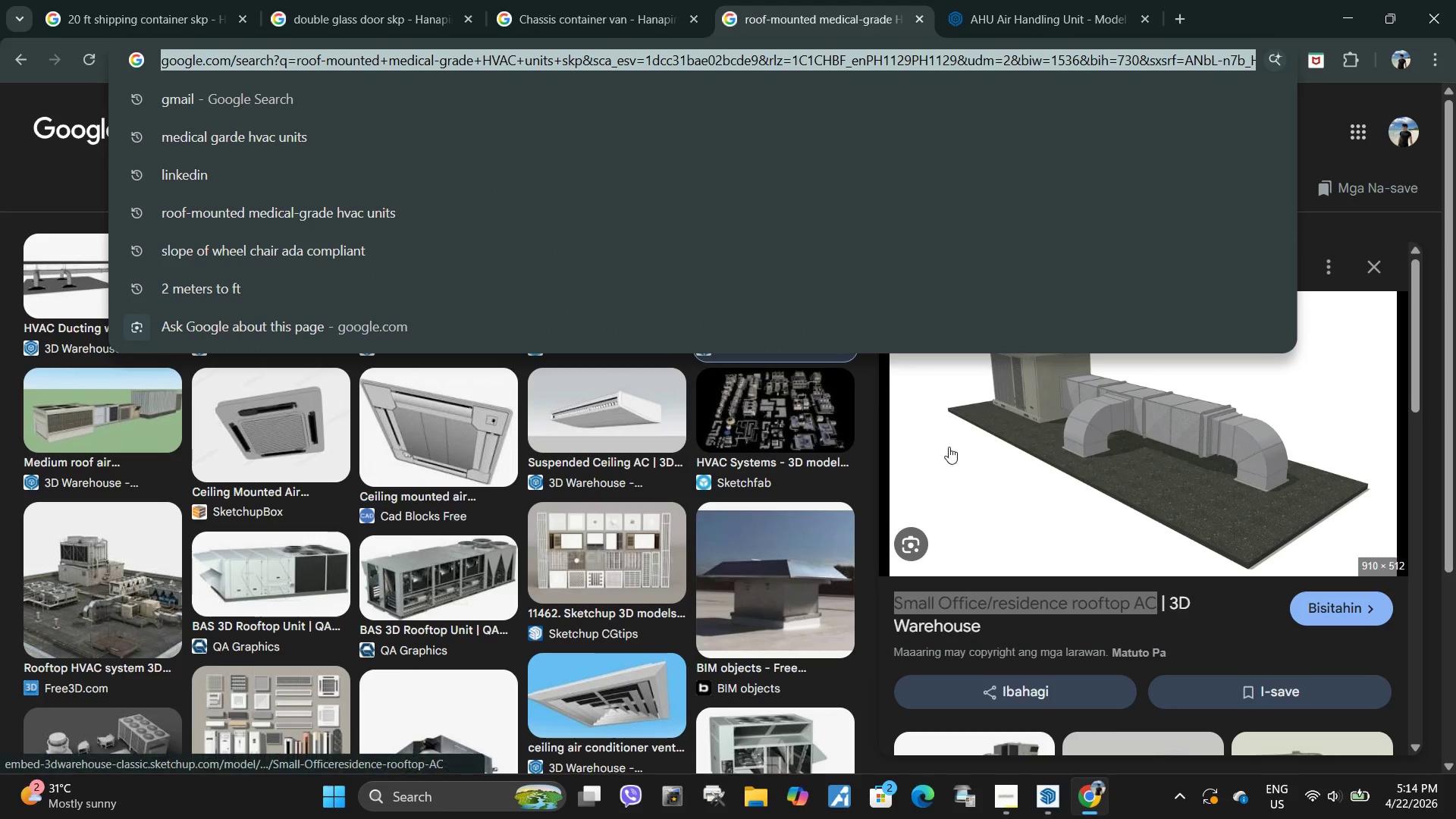 
type(HVAC UNITS)
 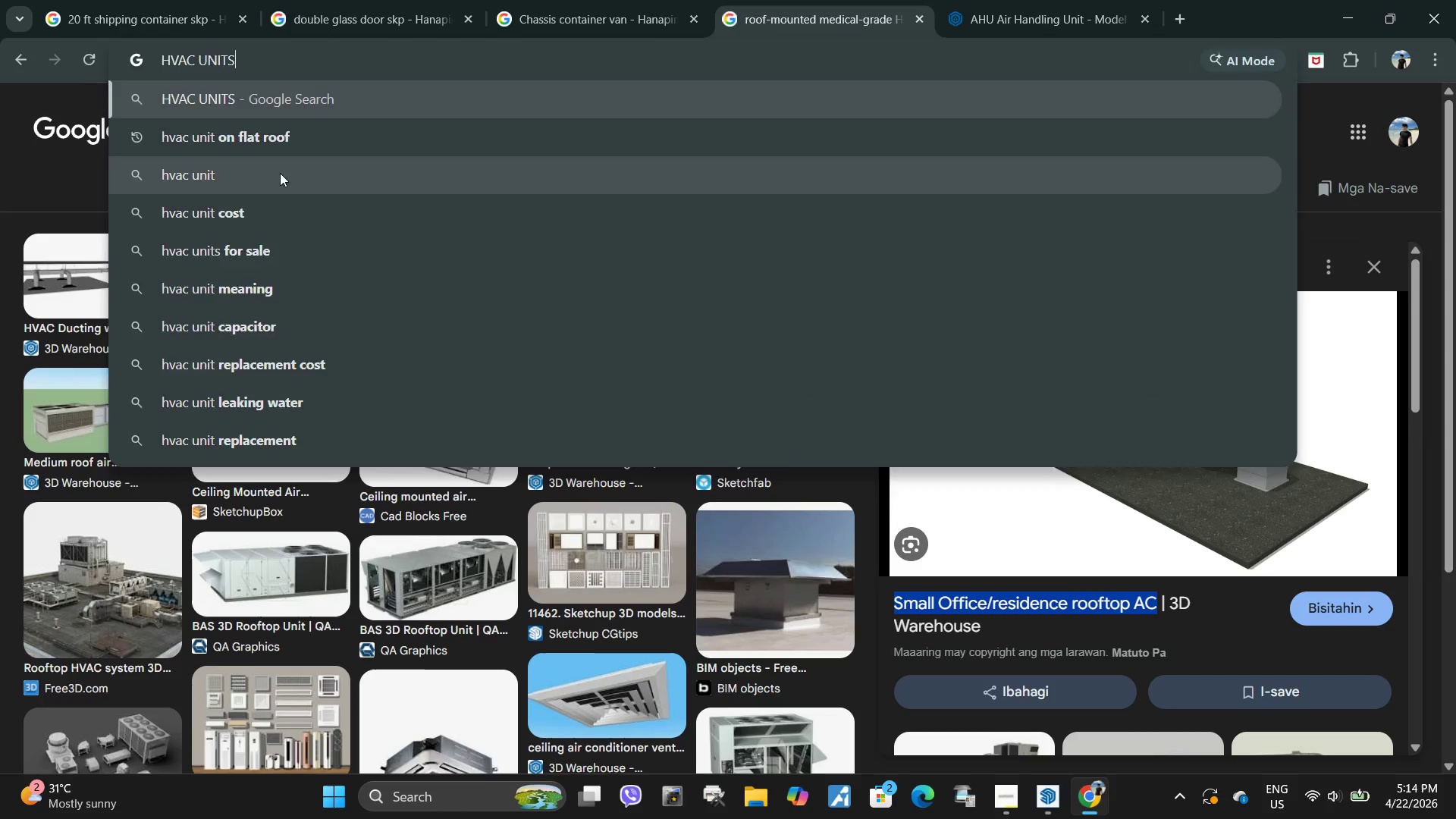 
key(Enter)
 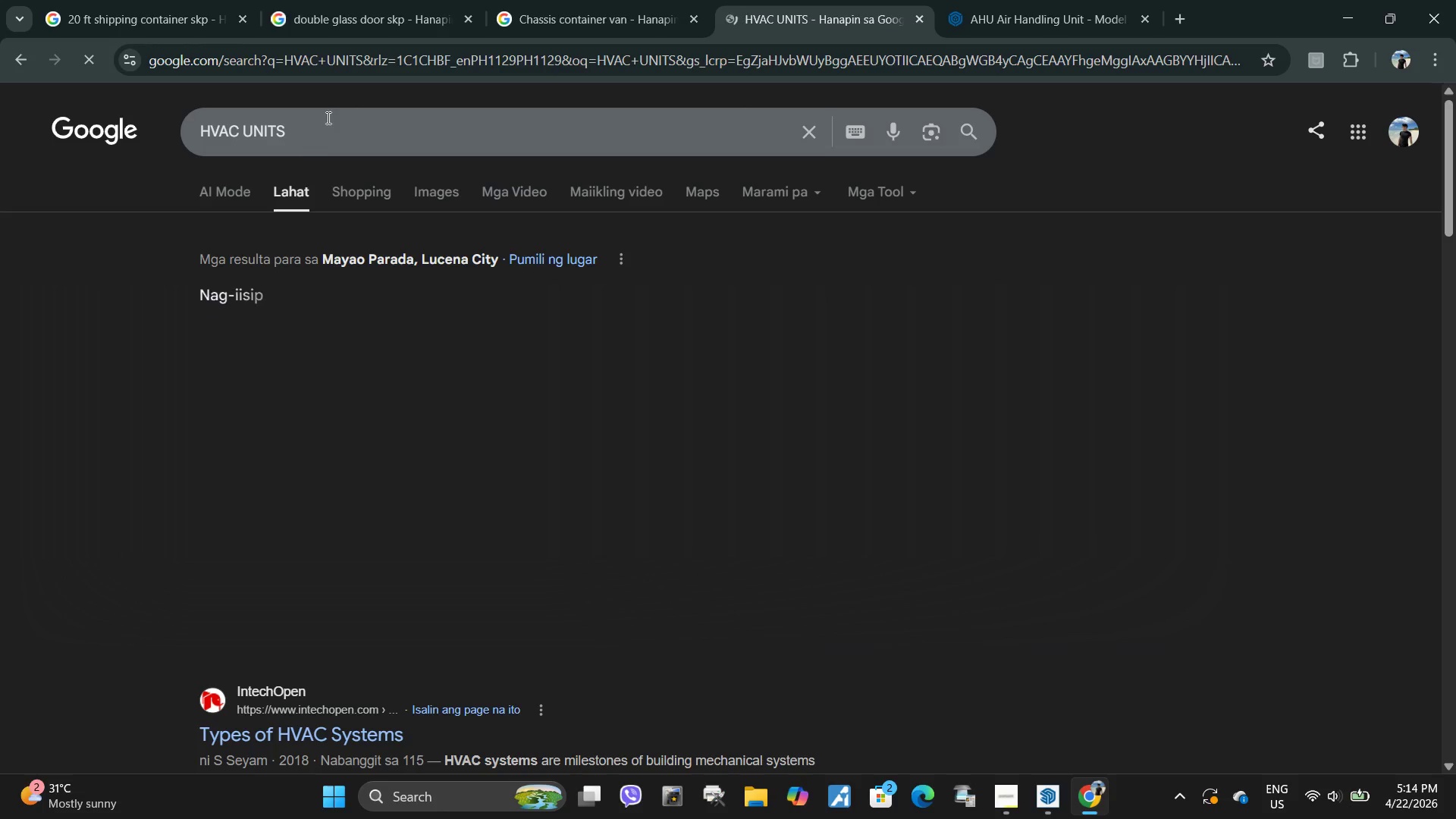 
left_click([329, 117])
 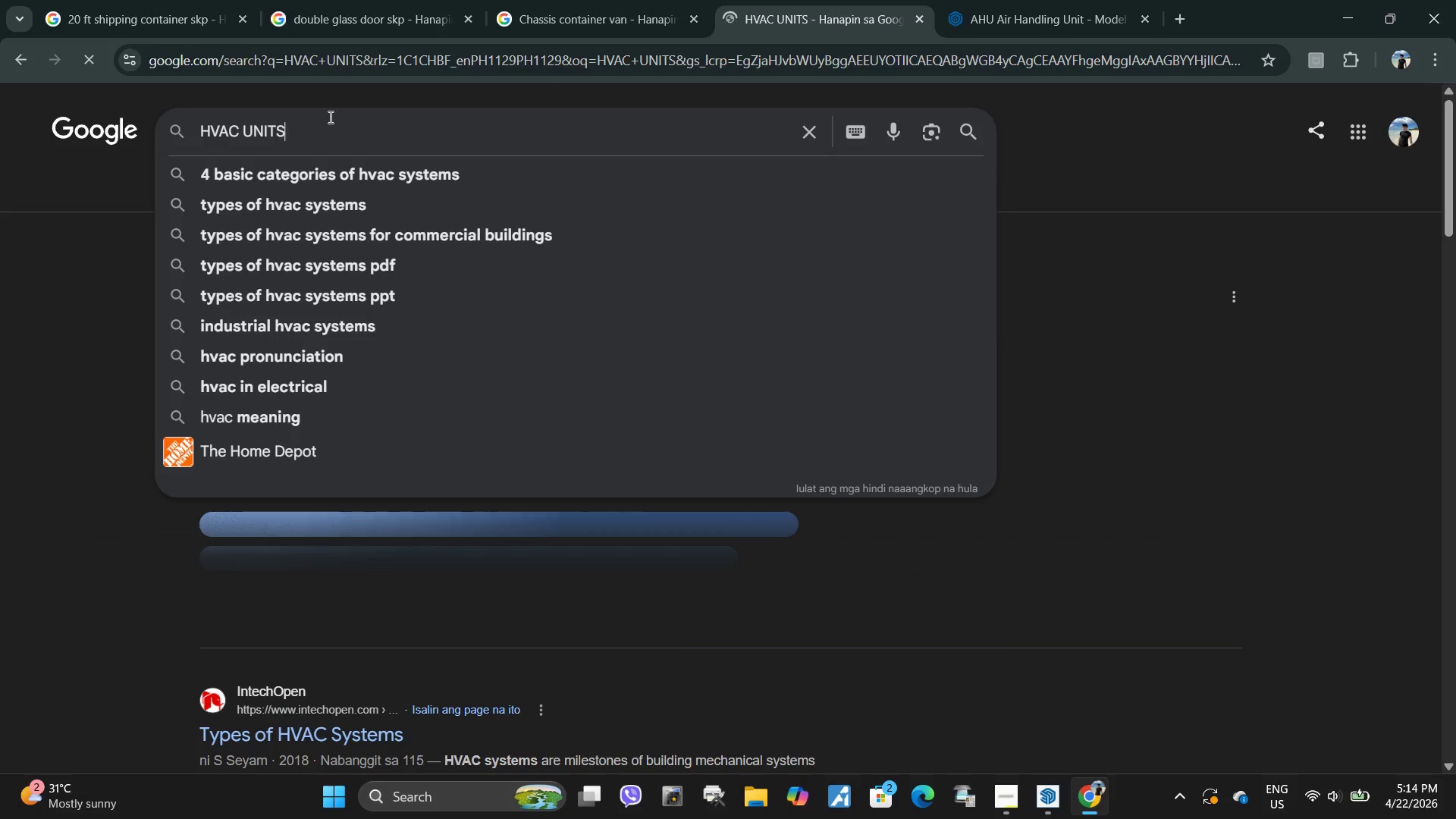 
type( ROOF MEDICAL GRADE SKP)
 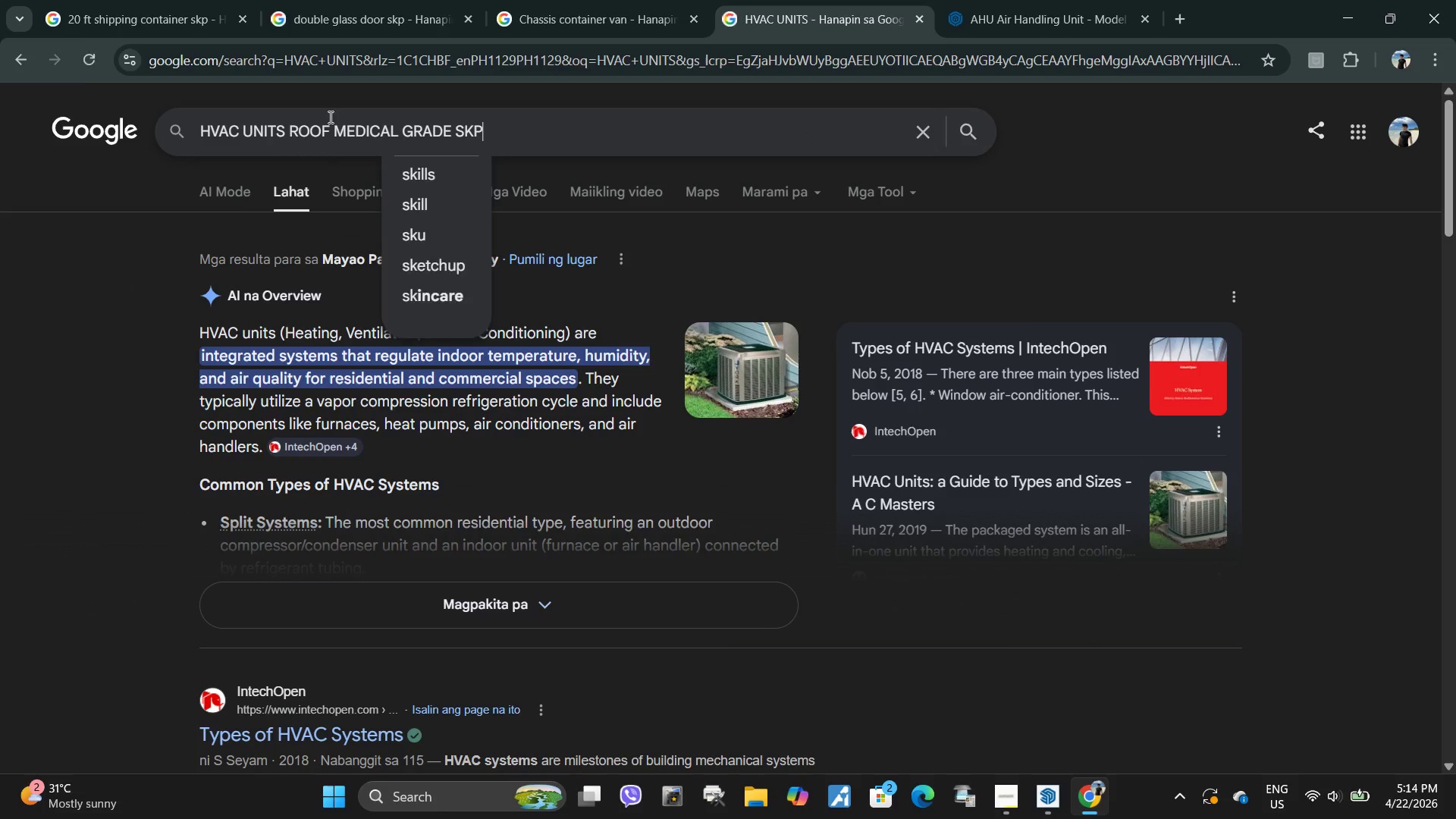 
key(Enter)
 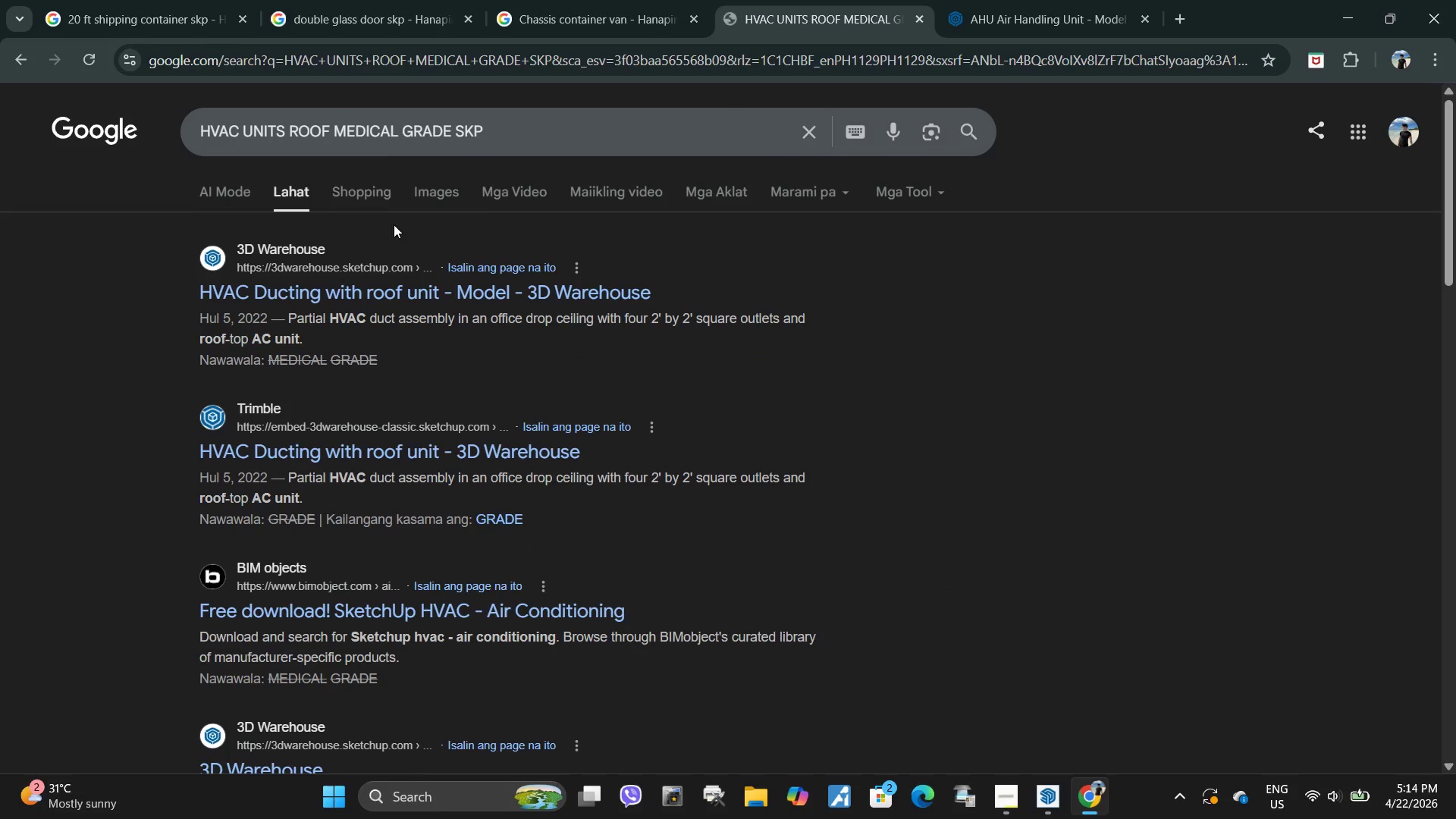 
left_click([444, 193])
 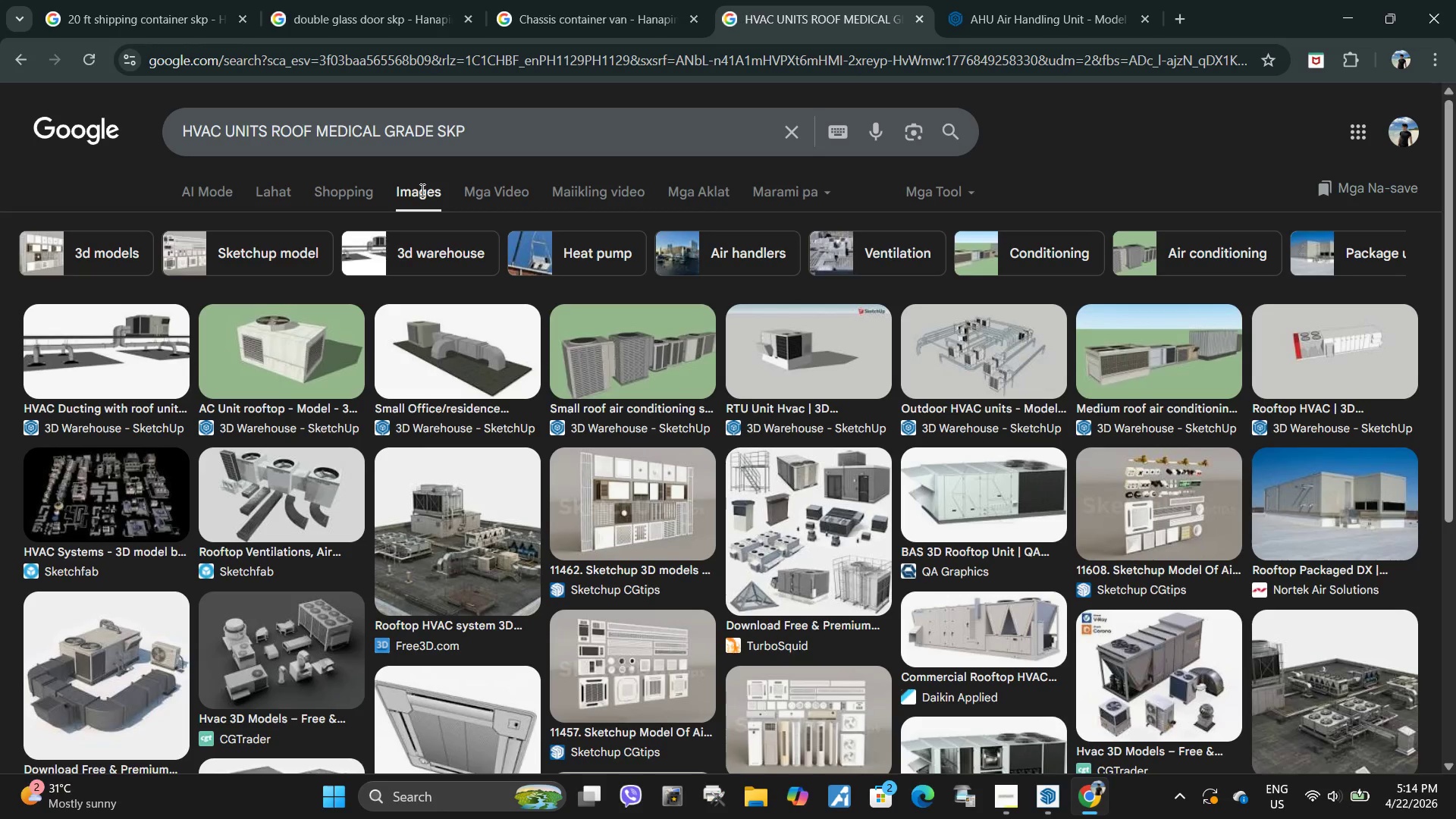 
wait(8.75)
 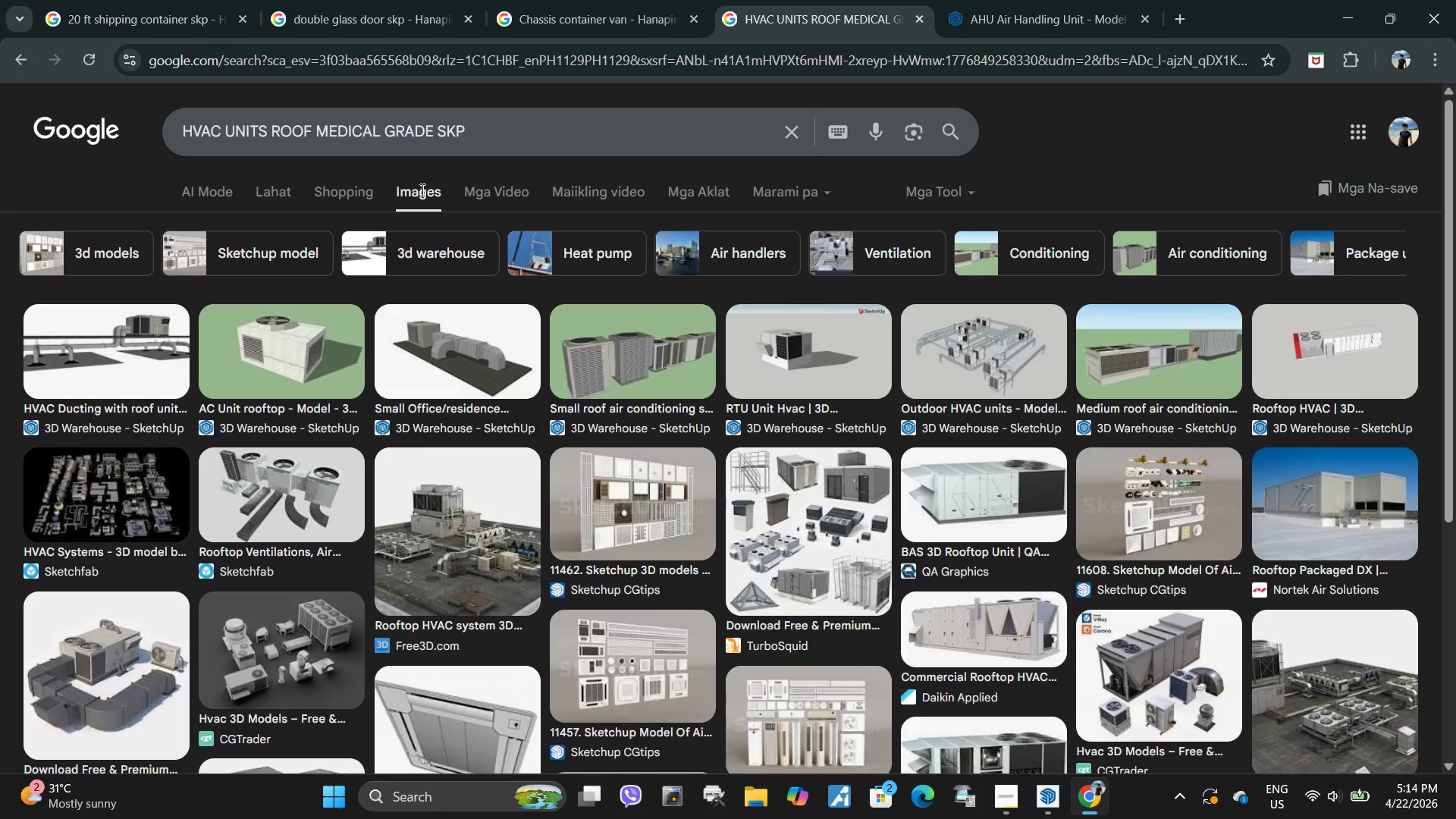 
left_click([1180, 12])
 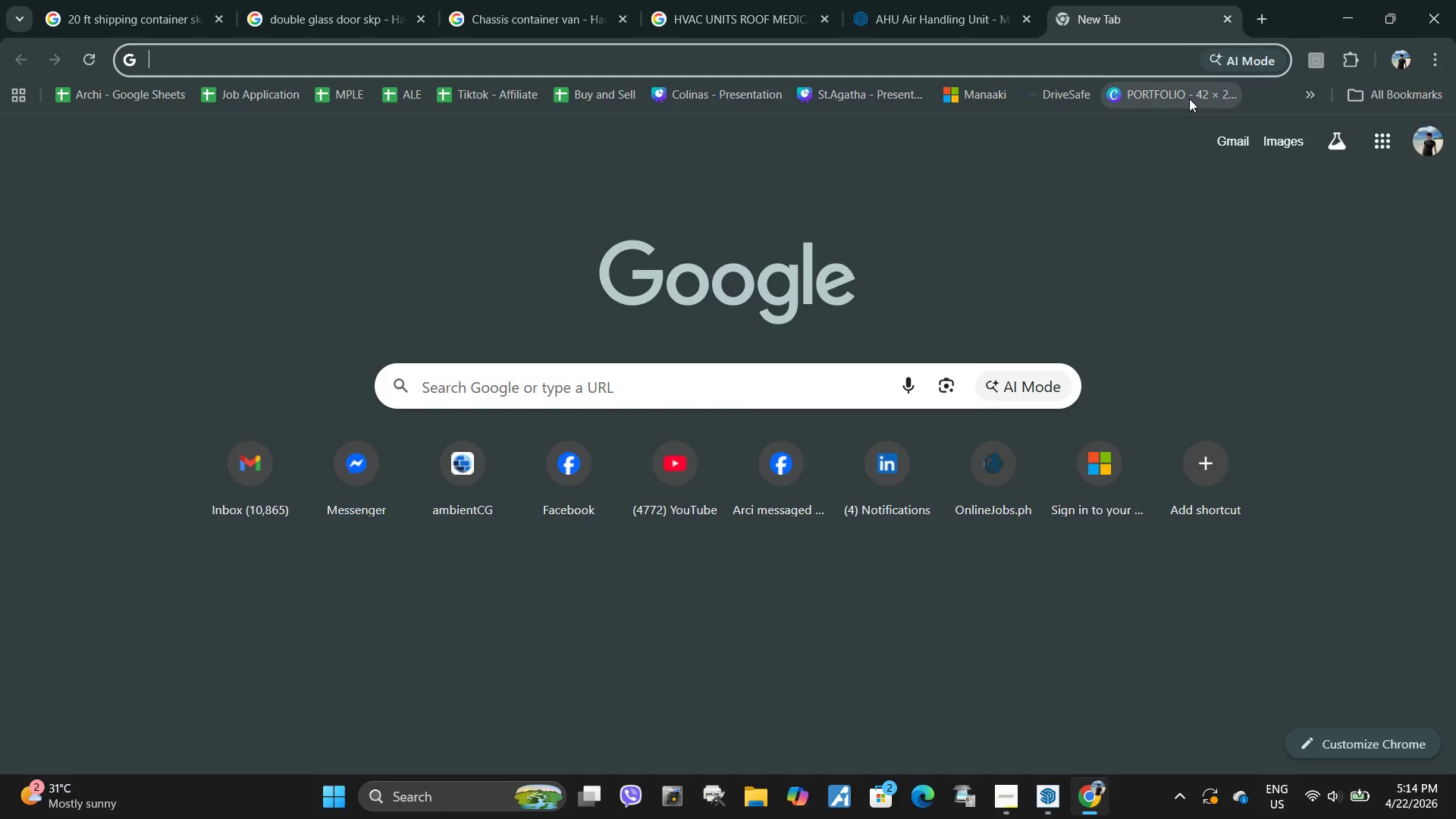 
type(IS AHU AND HVAC THE SAME)
 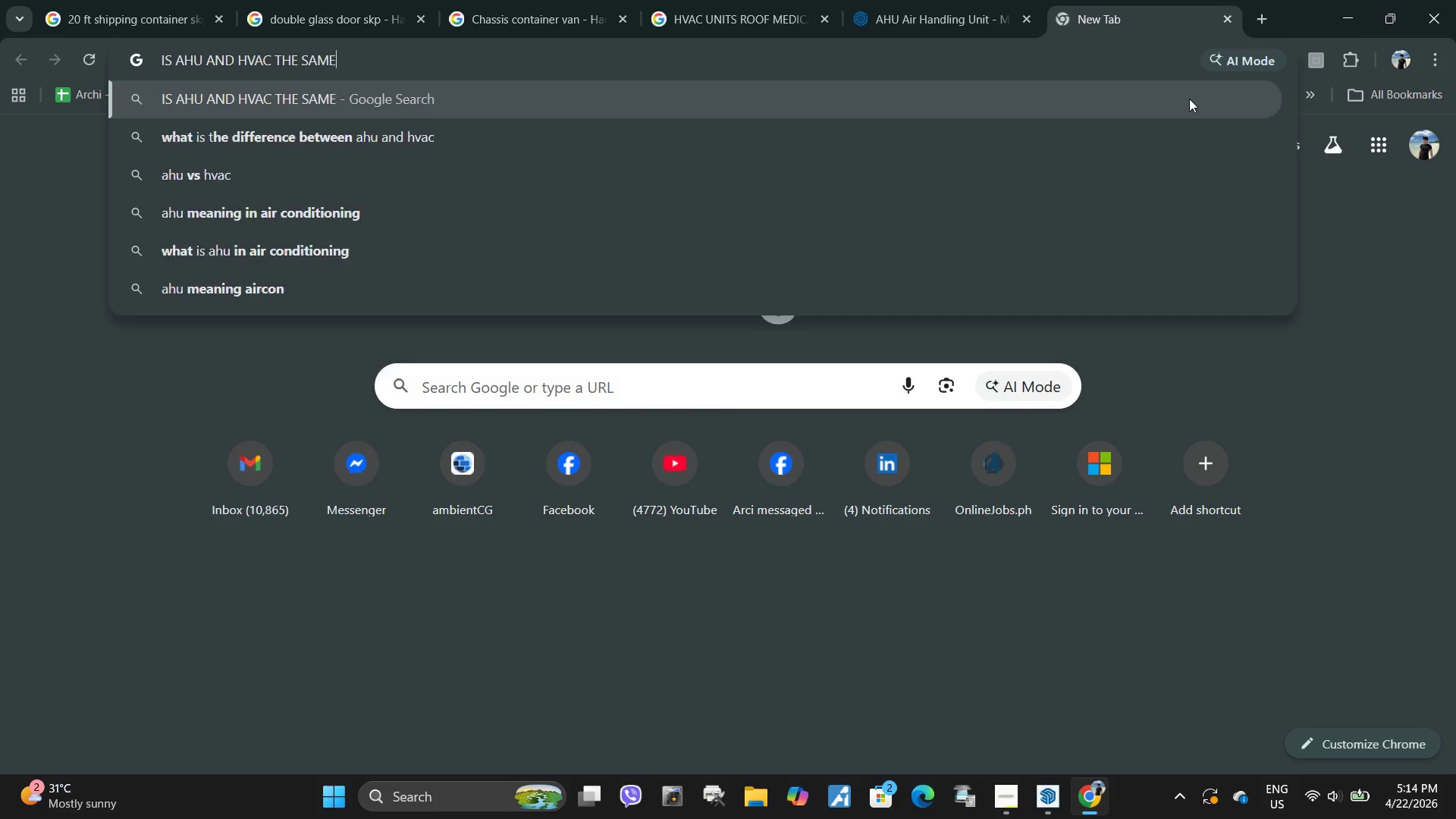 
key(Enter)
 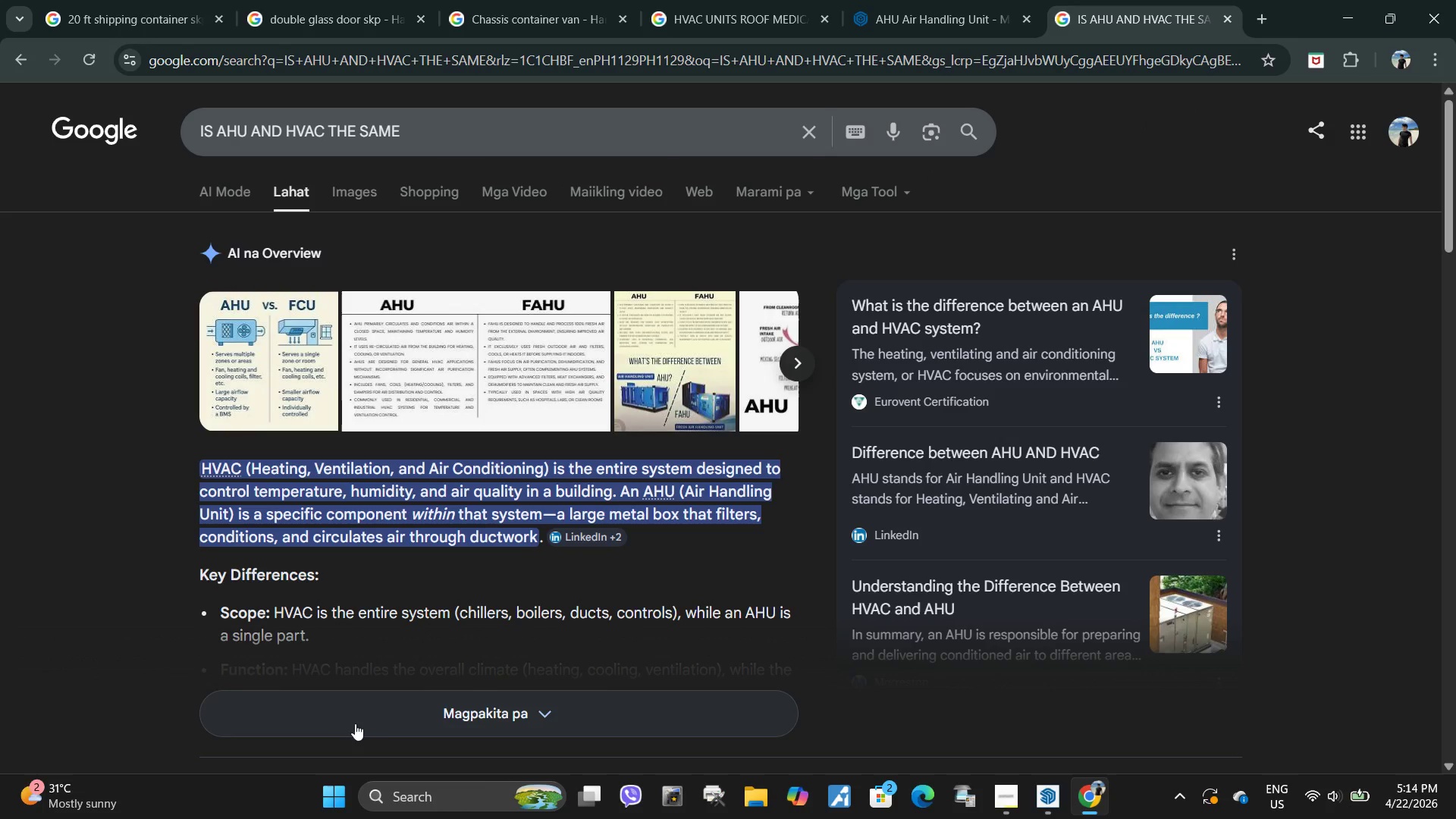 
wait(13.91)
 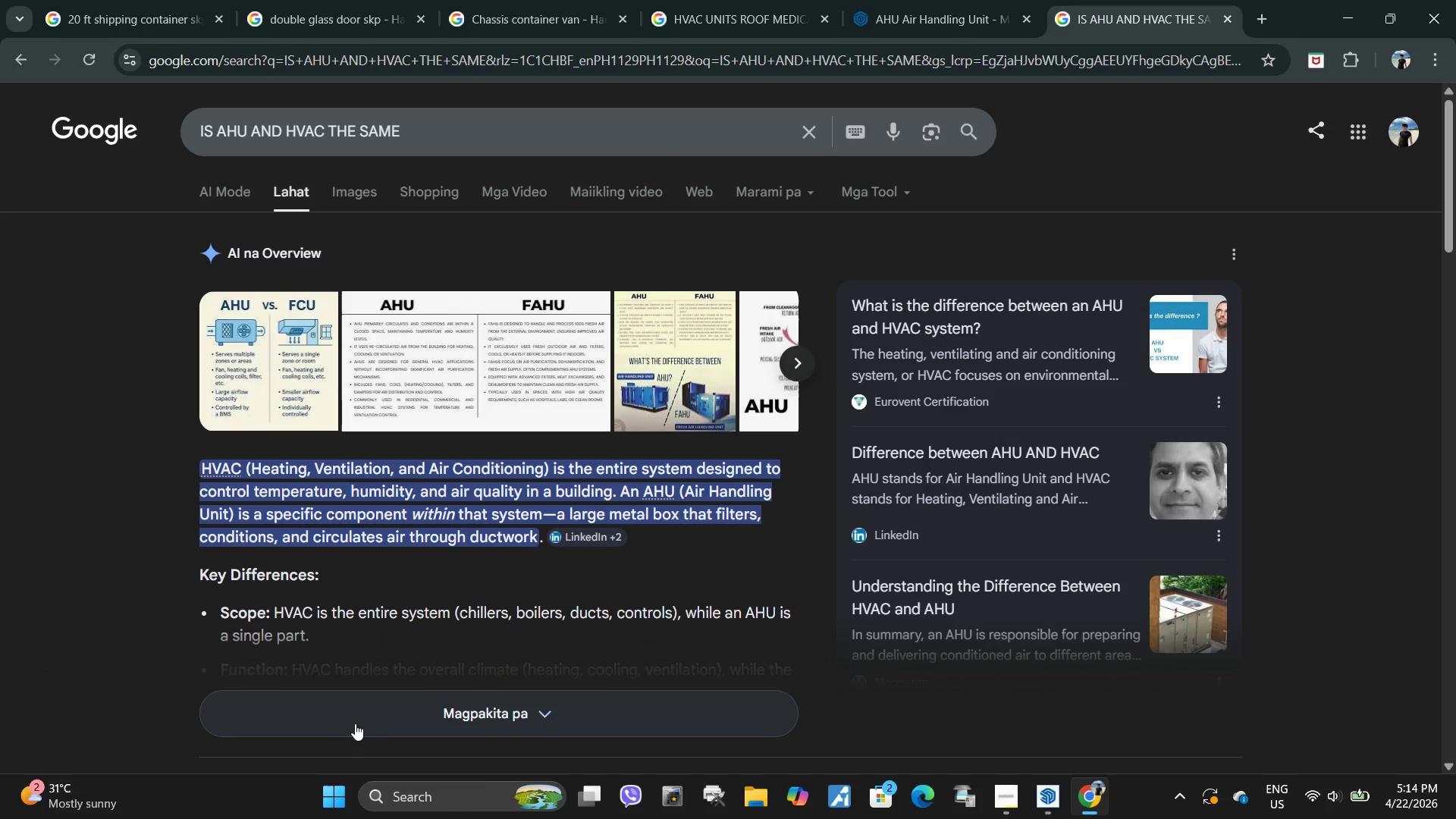 
left_click([993, 0])
 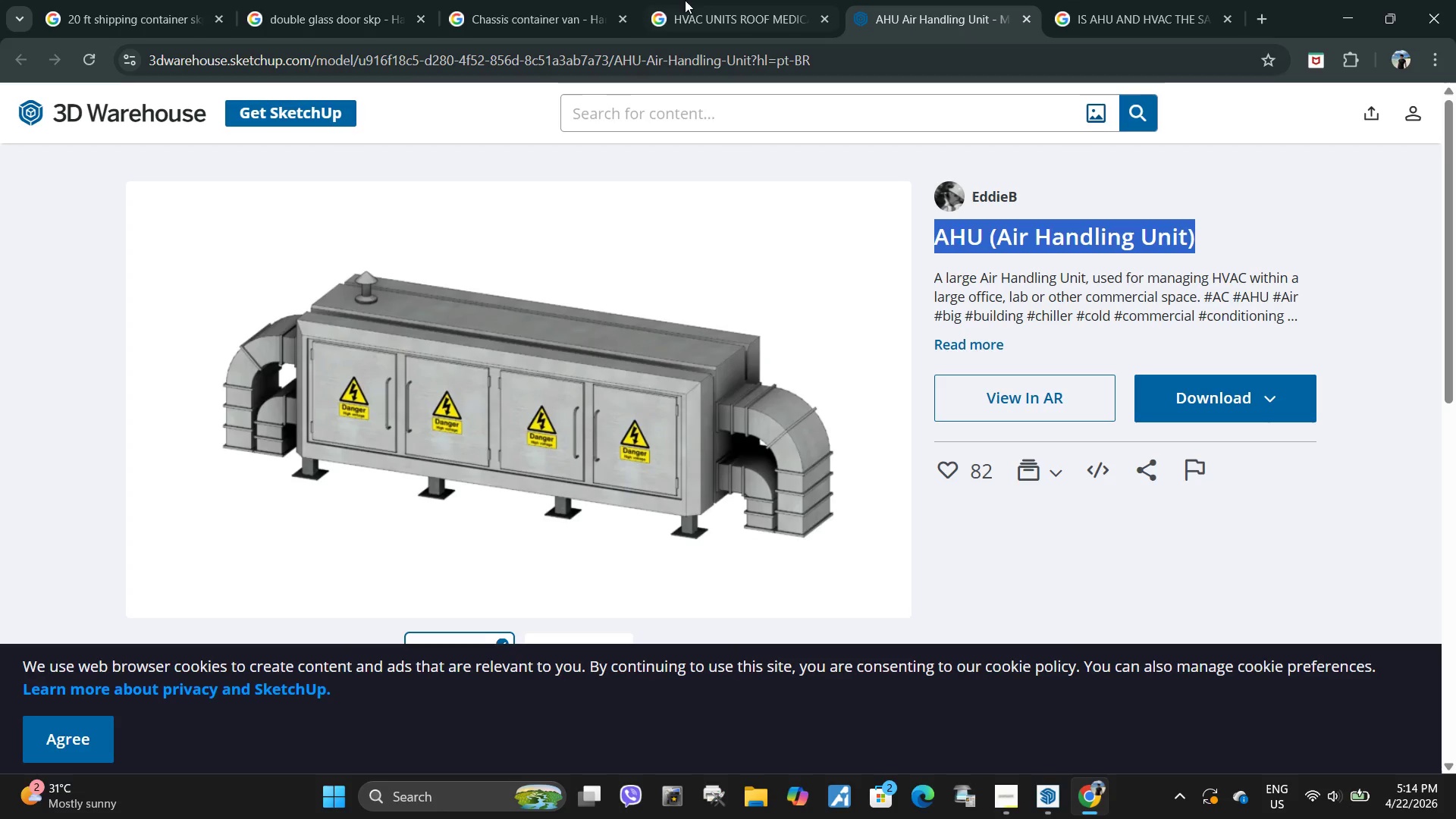 
left_click([701, 0])
 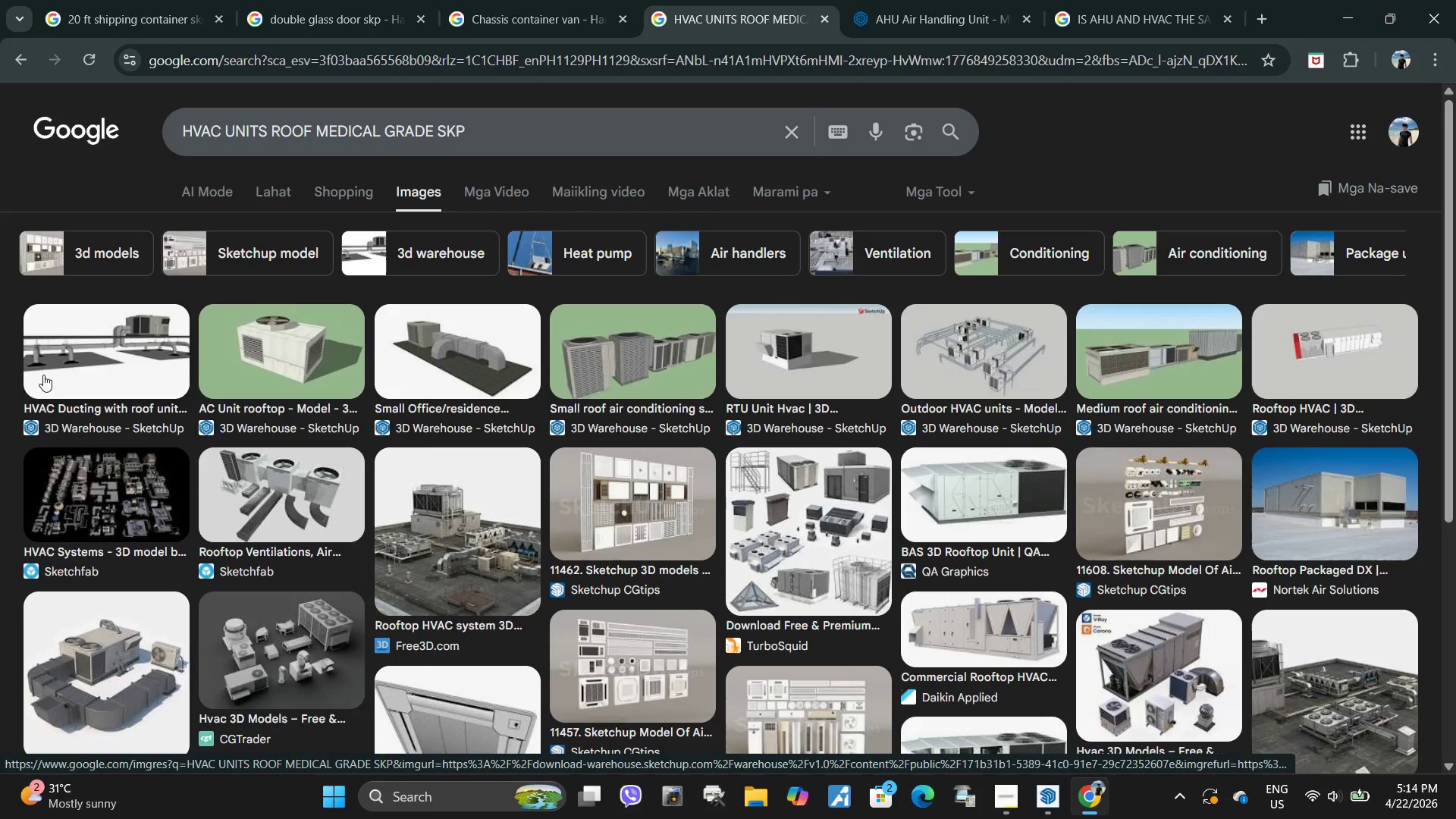 
left_click([100, 369])
 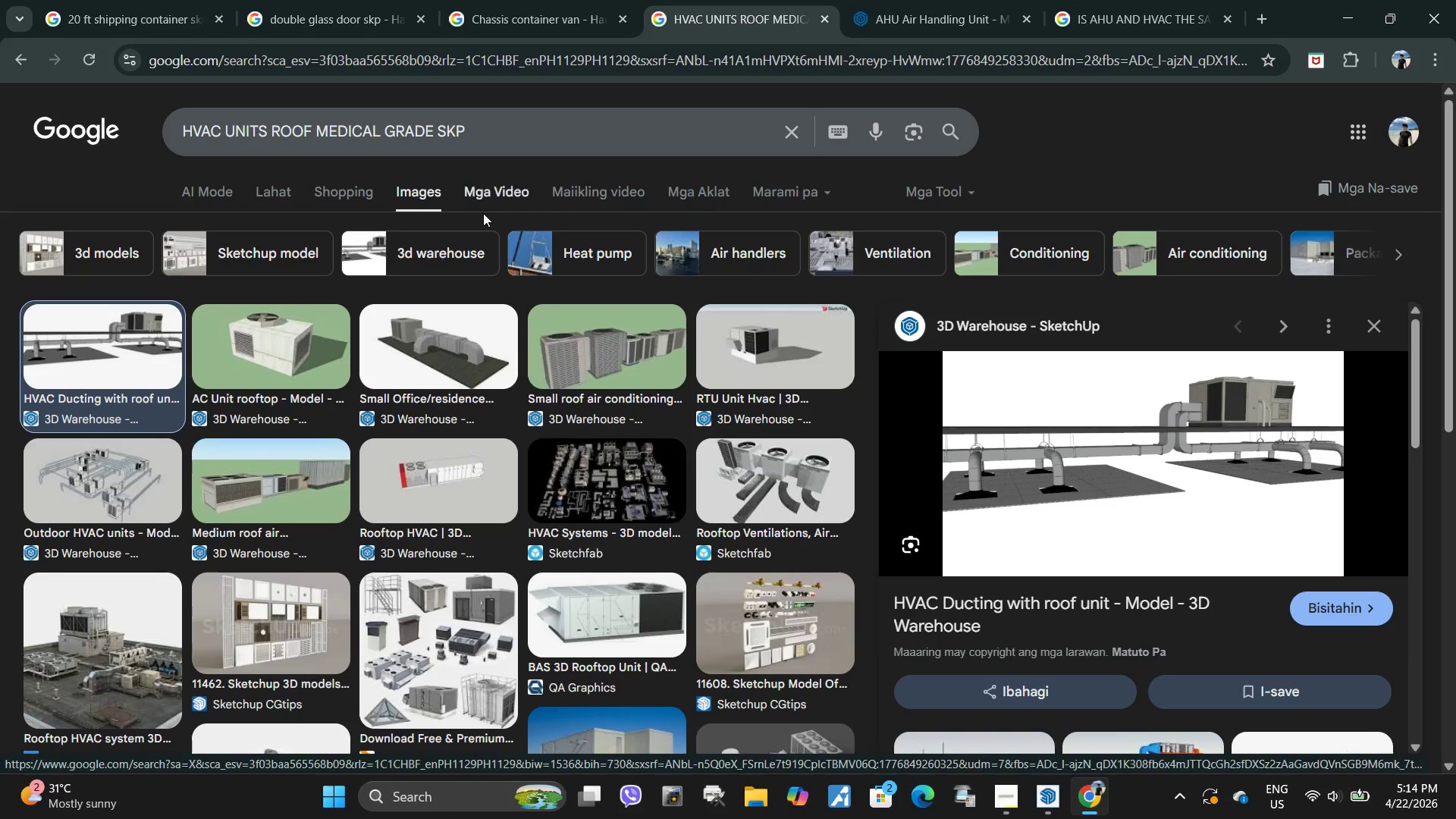 
left_click([451, 353])
 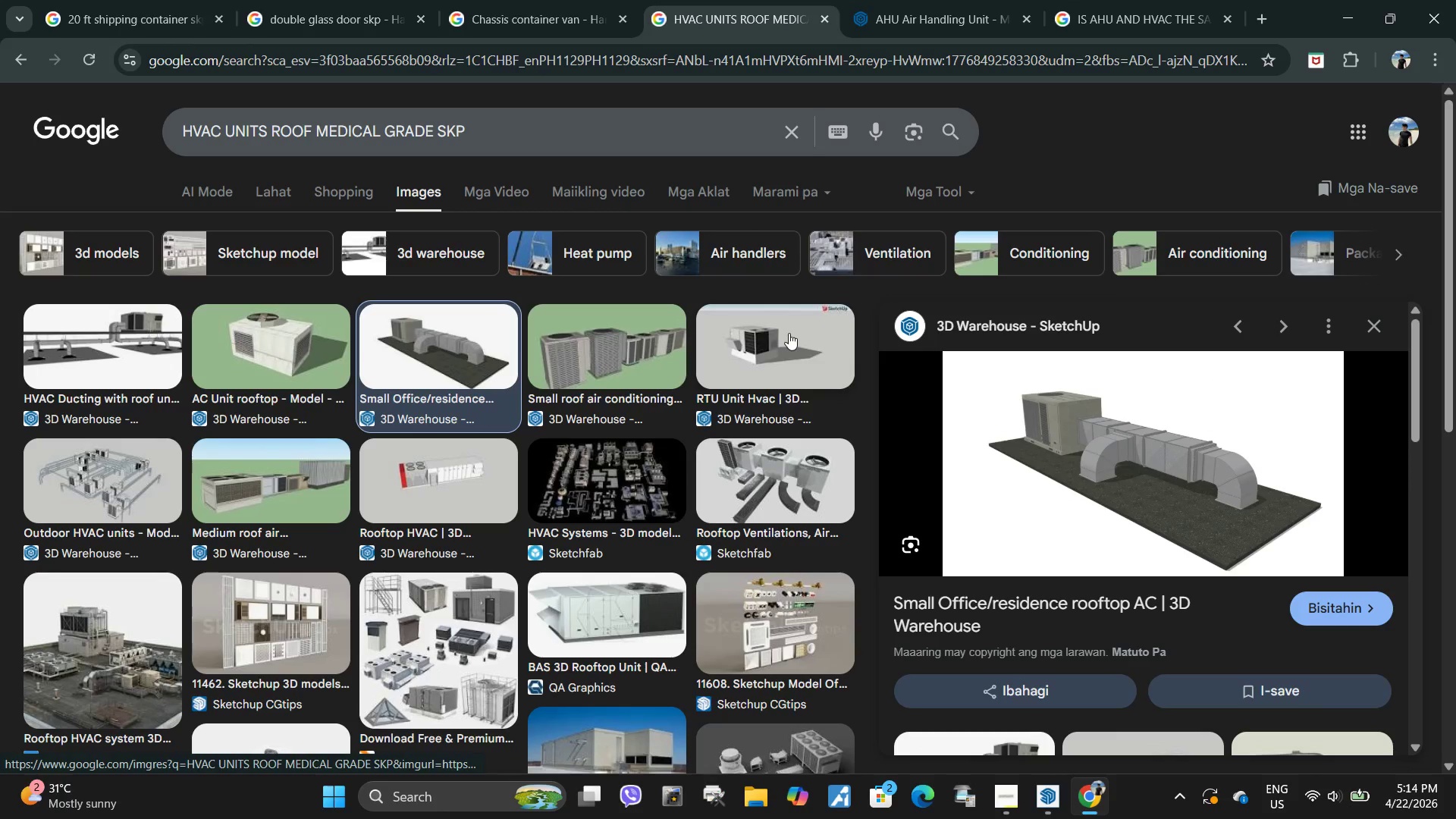 
left_click([792, 347])
 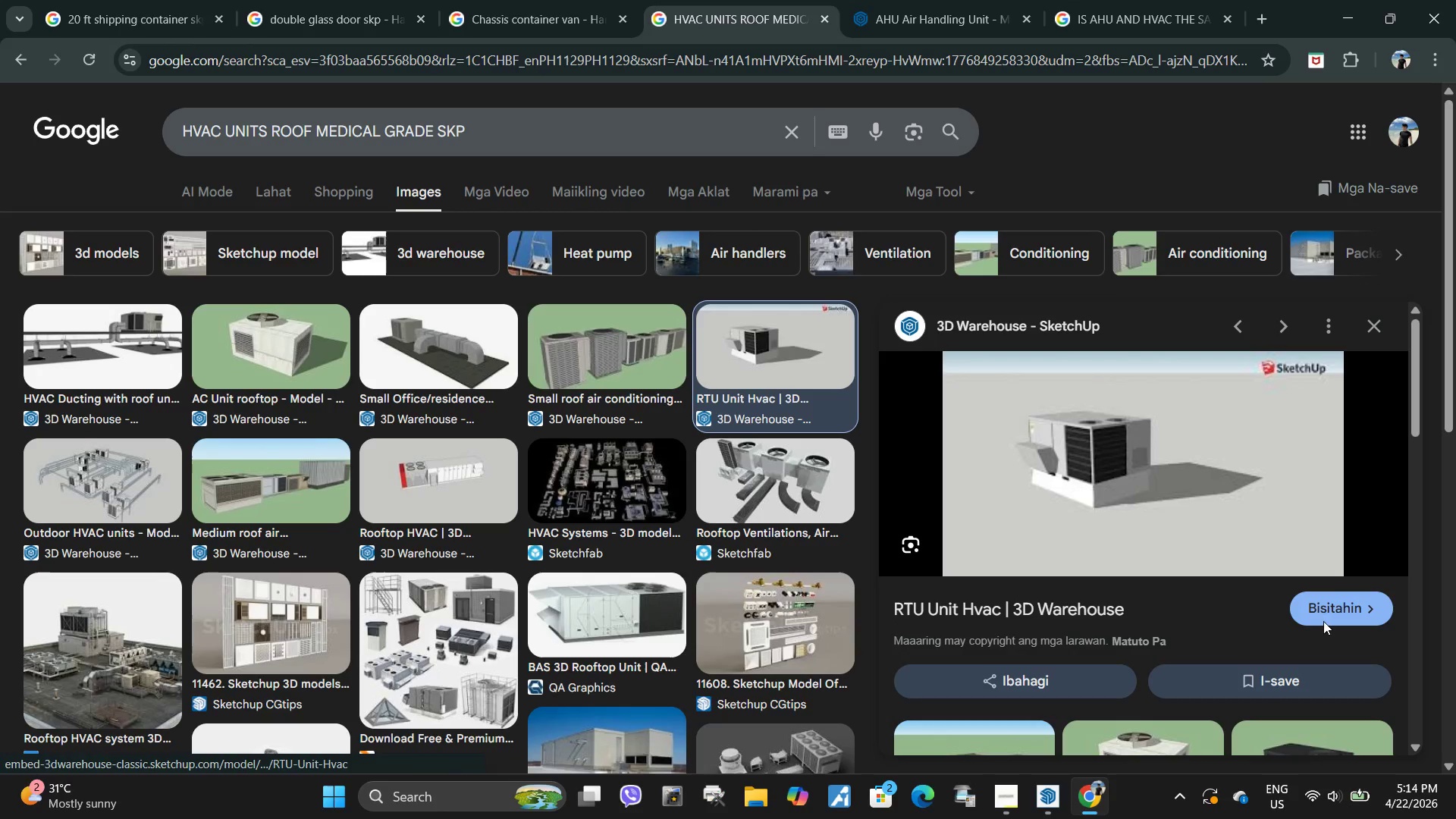 
scroll: coordinate [1213, 557], scroll_direction: down, amount: 6.0
 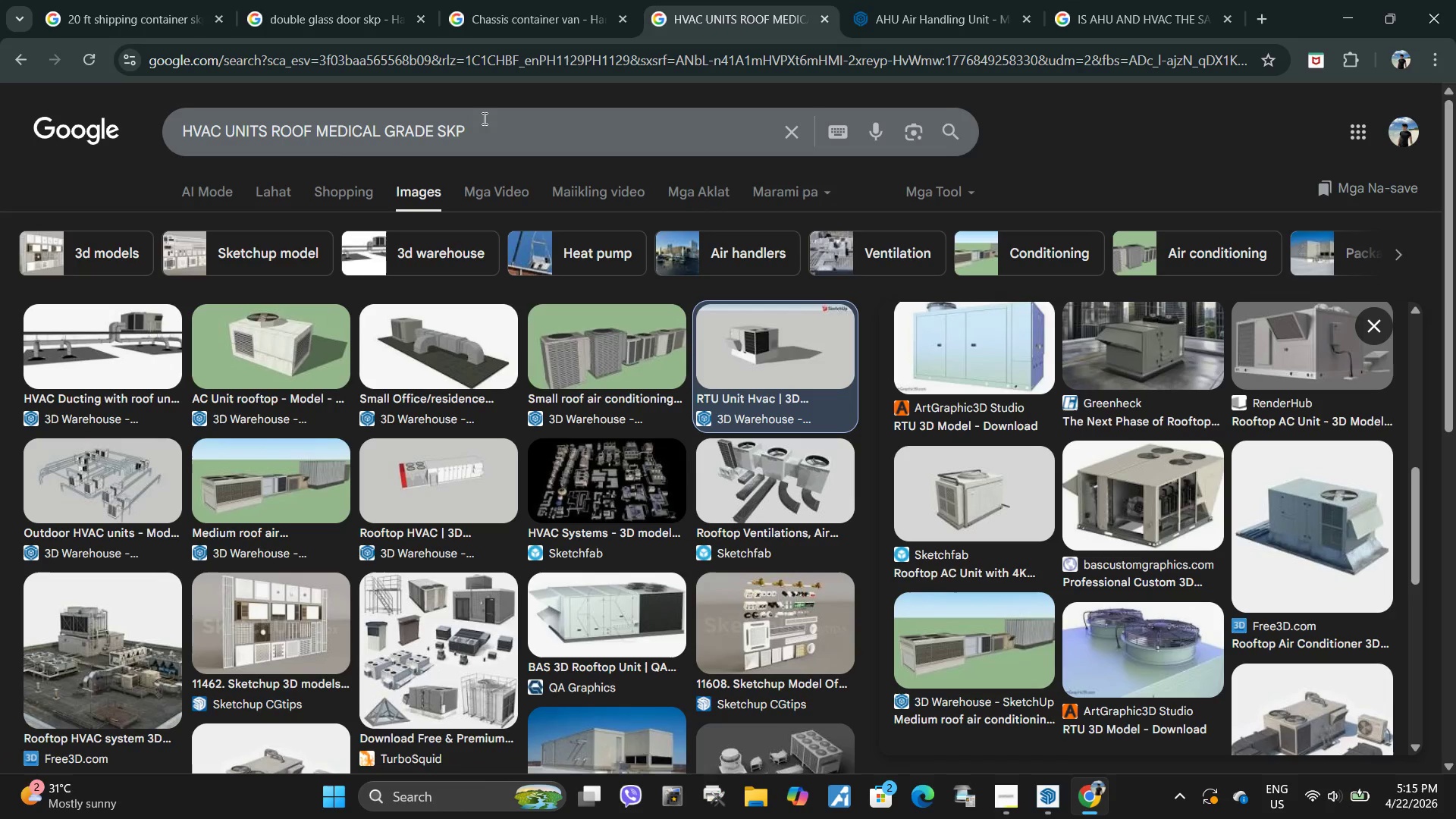 
left_click_drag(start_coordinate=[483, 125], to_coordinate=[74, 99])
 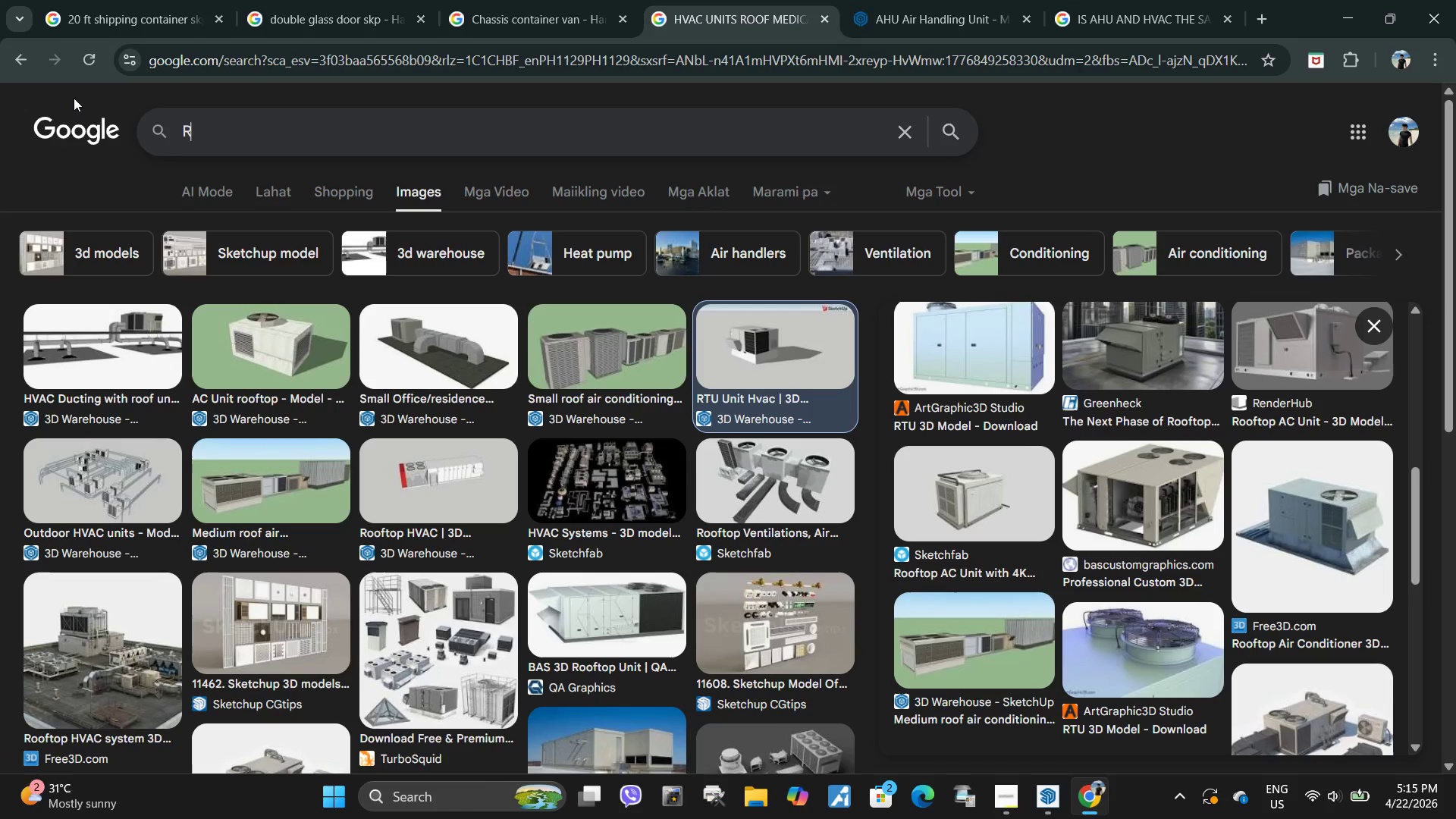 
type(ROOF HVAC)
 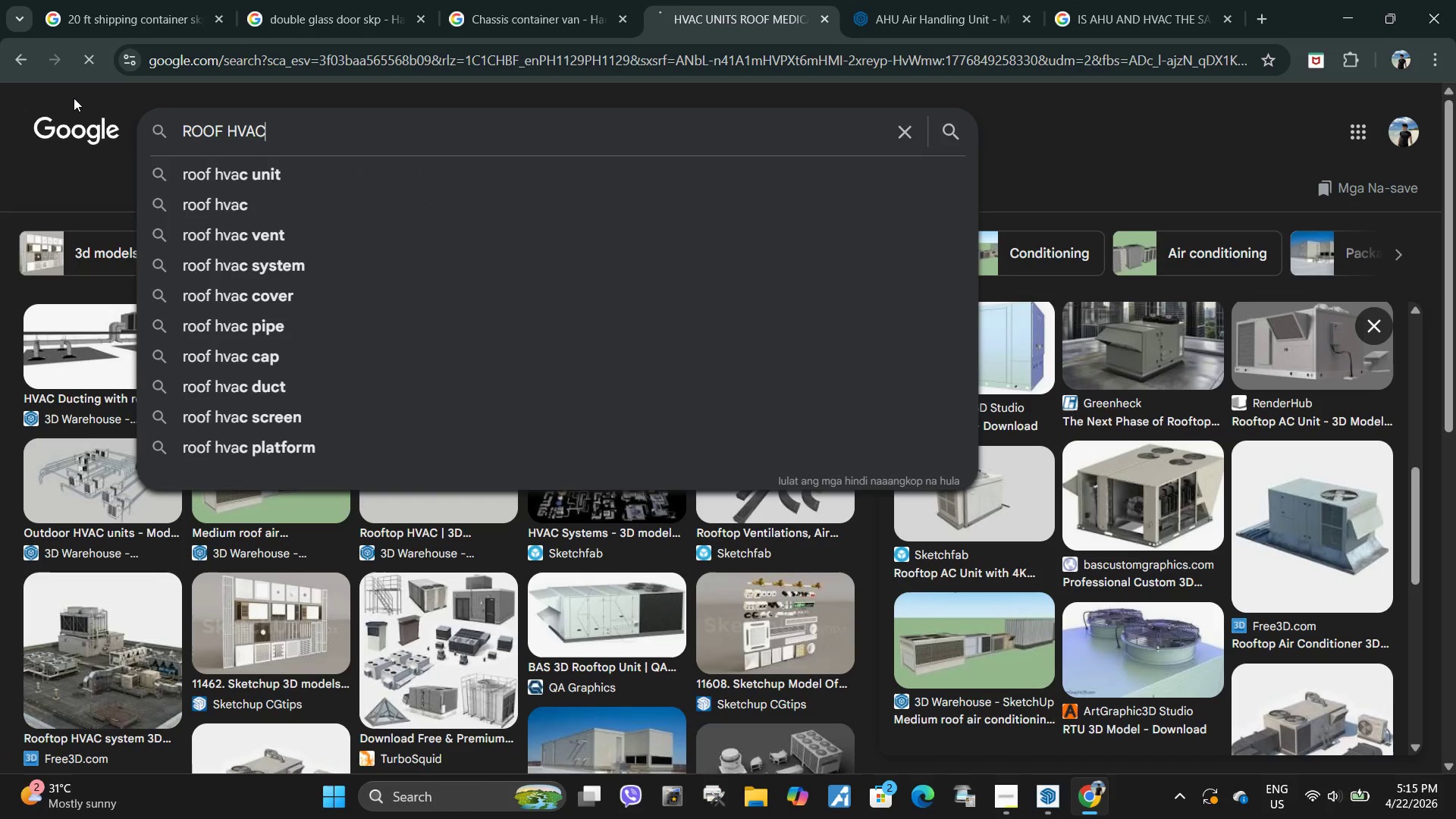 
key(Enter)
 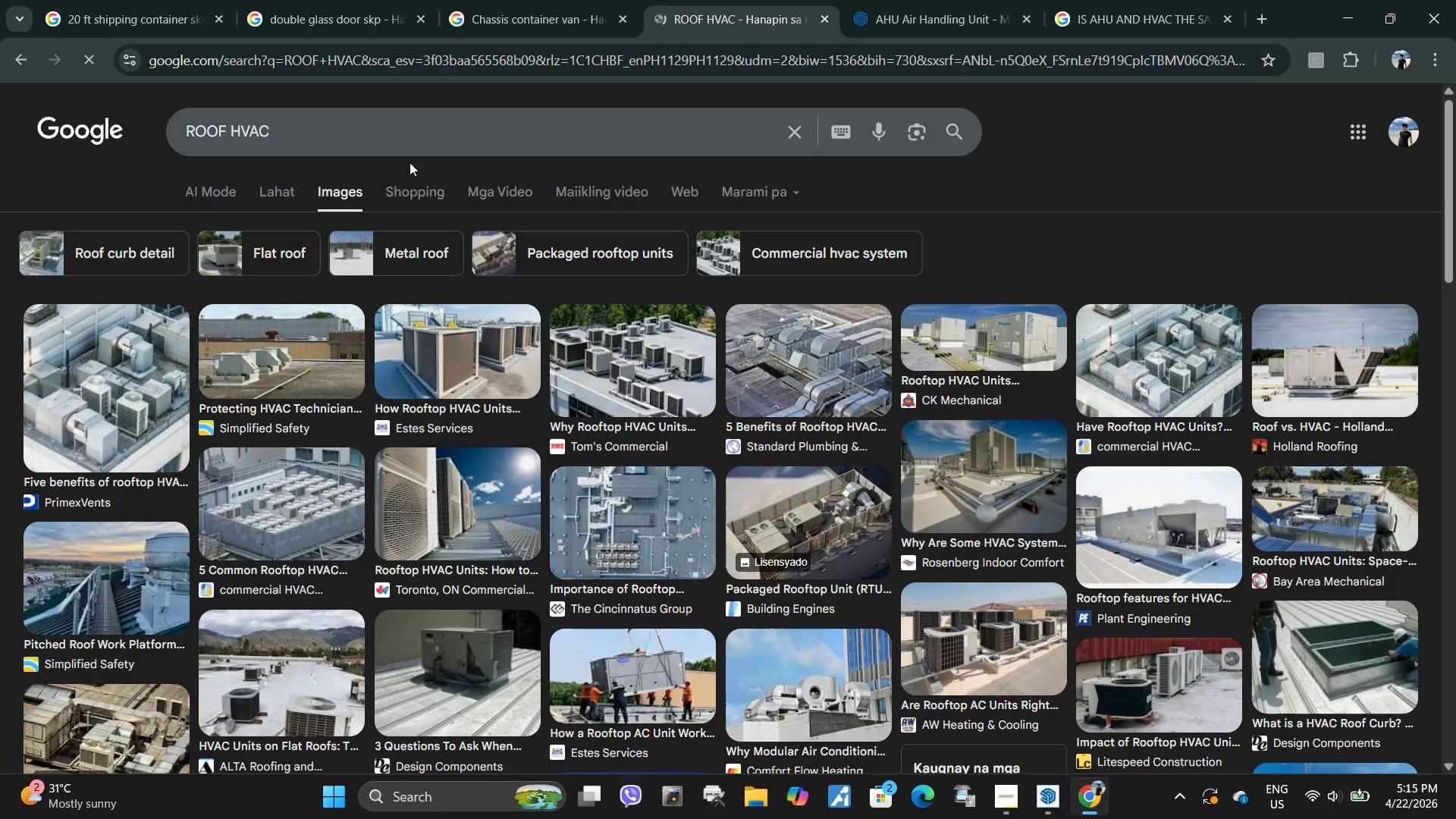 
left_click([440, 123])
 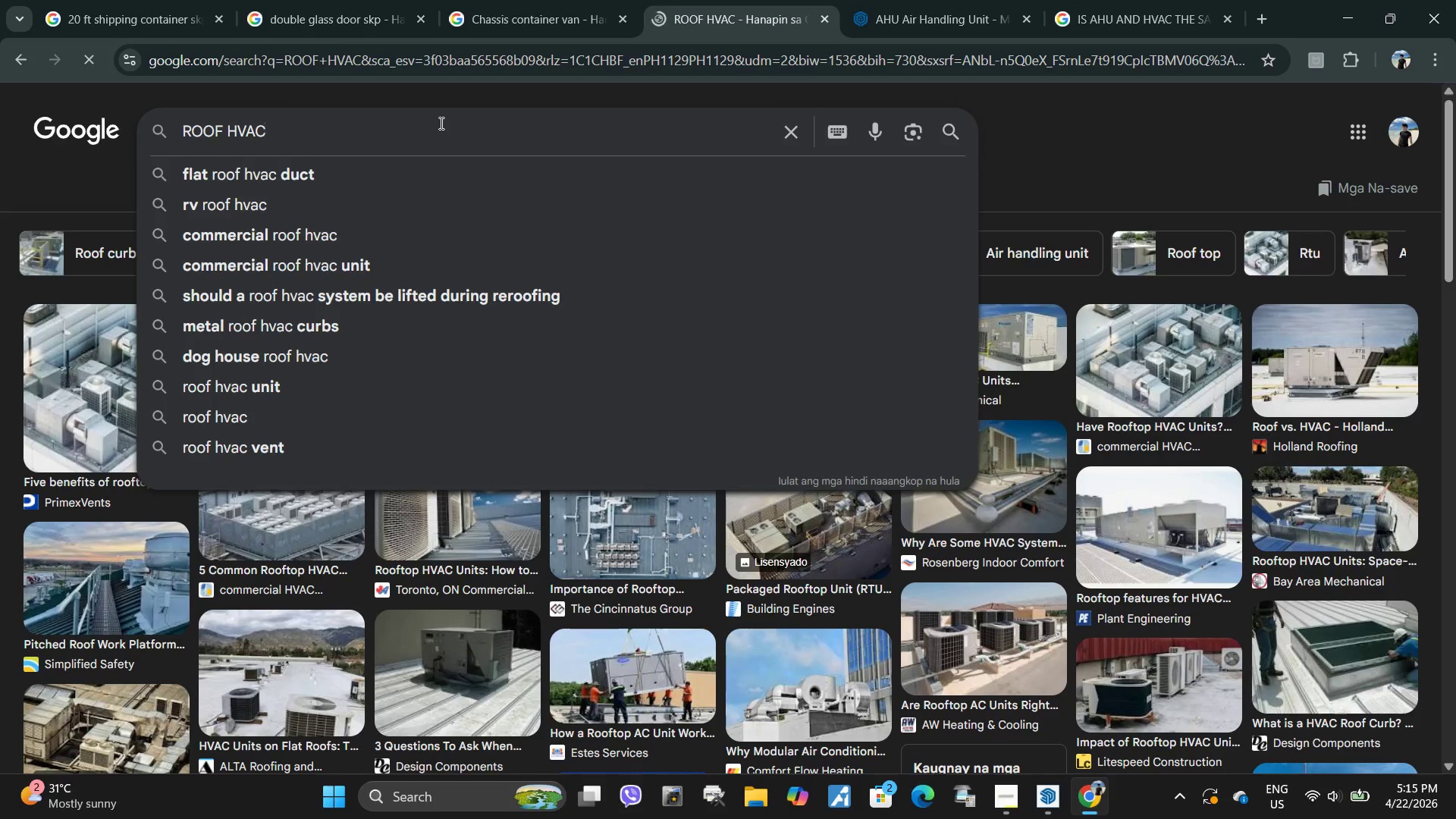 
hold_key(key=Space, duration=1.09)
 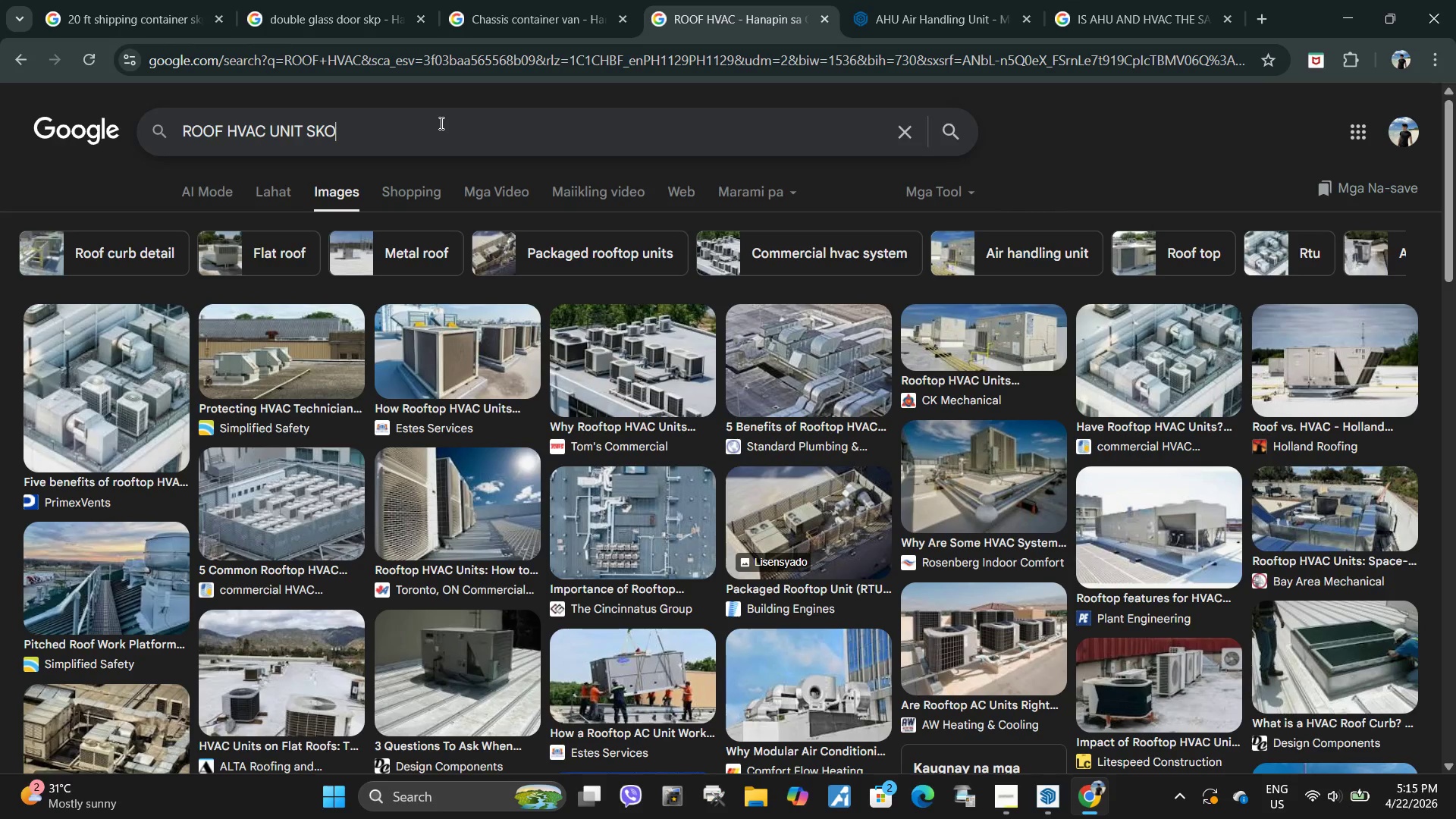 
type(UNITSKO)
key(Backspace)
type(P)
 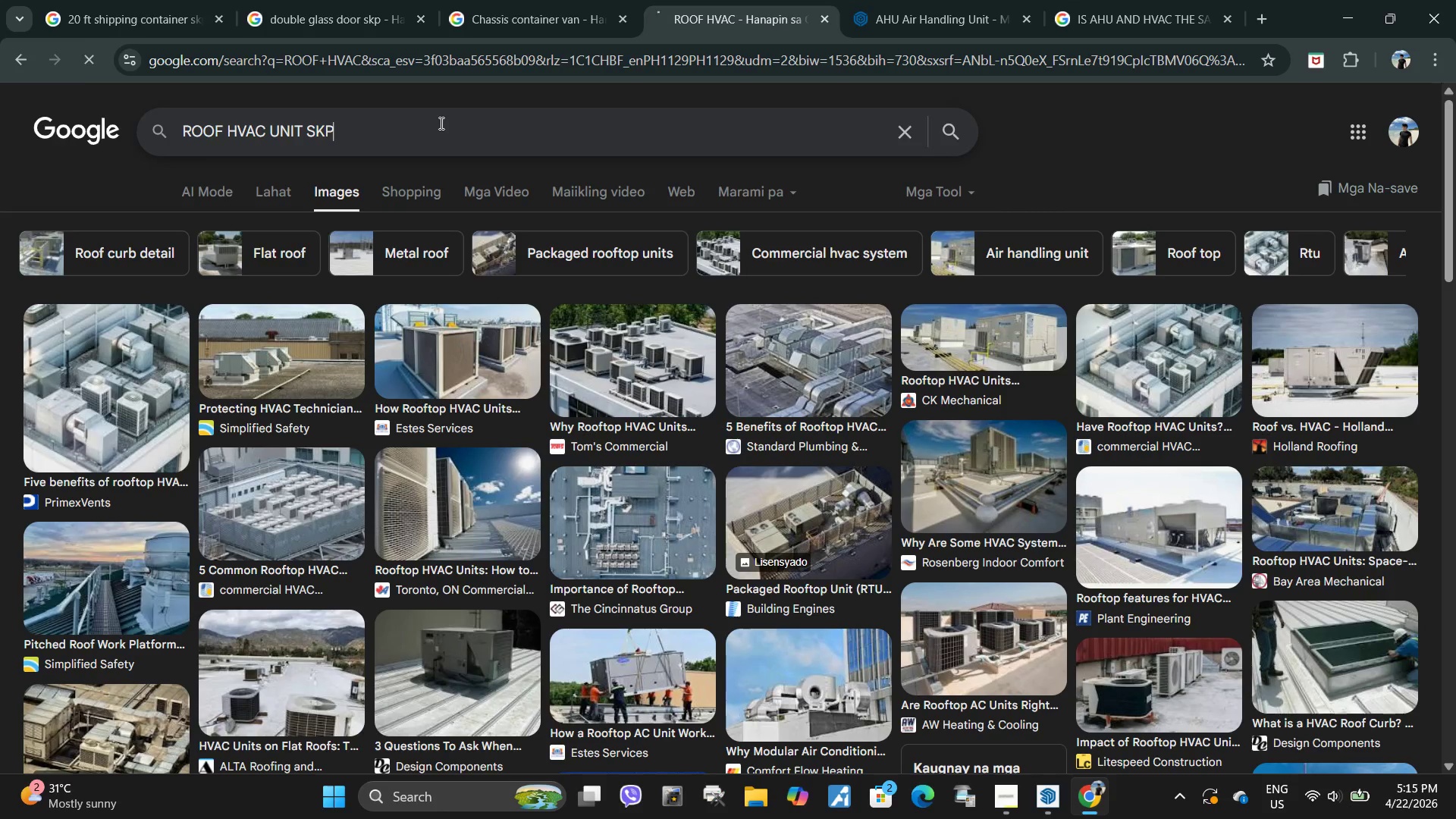 
key(Enter)
 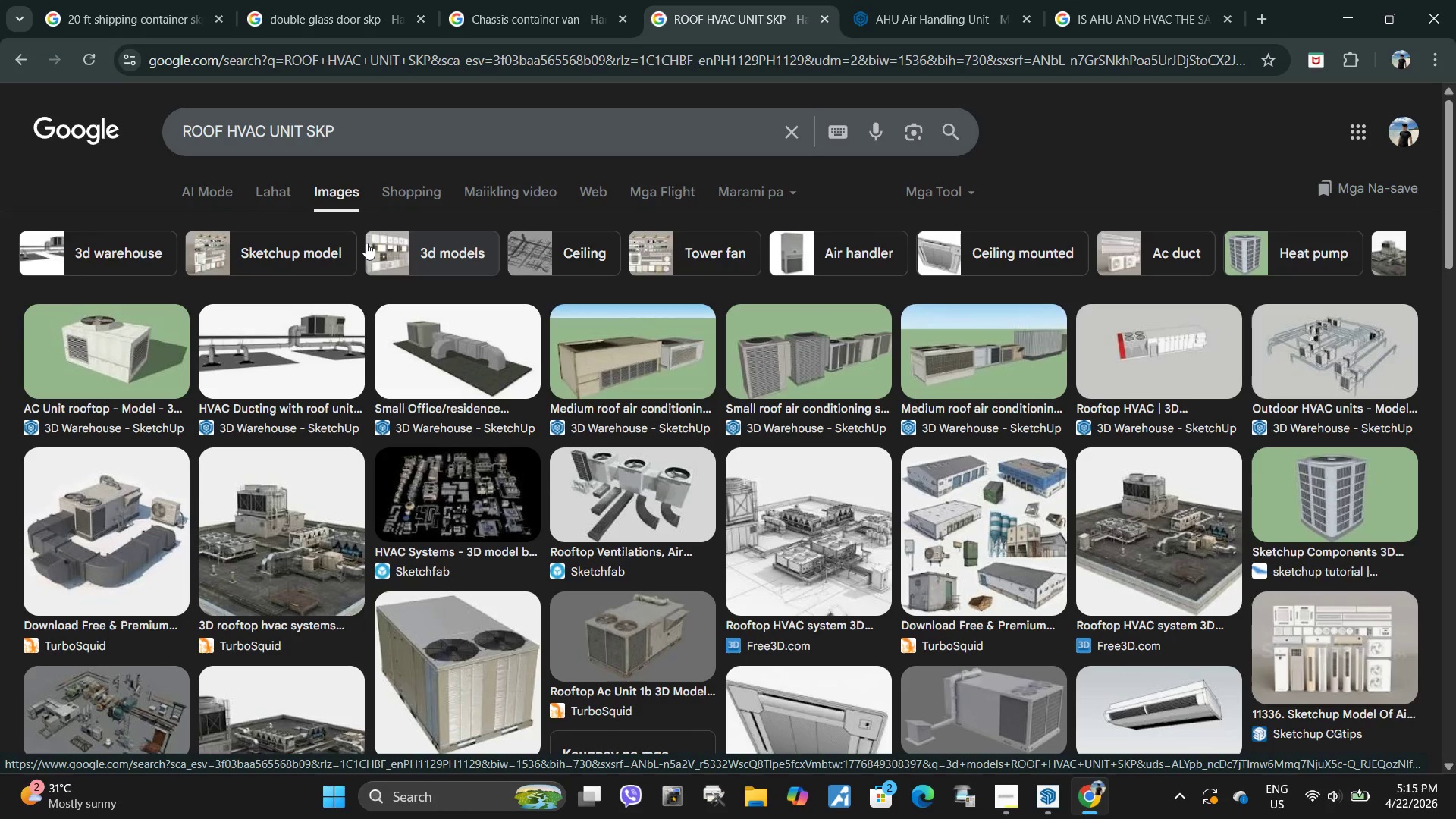 
wait(5.99)
 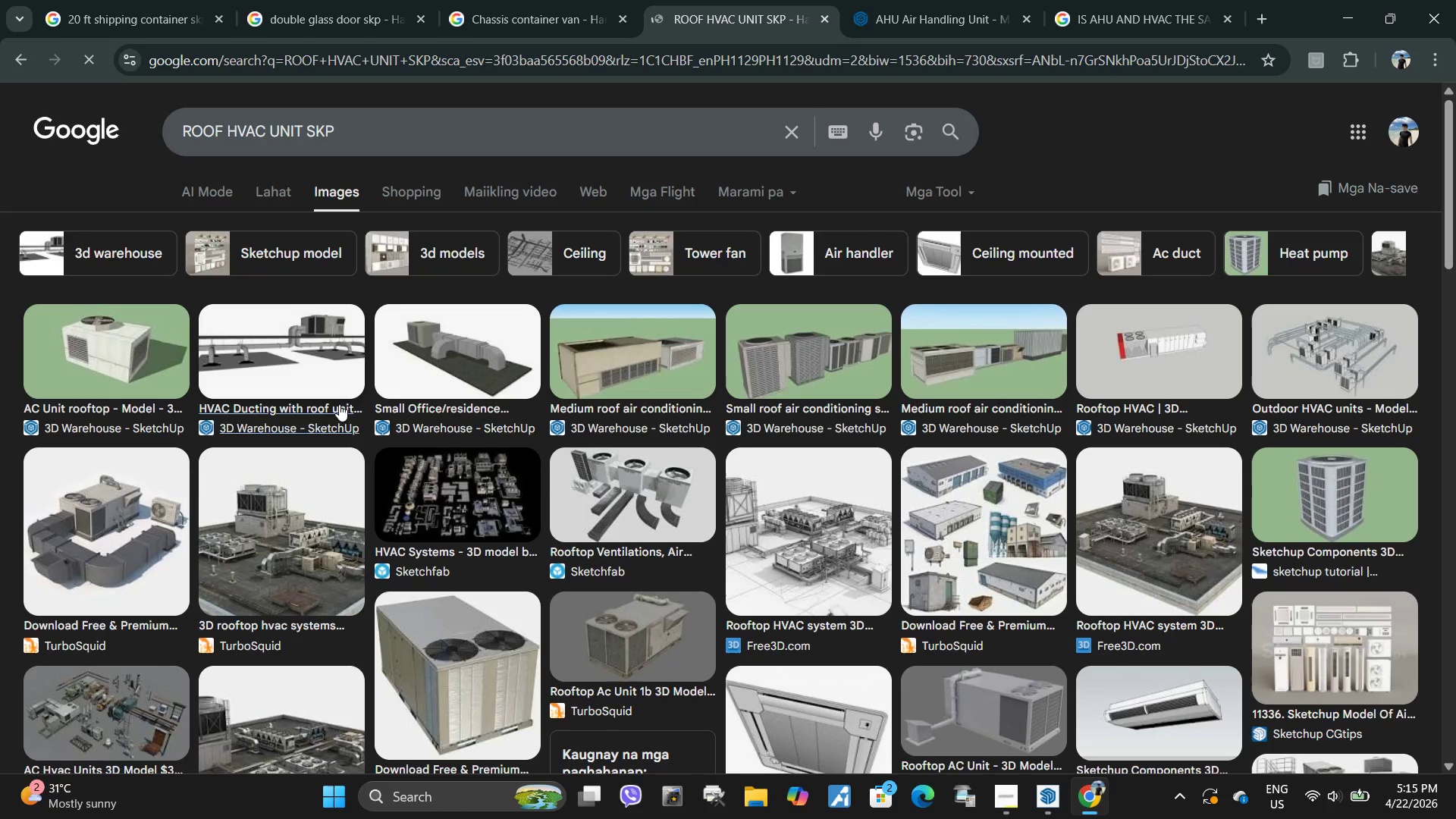 
left_click([1167, 354])
 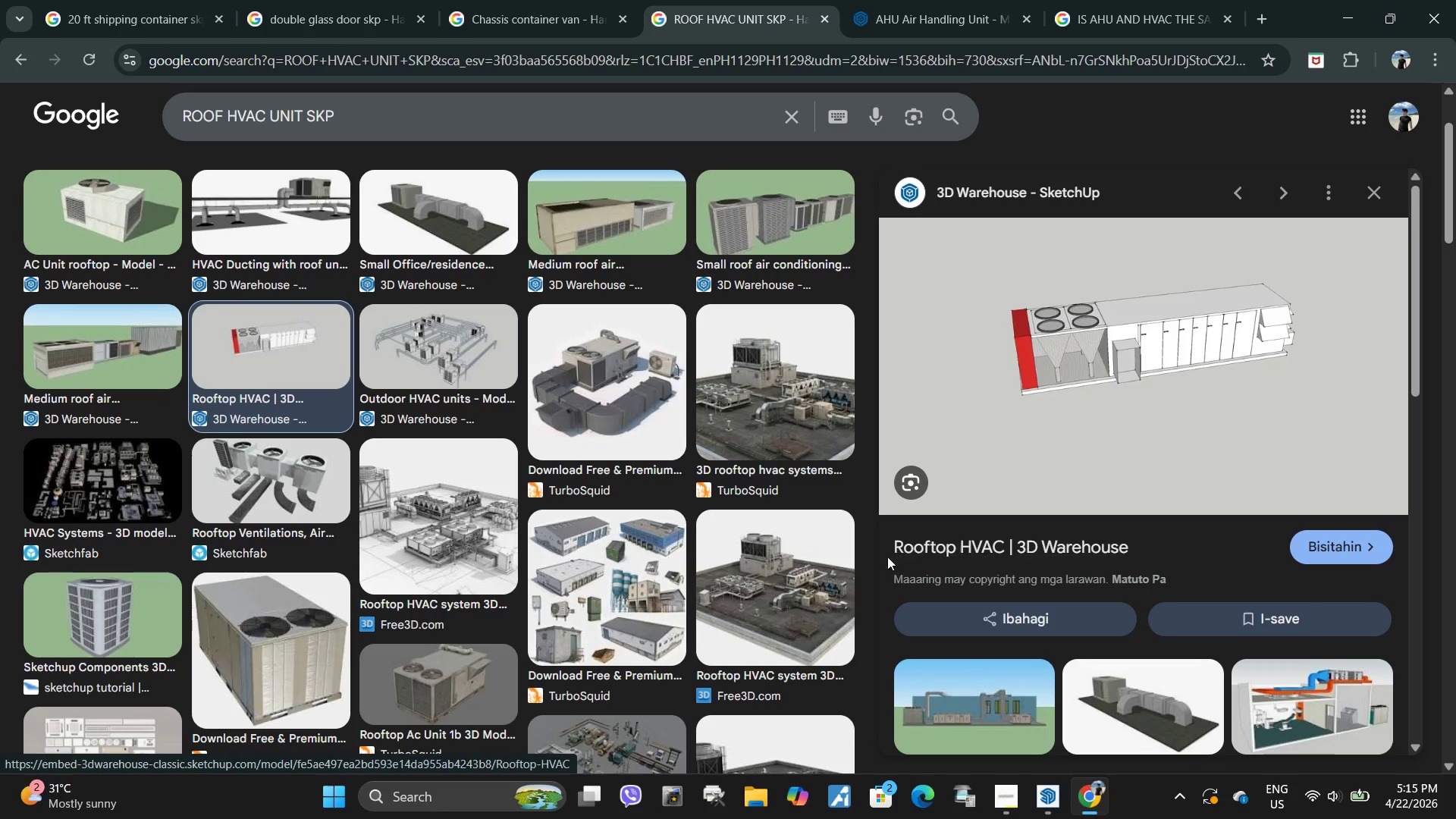 
left_click_drag(start_coordinate=[886, 538], to_coordinate=[983, 534])
 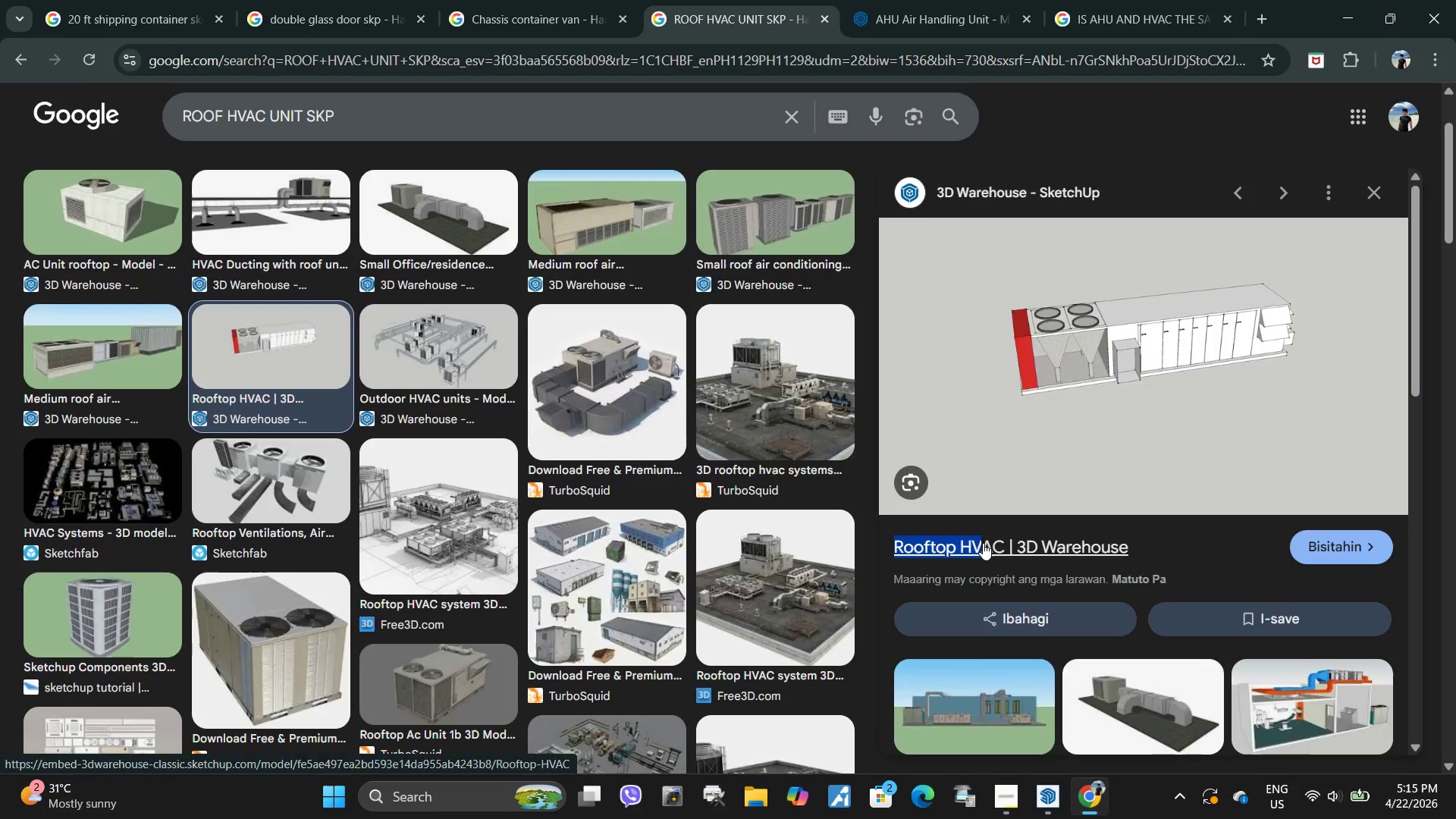 
left_click([983, 543])
 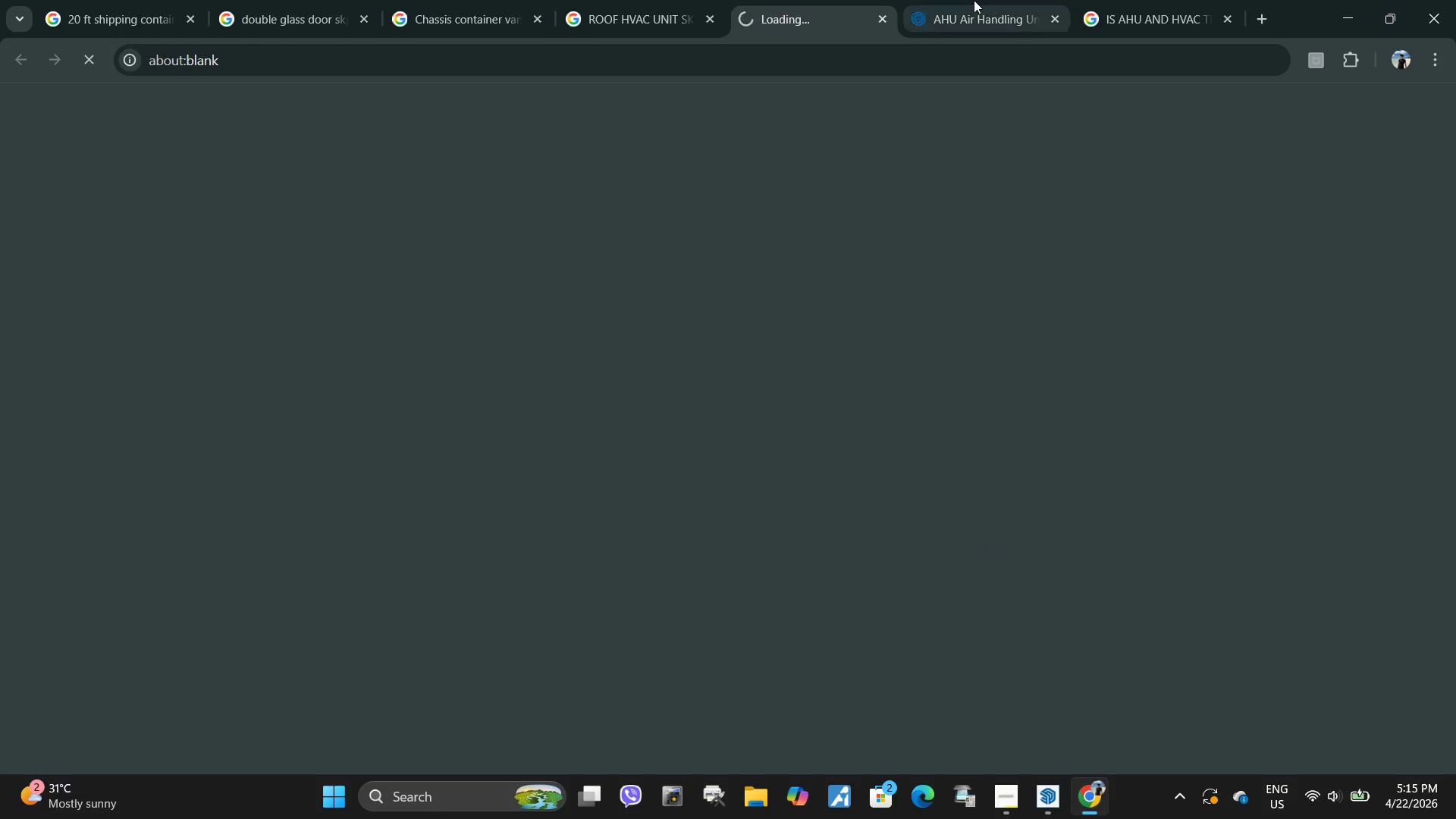 
mouse_move([979, 33])
 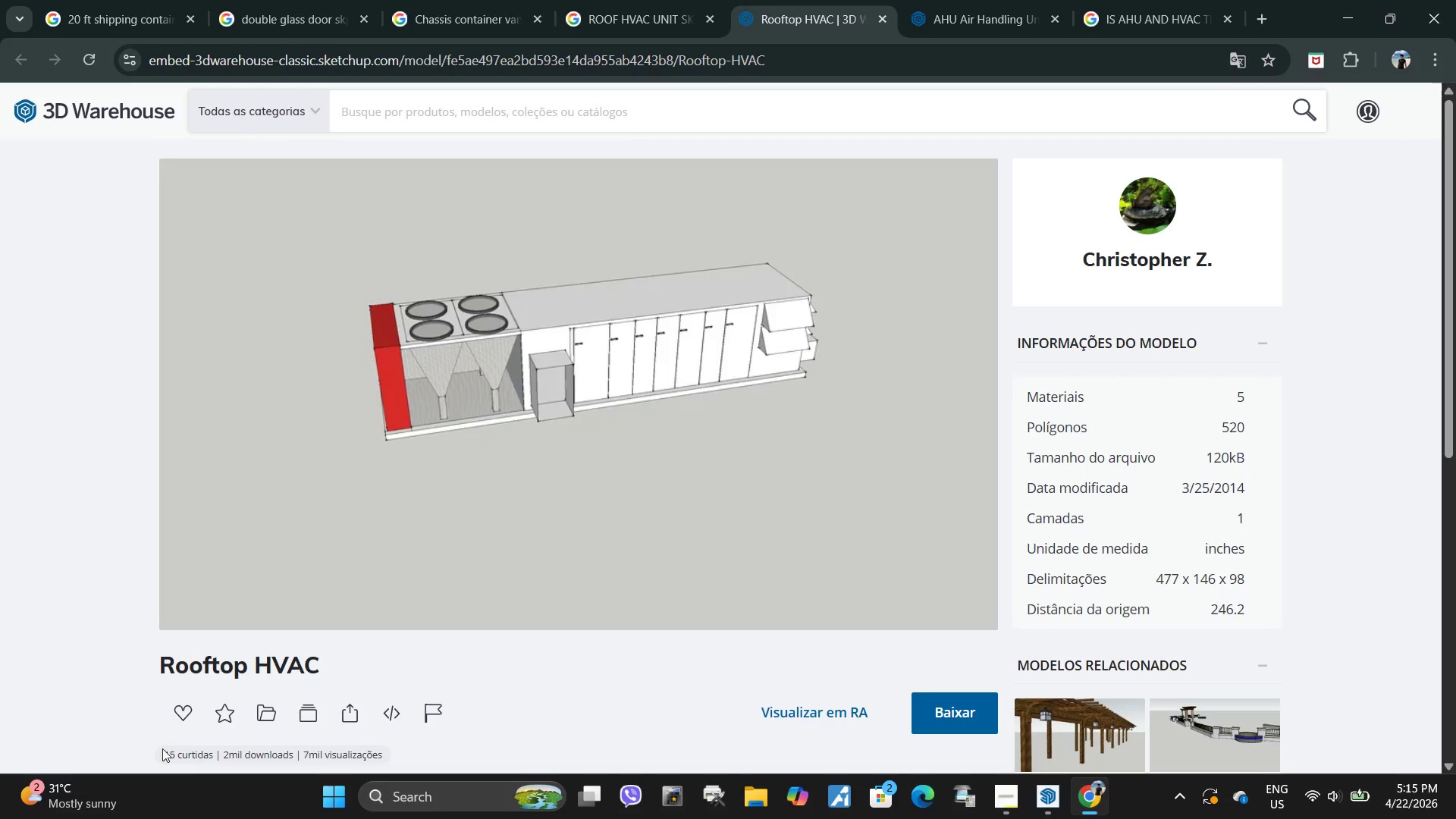 
left_click_drag(start_coordinate=[152, 660], to_coordinate=[361, 676])
 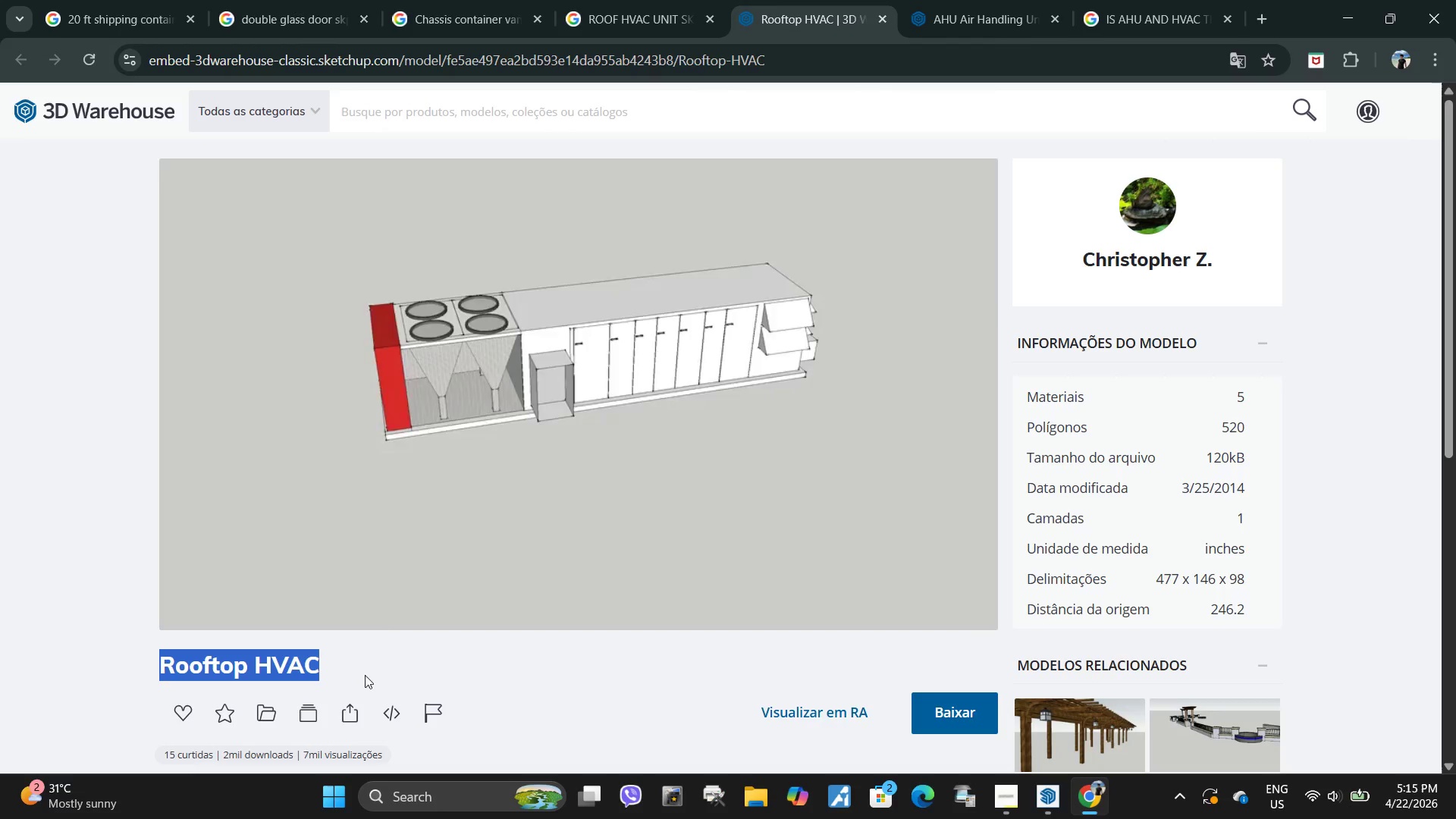 
key(Control+ControlLeft)
 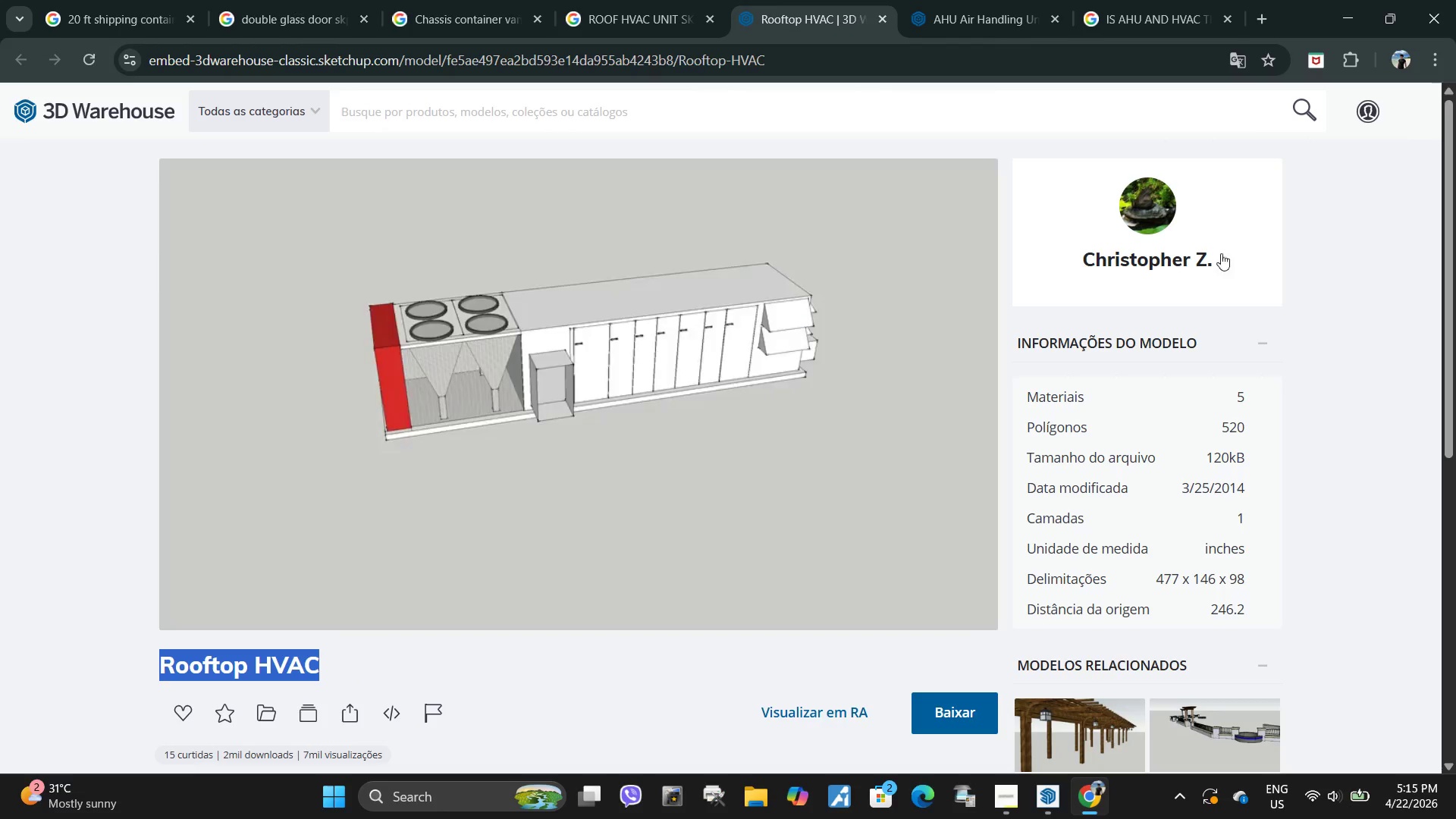 
key(Control+C)
 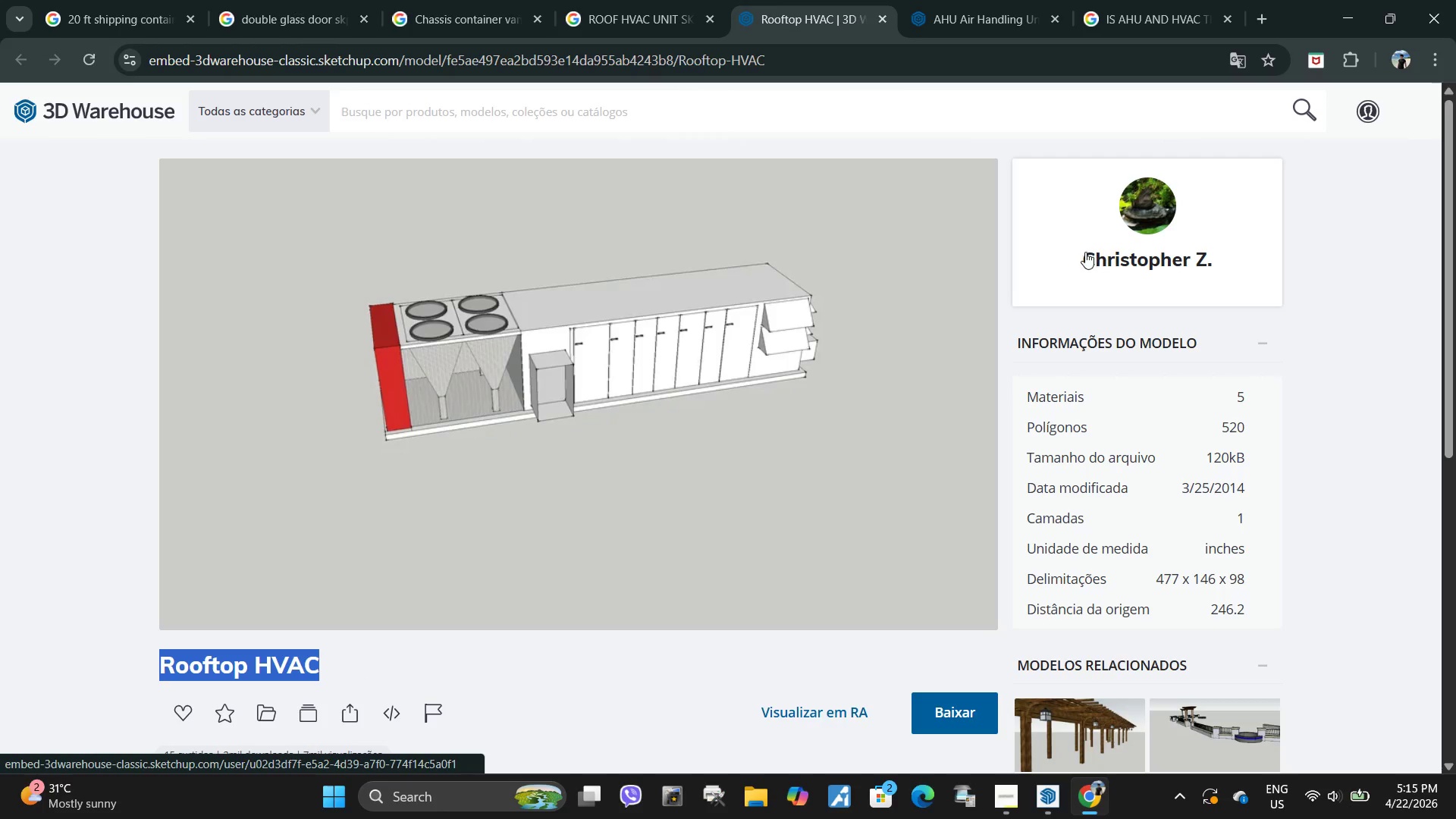 
left_click([1085, 253])
 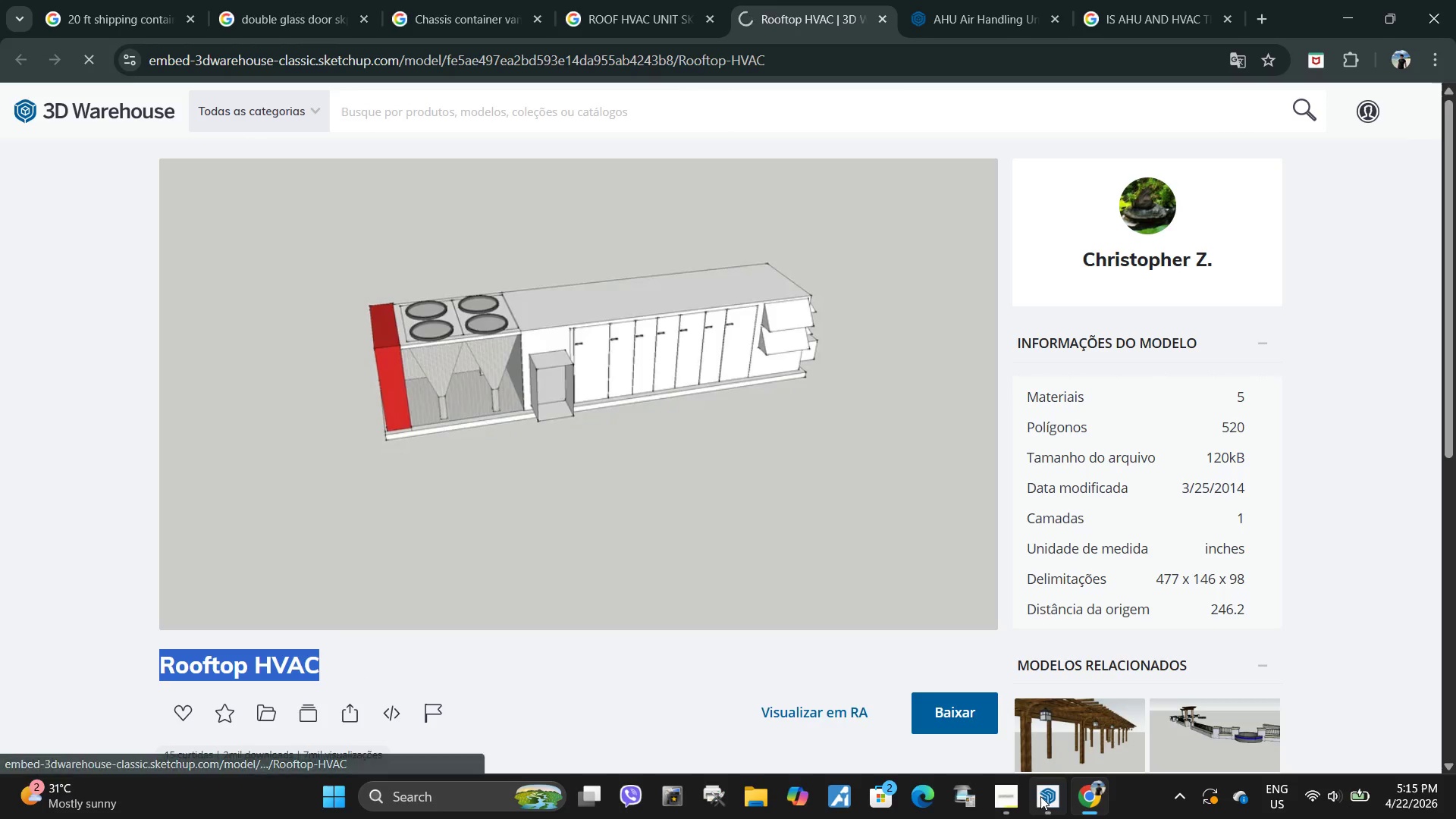 
left_click([1040, 796])
 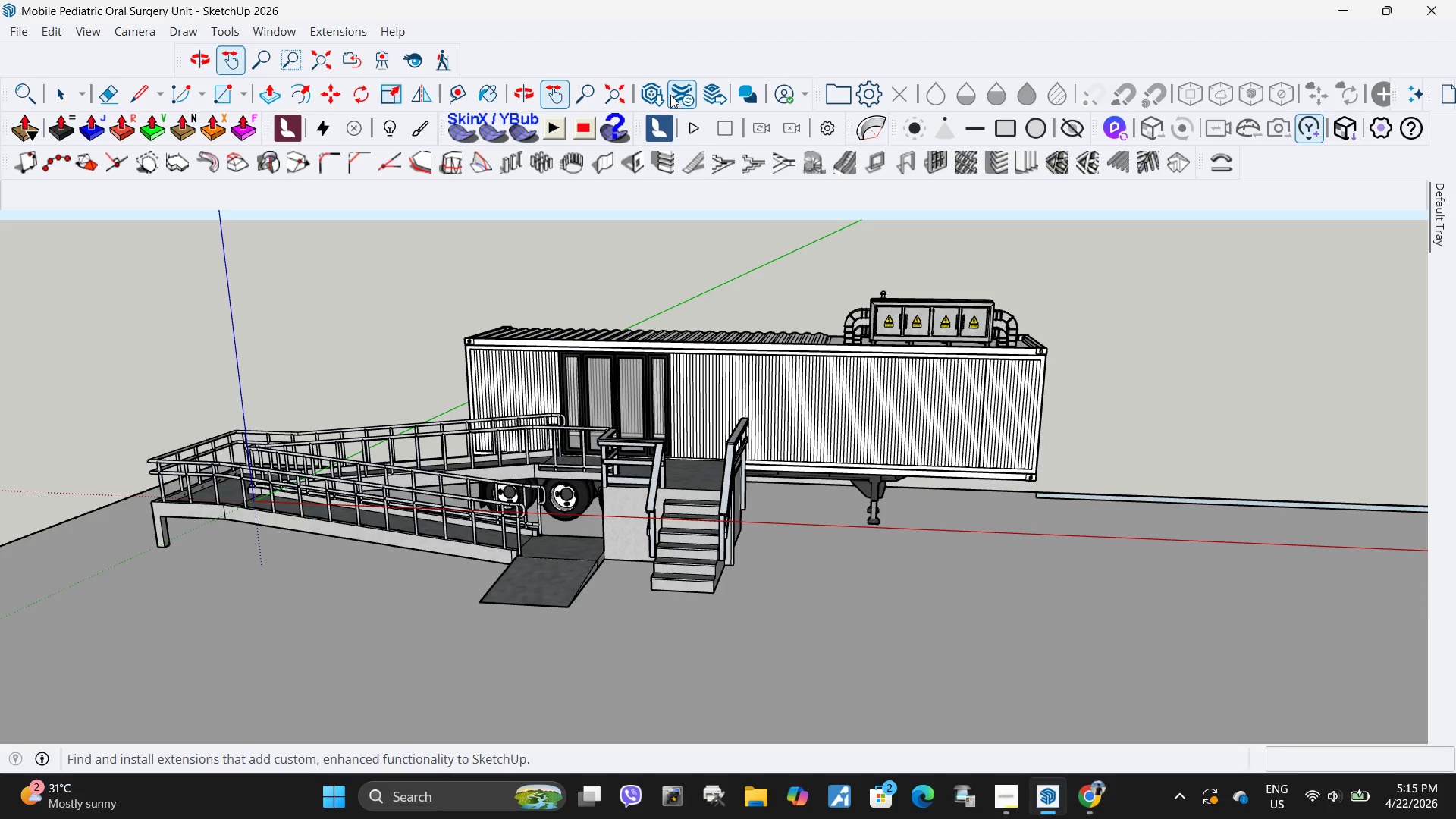 
left_click([649, 99])
 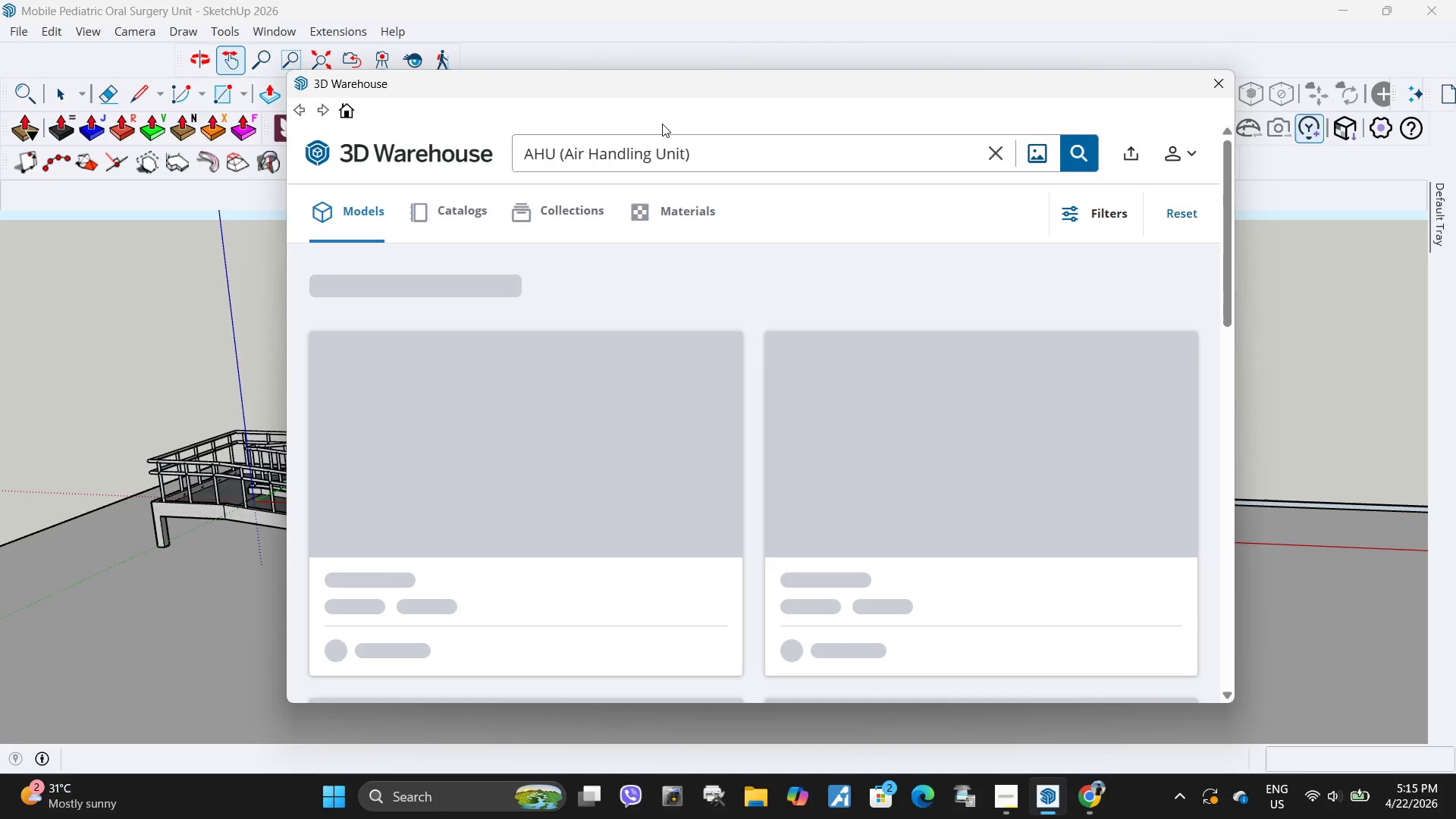 
wait(9.06)
 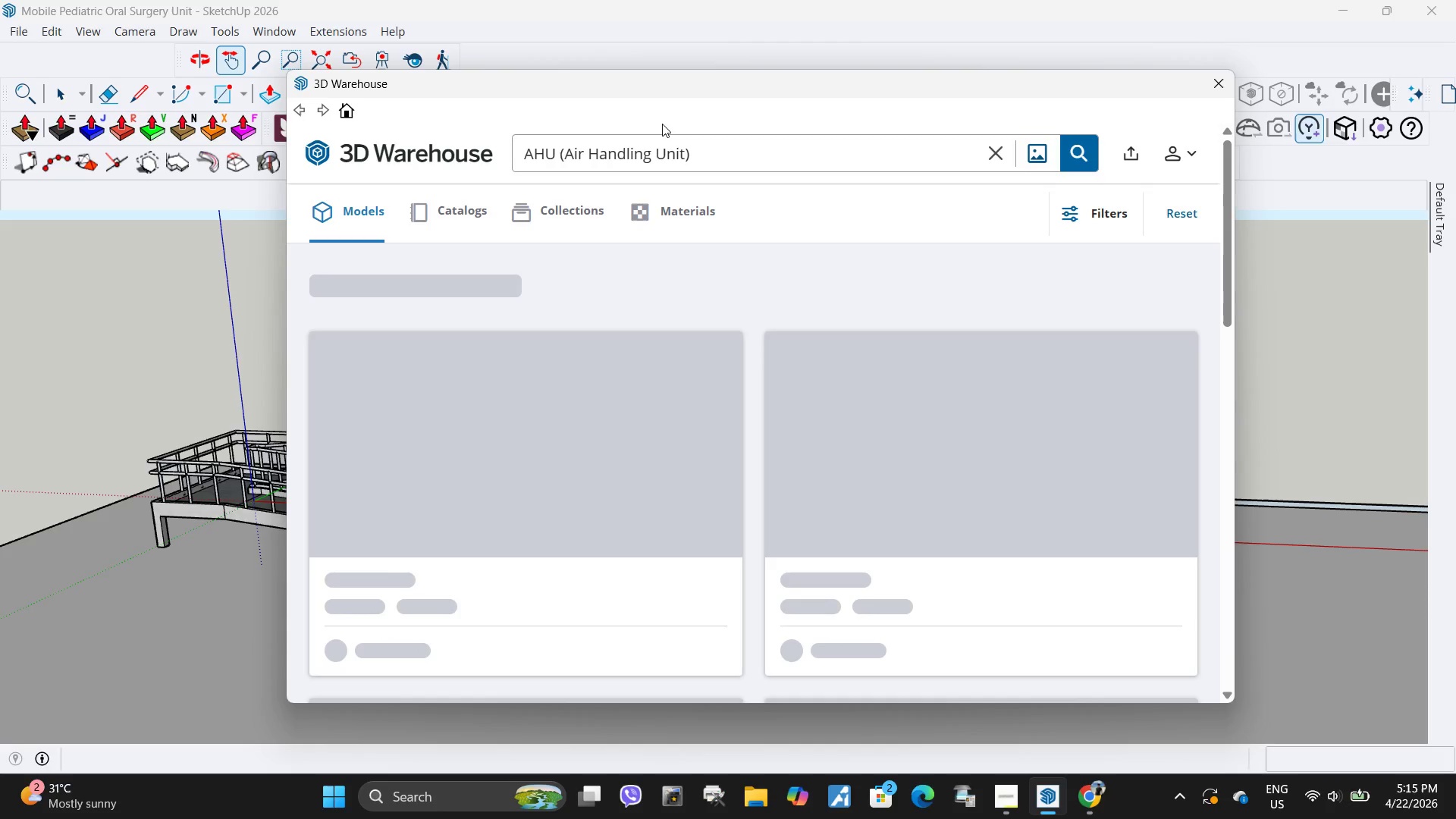 
left_click_drag(start_coordinate=[714, 158], to_coordinate=[249, 158])
 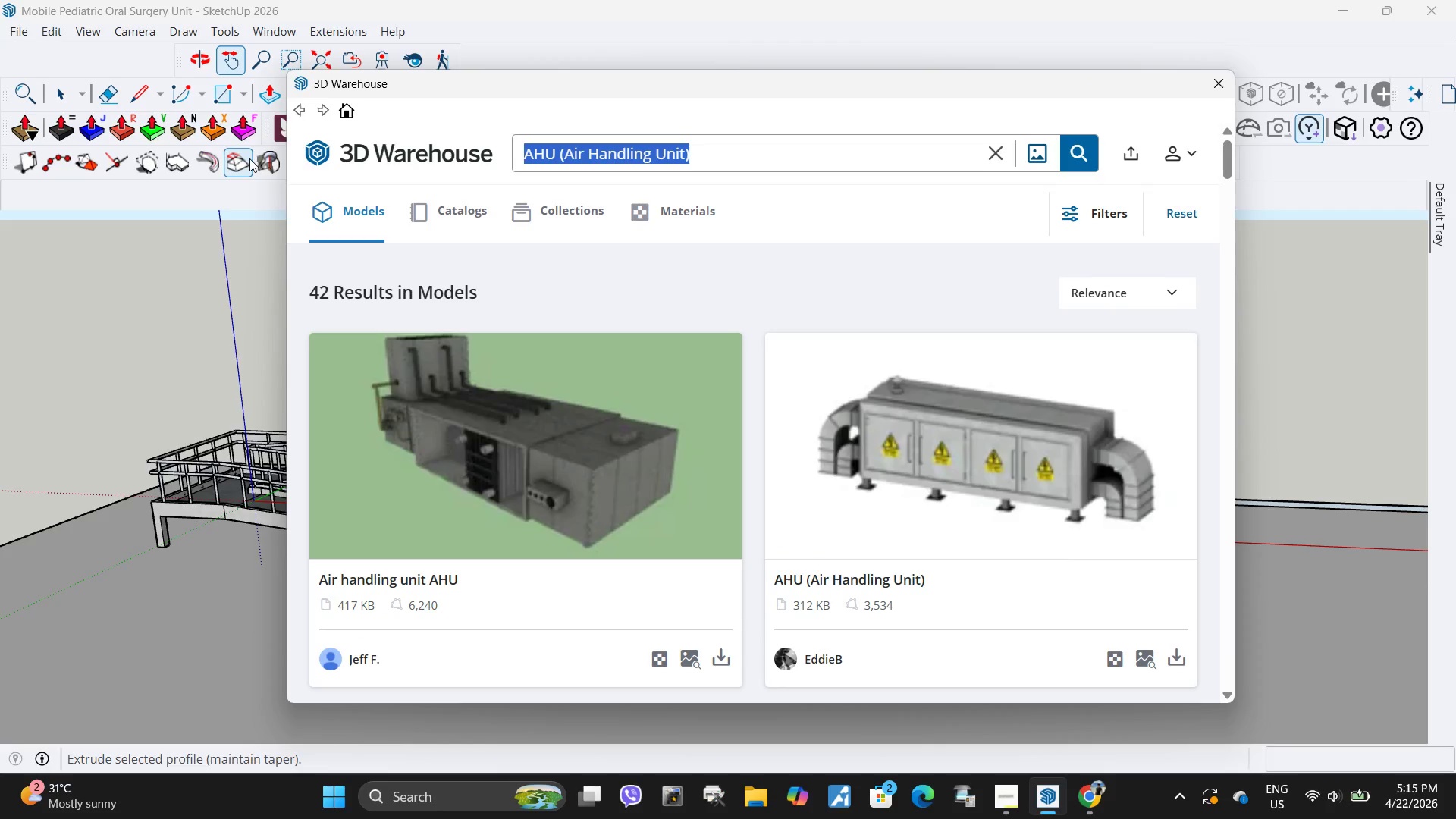 
key(Control+ControlLeft)
 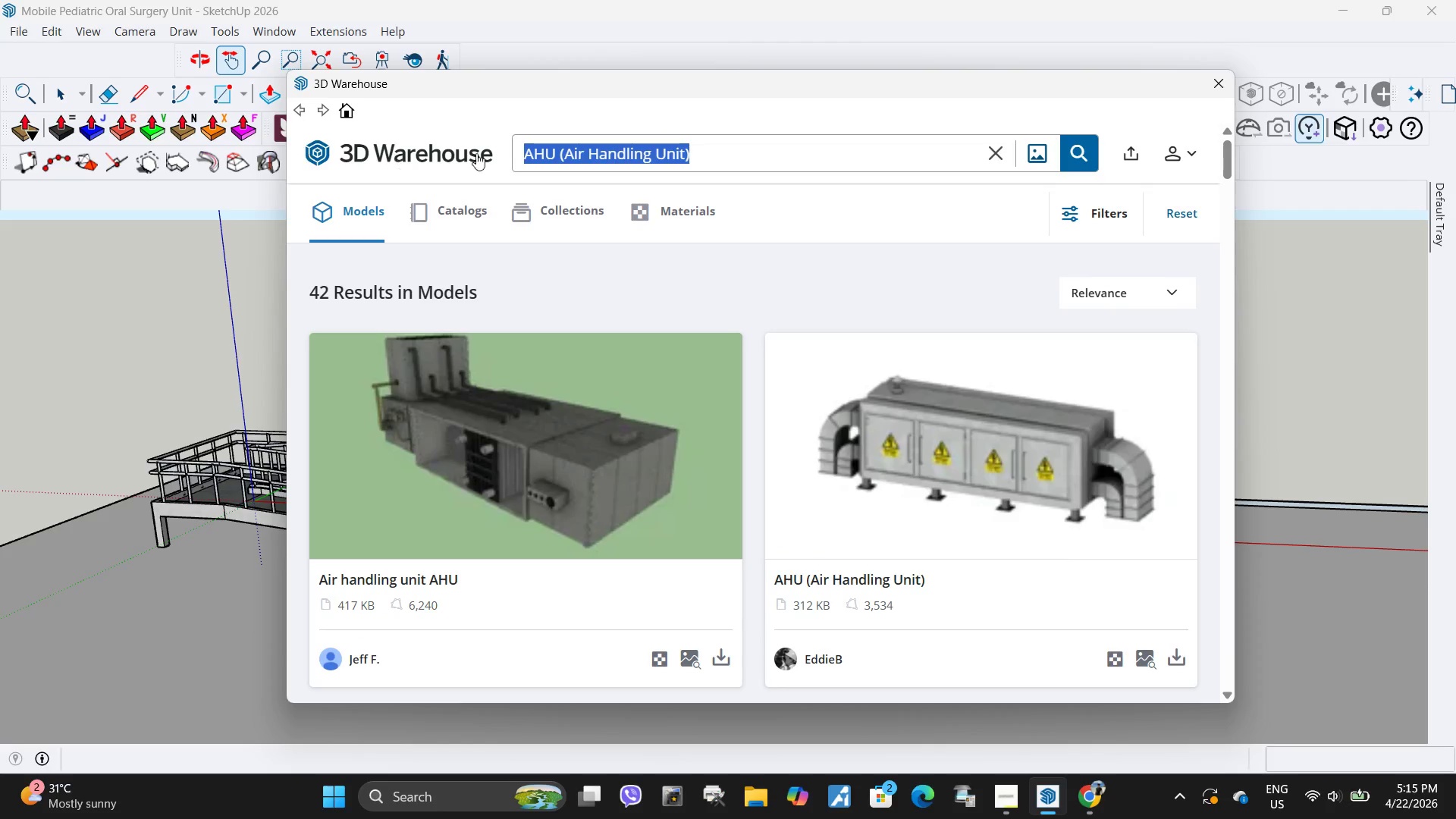 
key(Control+V)
 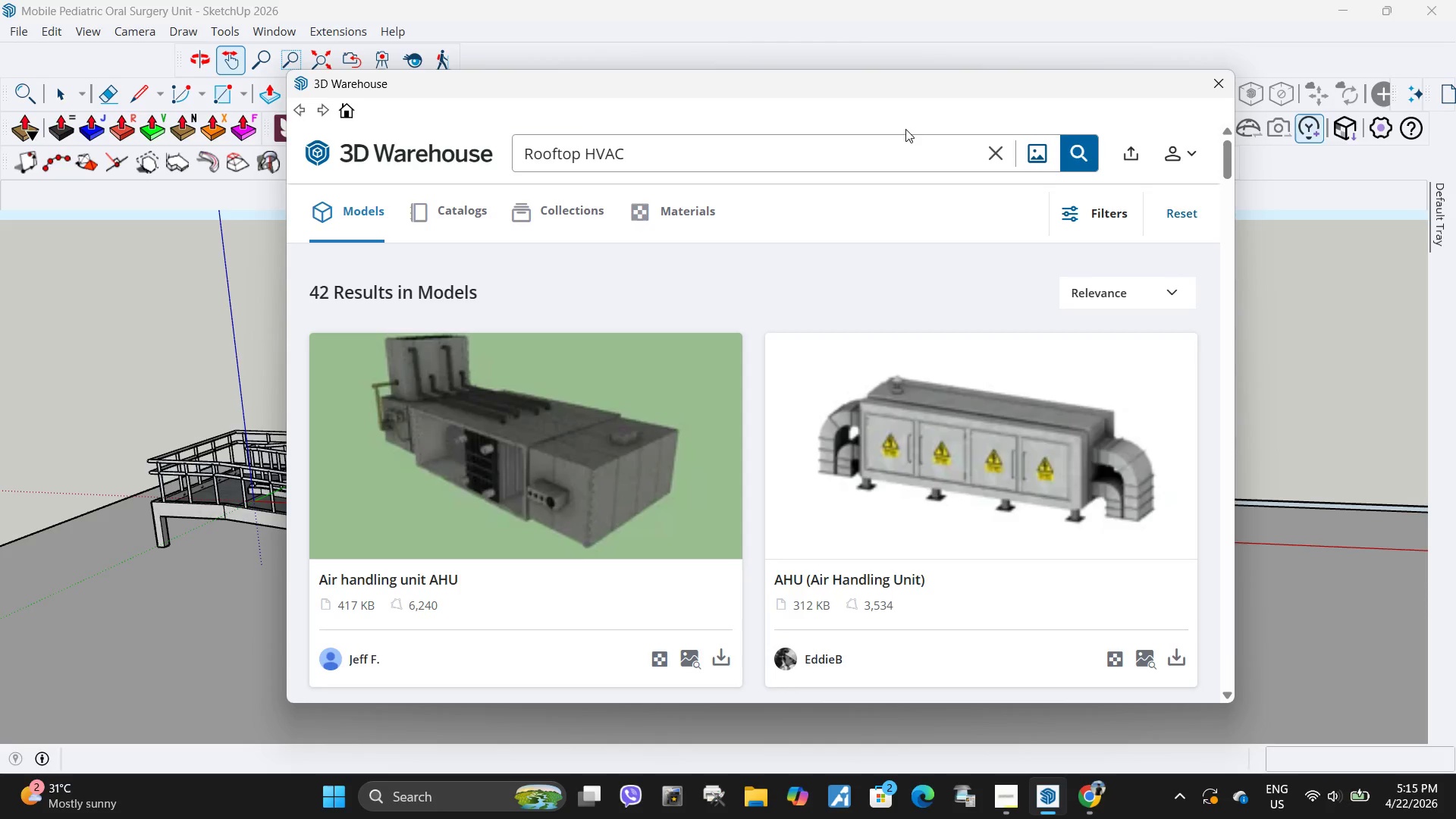 
left_click([1087, 153])
 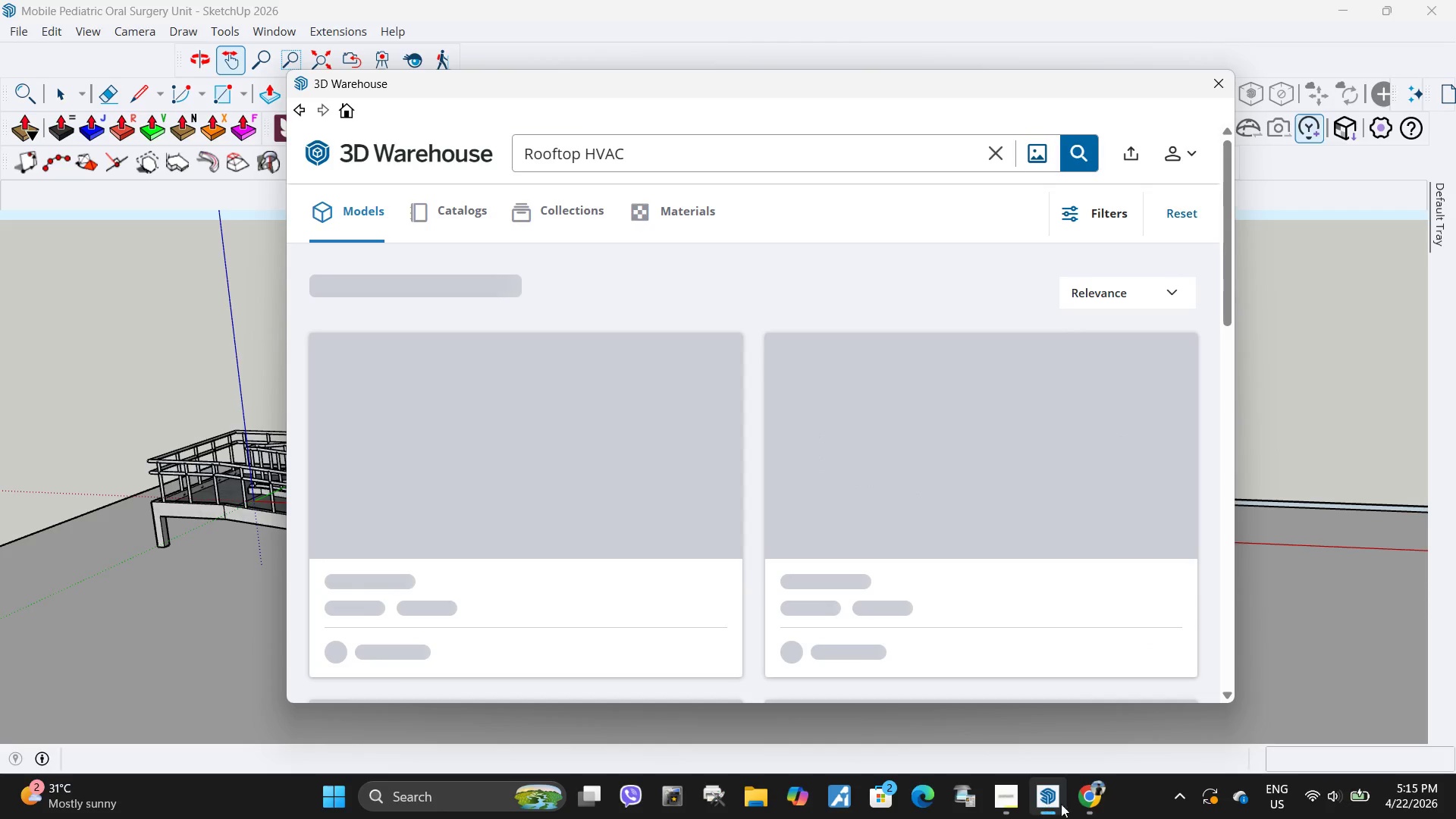 
left_click([1100, 802])
 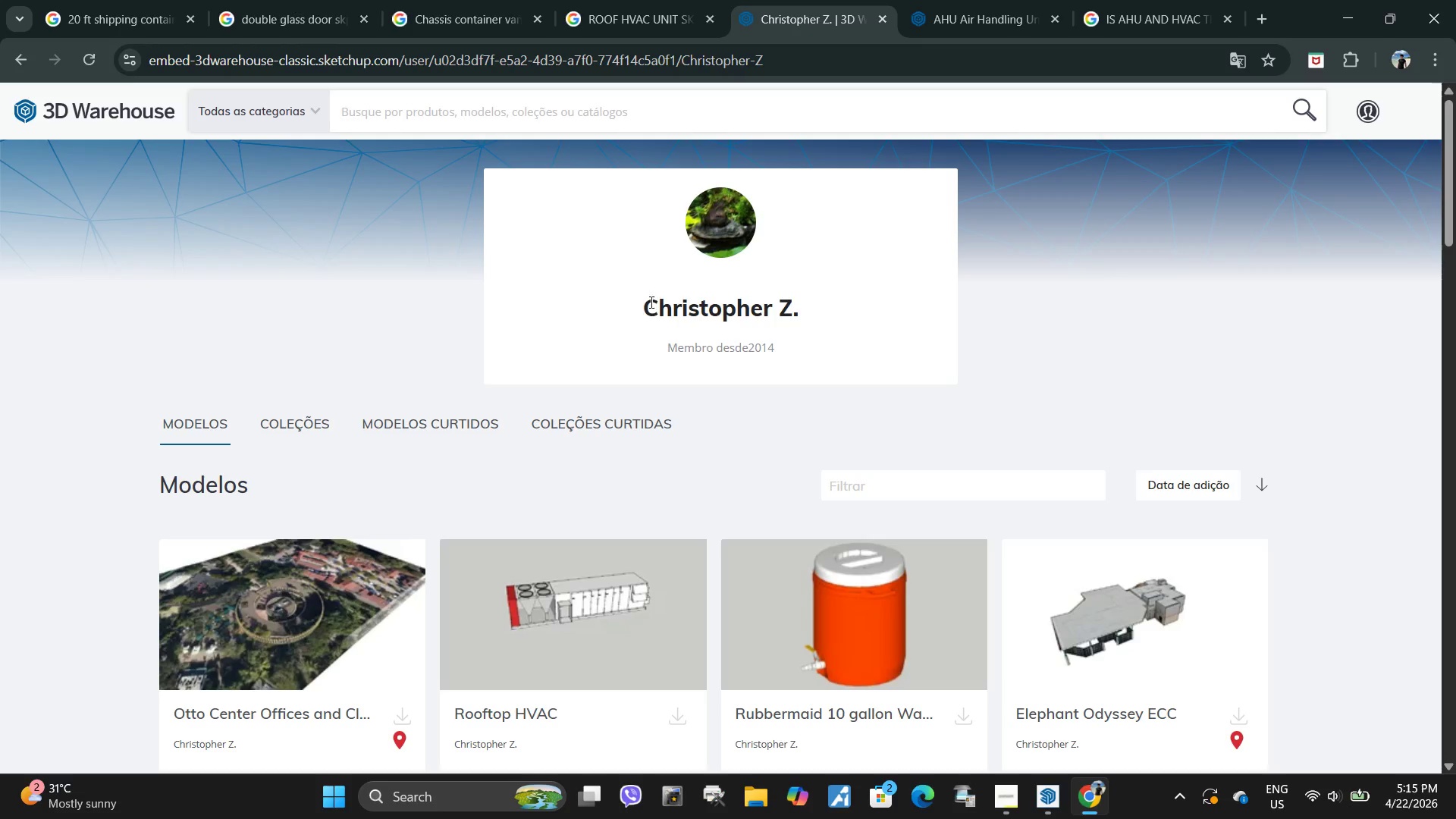 
left_click_drag(start_coordinate=[644, 309], to_coordinate=[824, 309])
 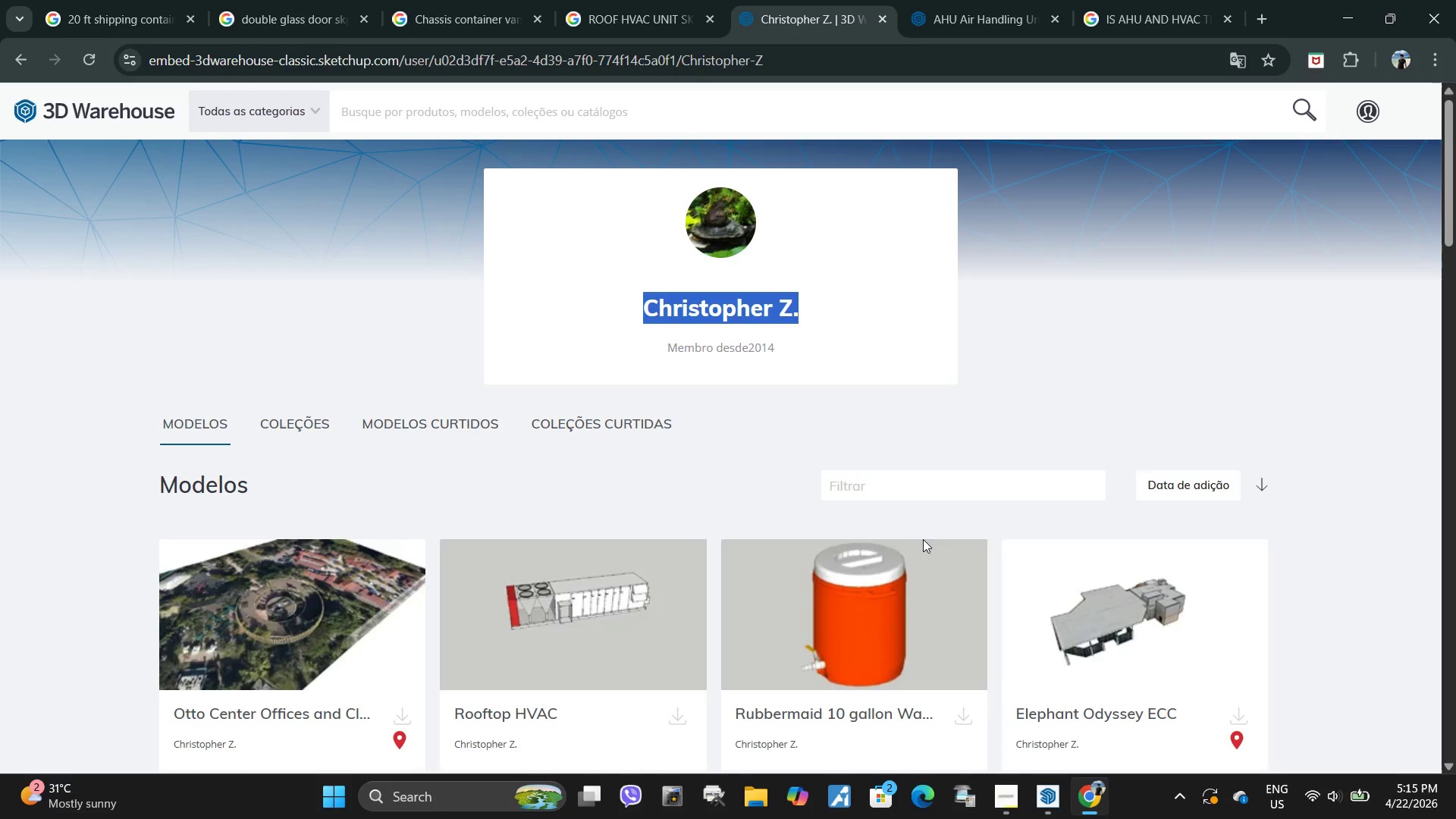 
key(Control+C)
 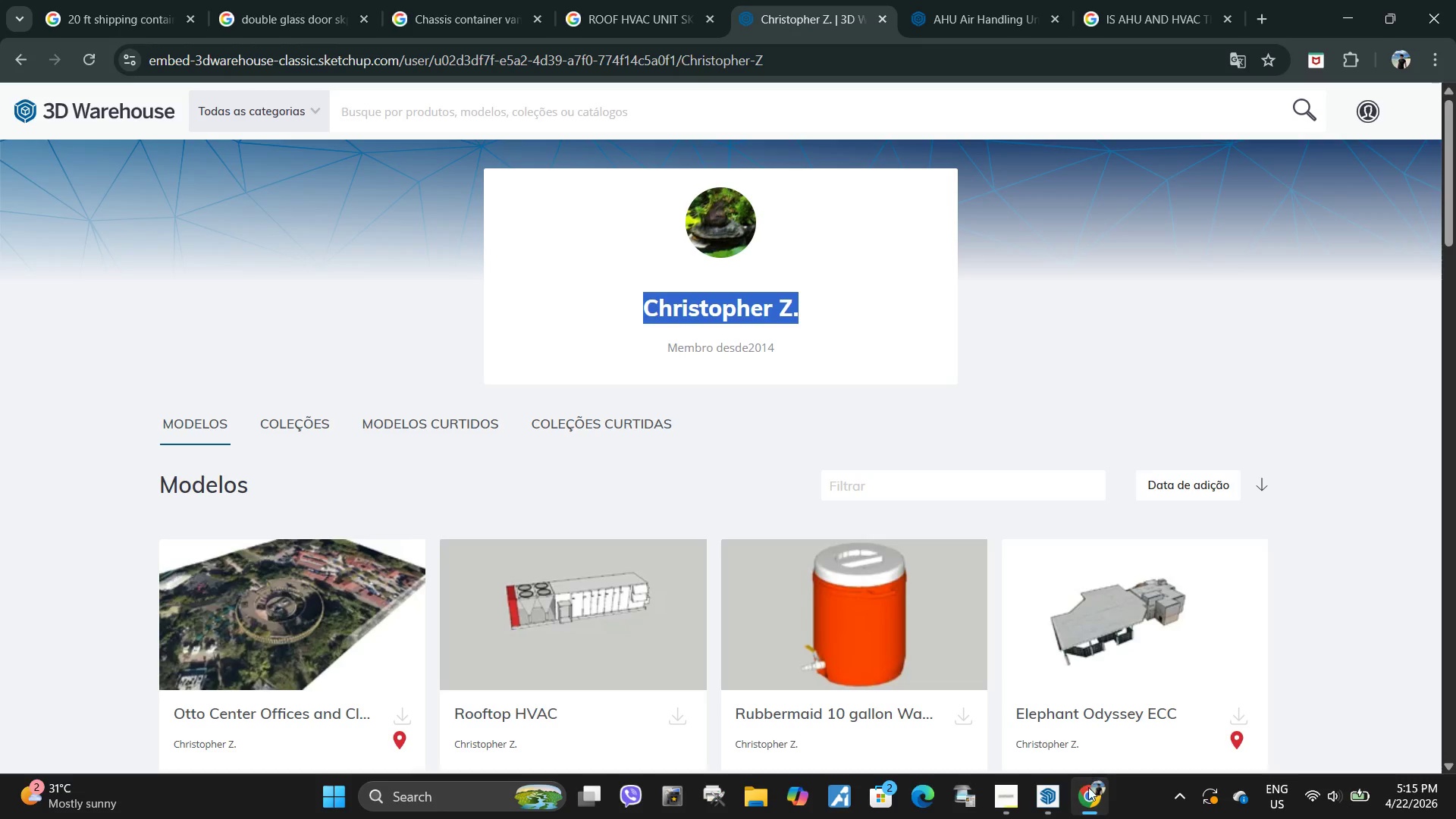 
left_click([1089, 805])
 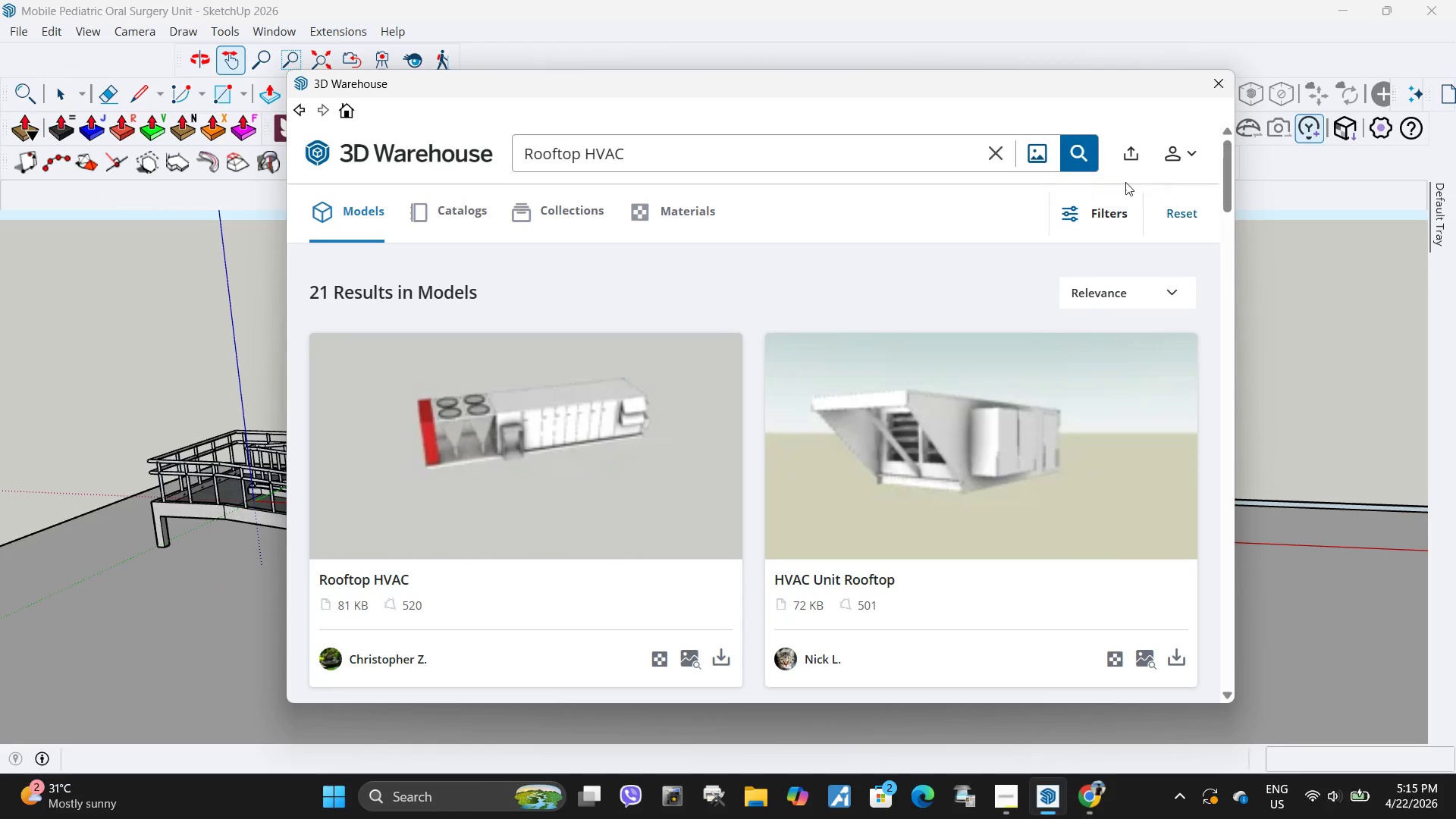 
left_click([1110, 212])
 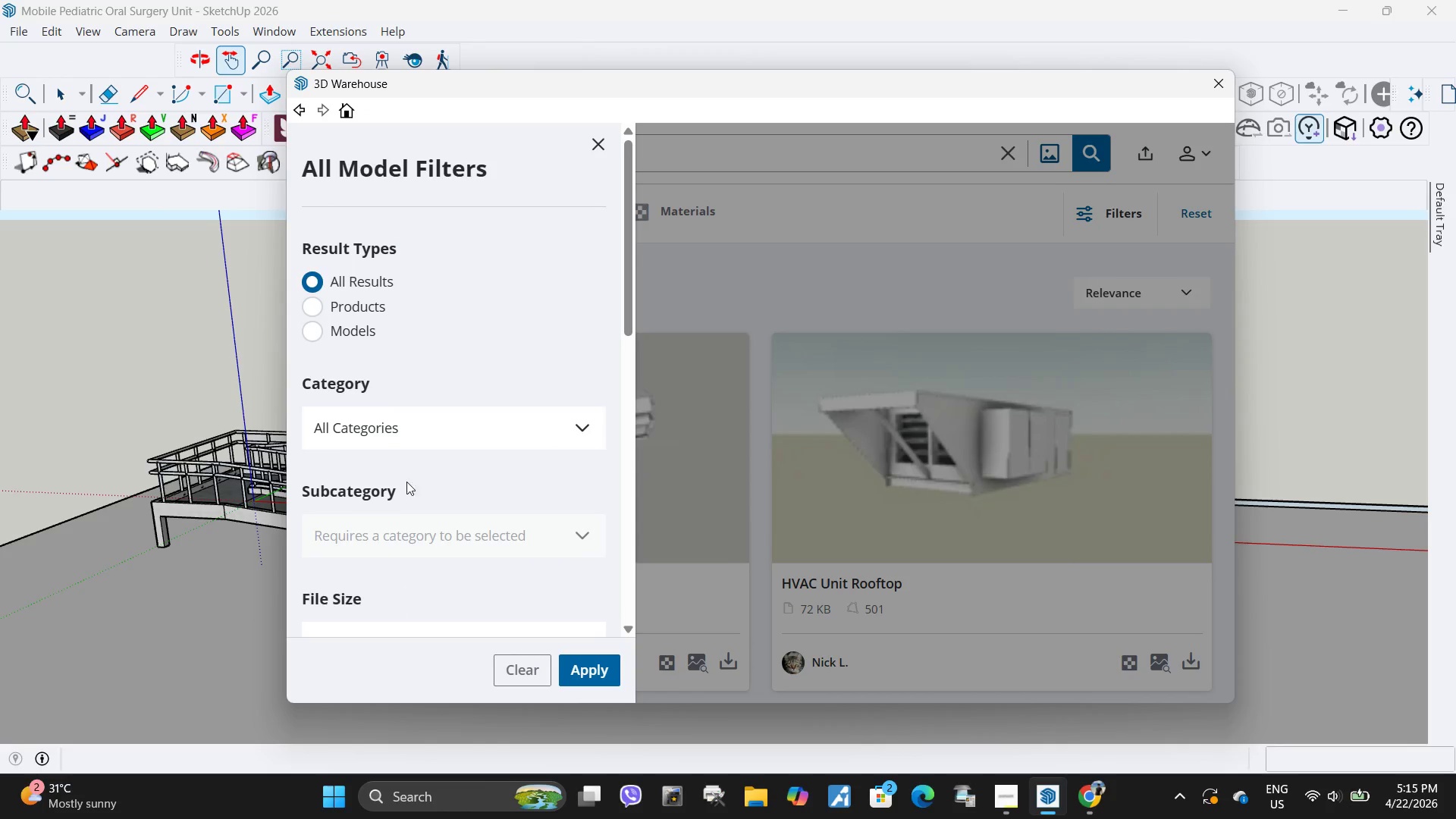 
scroll: coordinate [391, 546], scroll_direction: down, amount: 6.0
 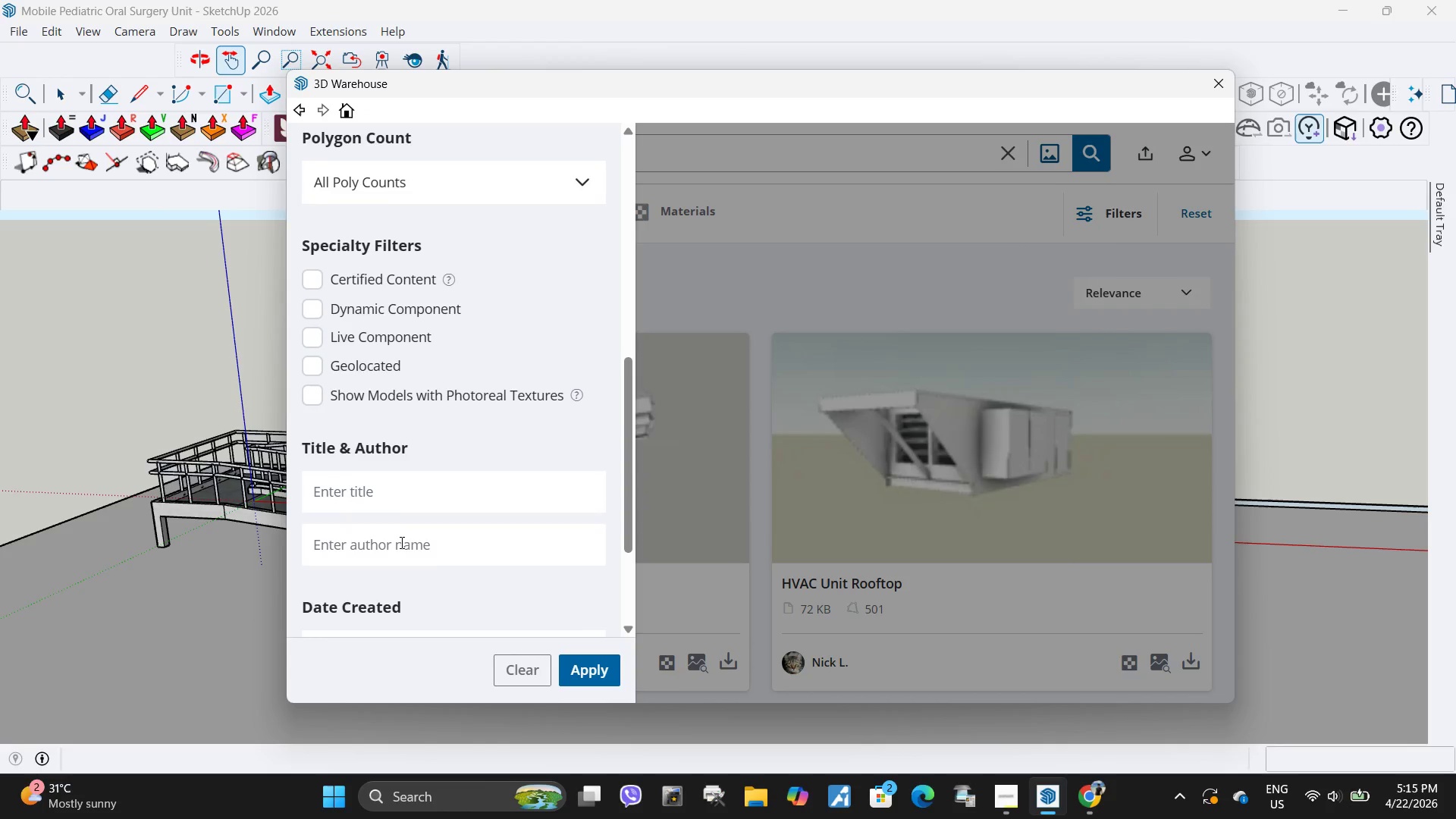 
left_click([400, 542])
 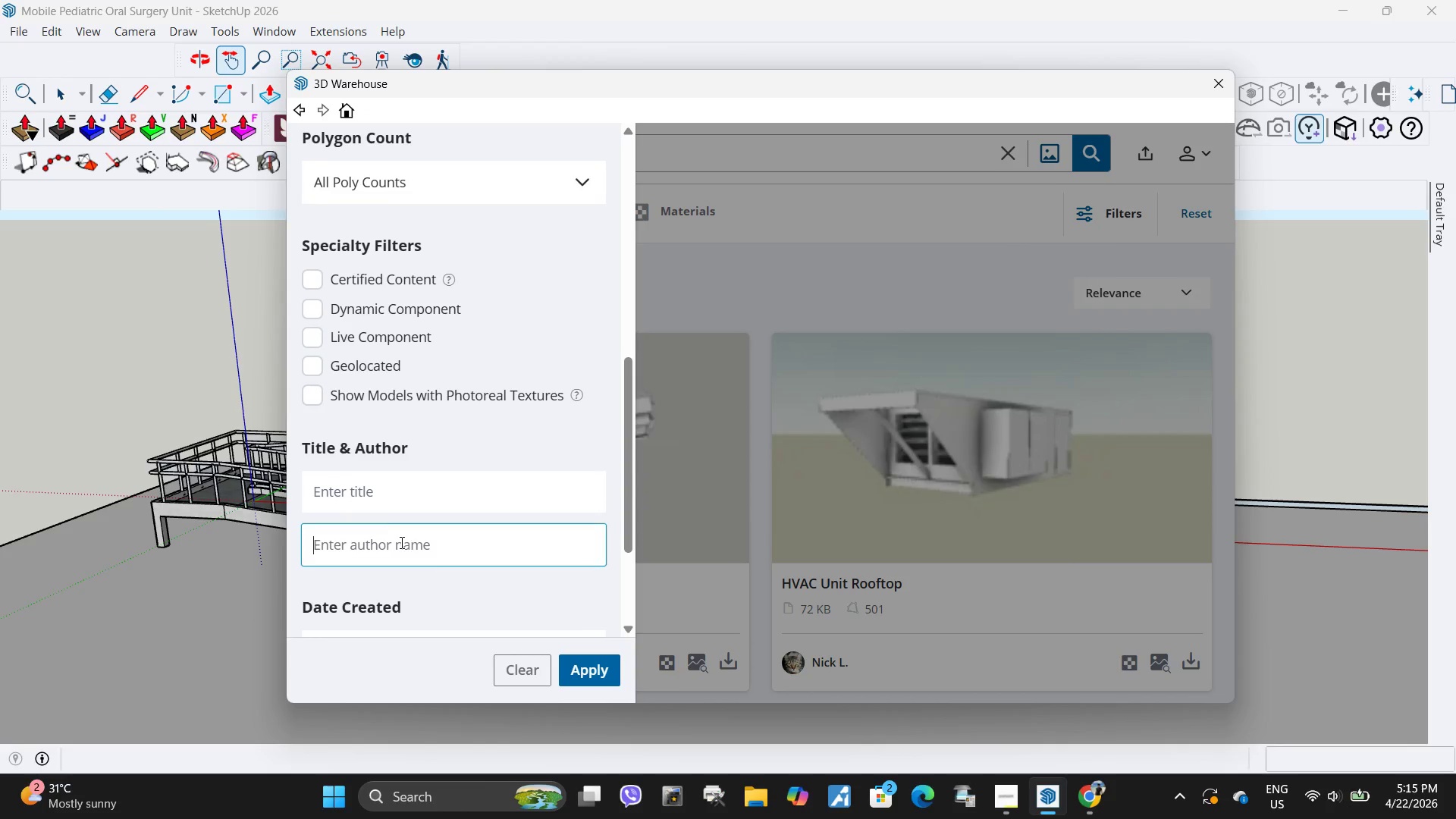 
key(Control+ControlLeft)
 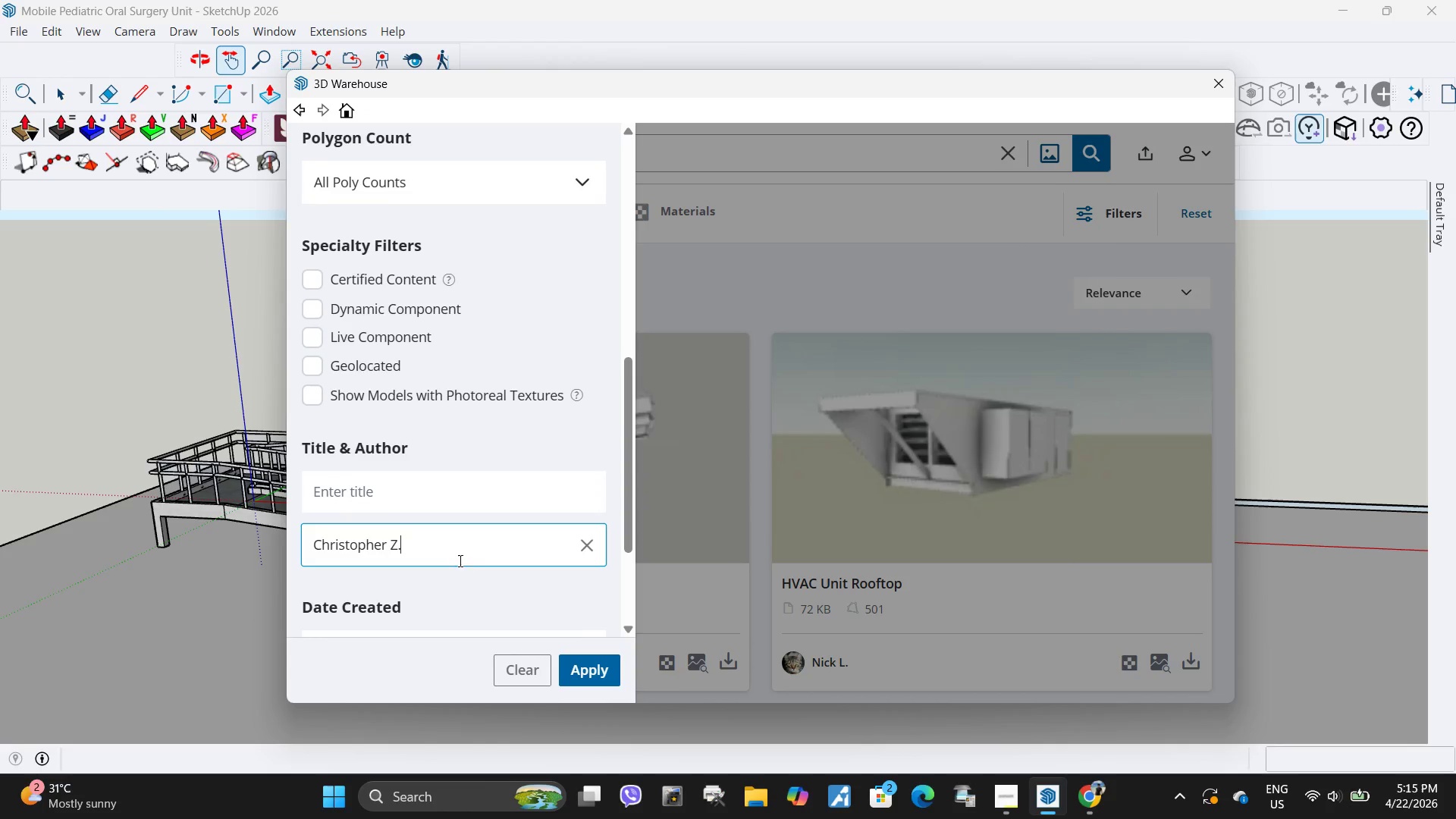 
key(Control+V)
 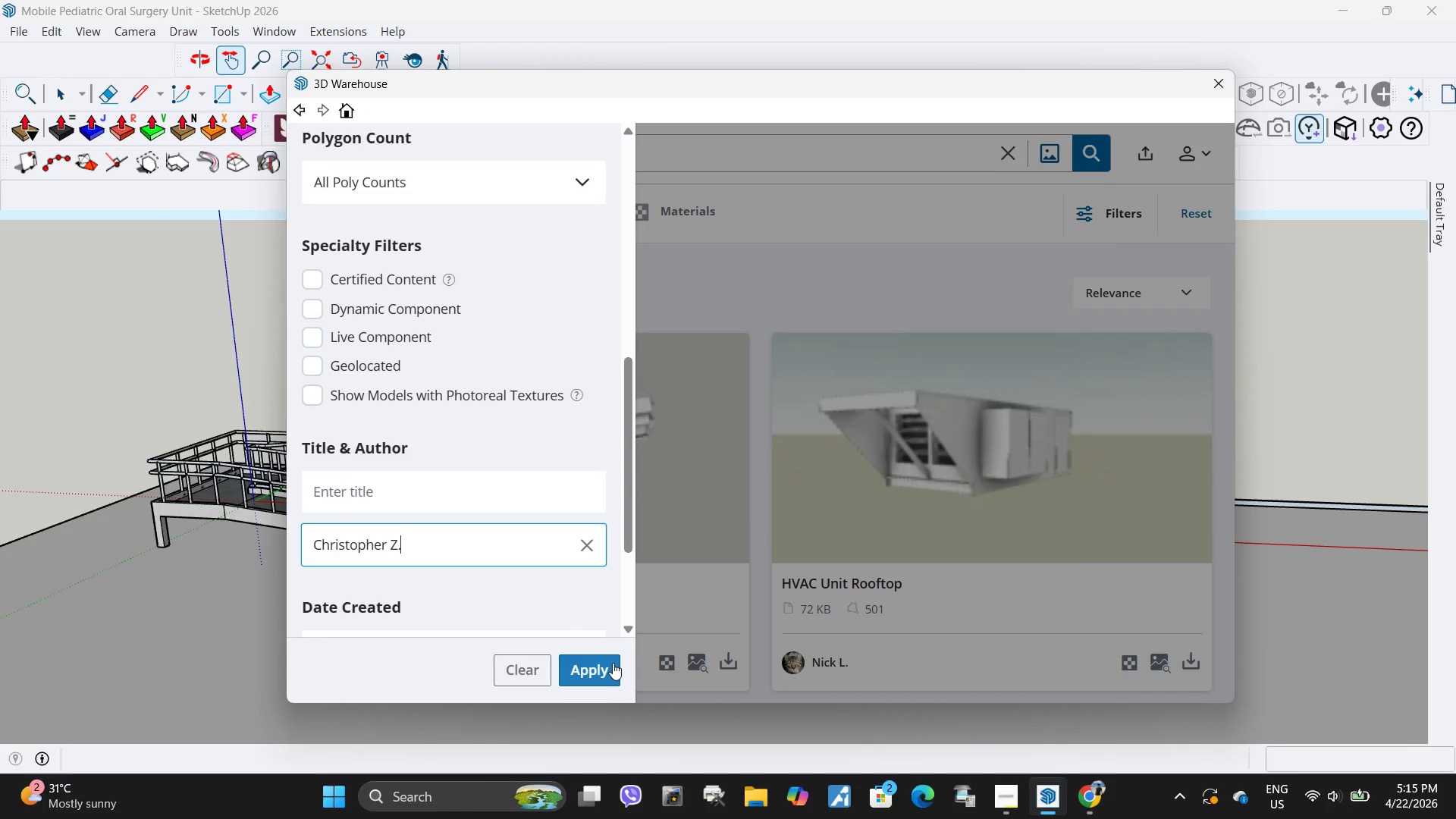 
left_click([607, 664])
 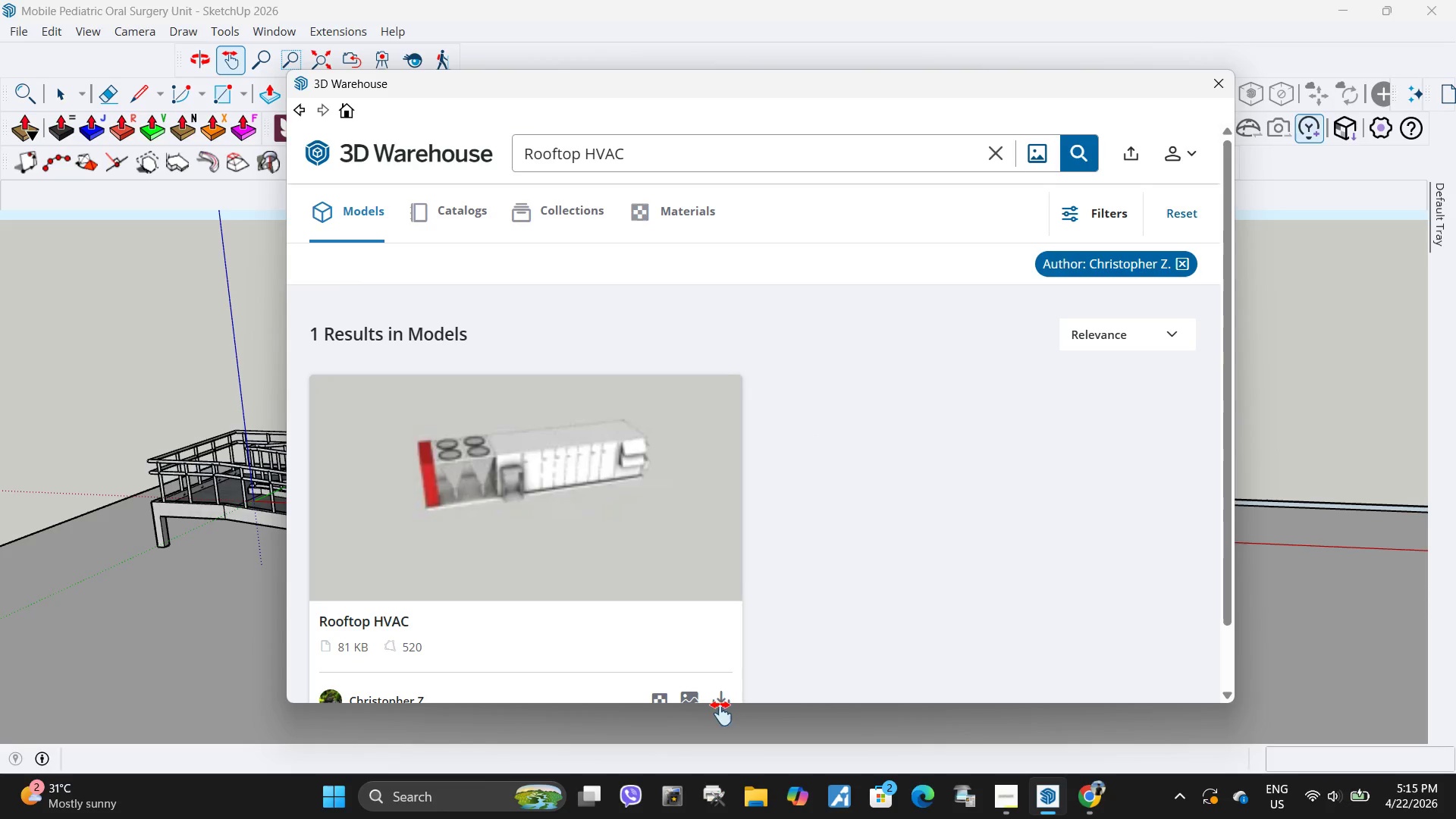 
left_click([719, 697])
 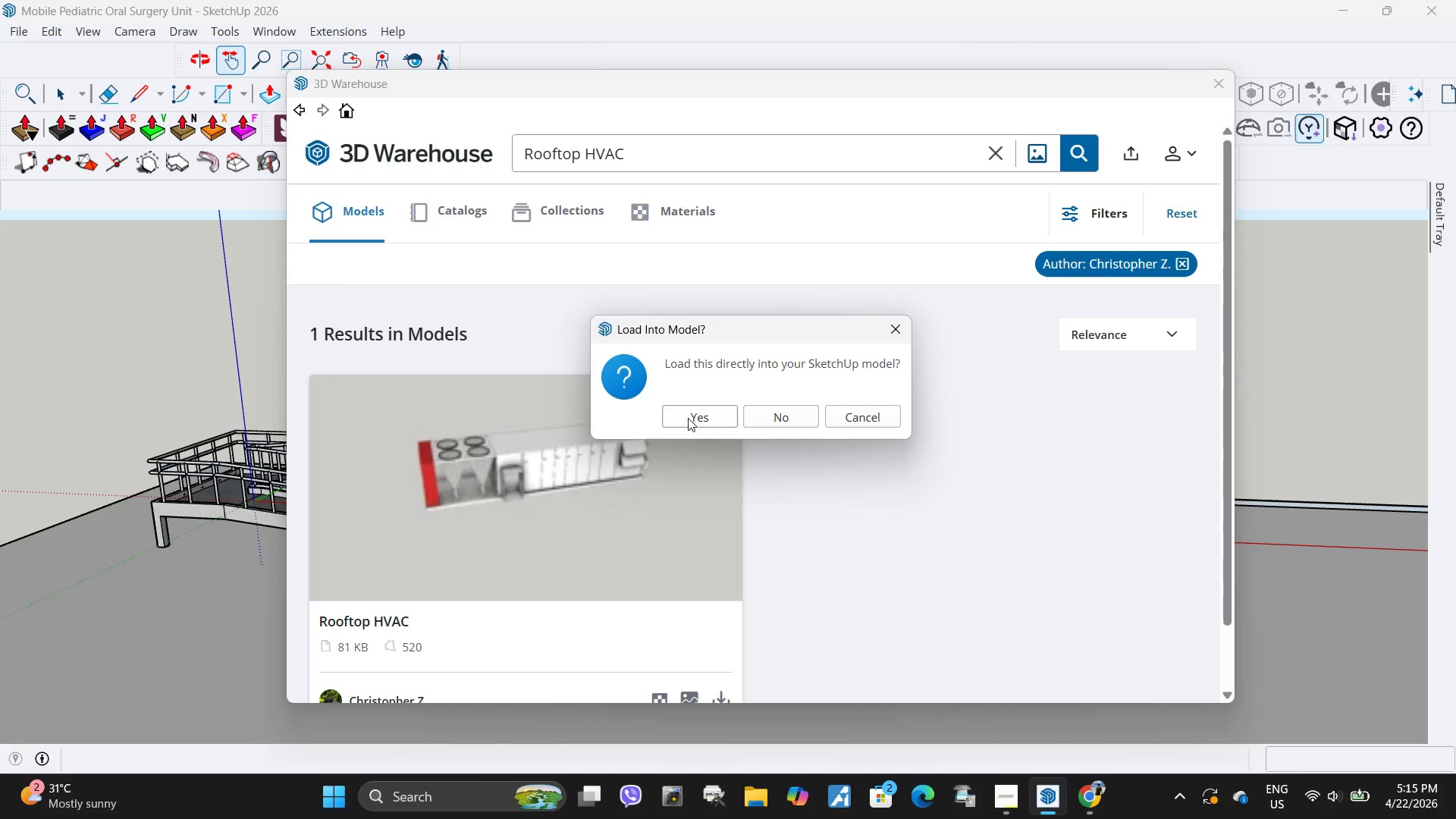 
left_click([690, 418])
 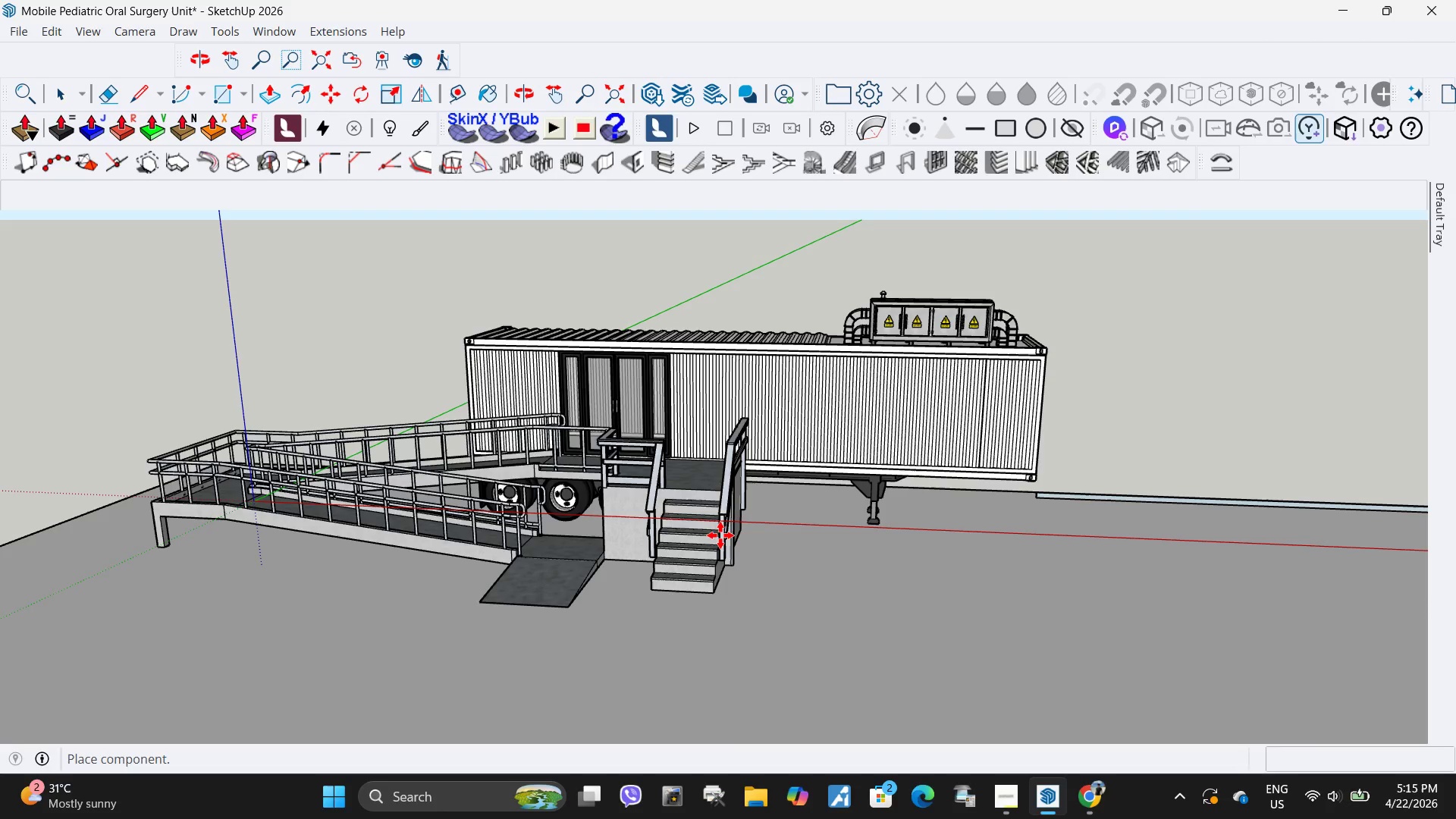 
scroll: coordinate [692, 705], scroll_direction: down, amount: 5.0
 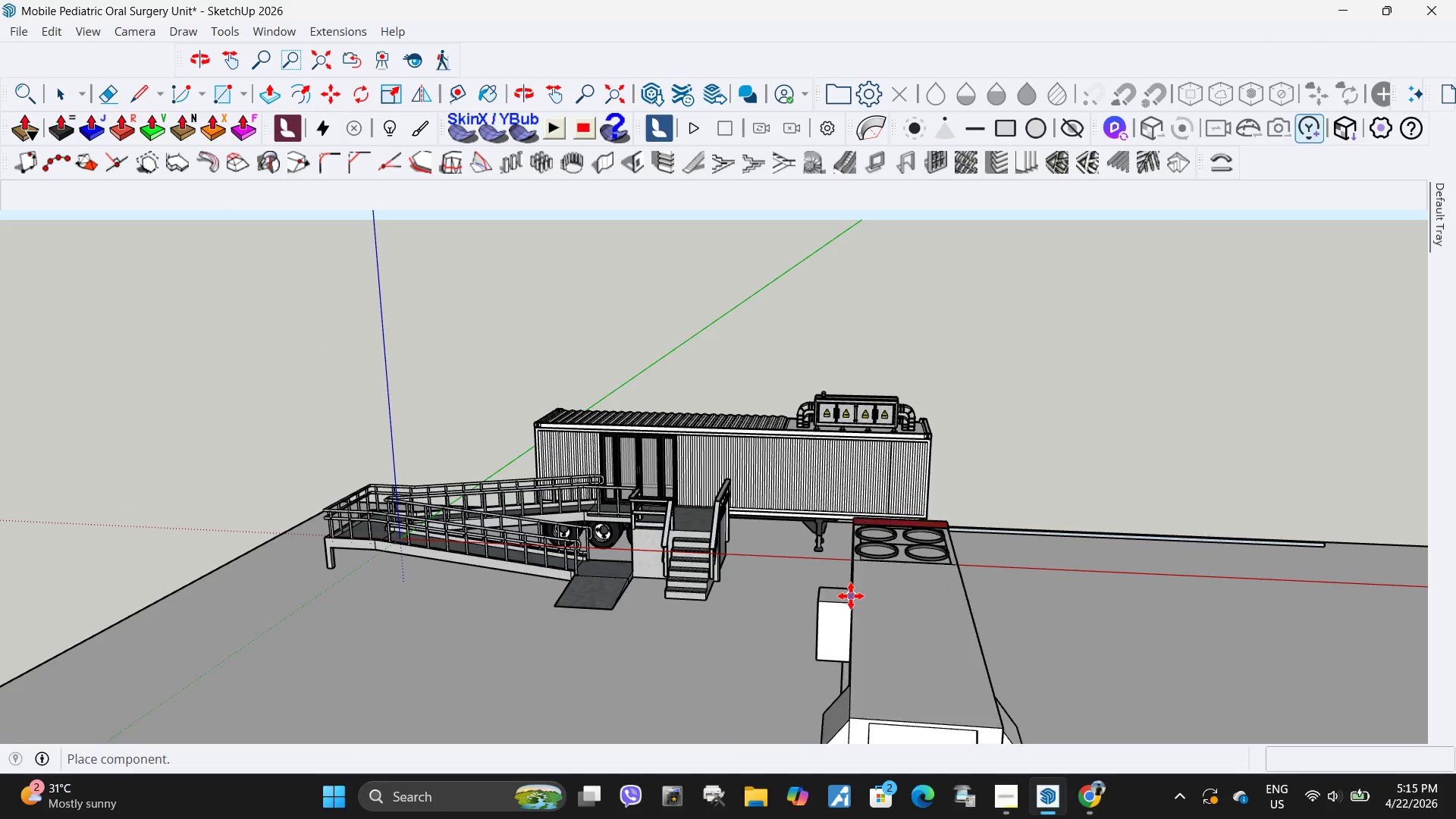 
scroll: coordinate [856, 576], scroll_direction: up, amount: 3.0
 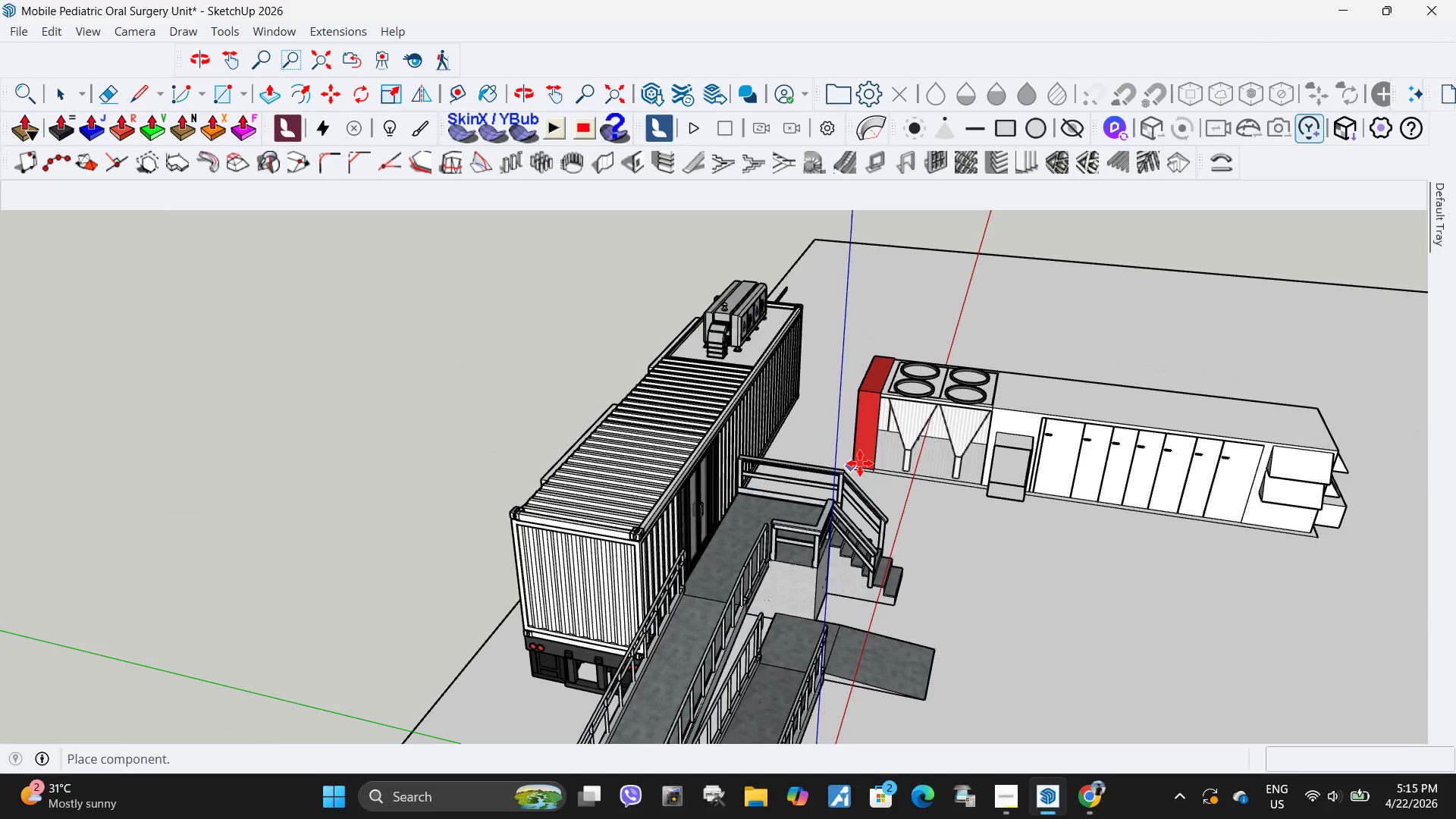 
scroll: coordinate [880, 459], scroll_direction: down, amount: 4.0
 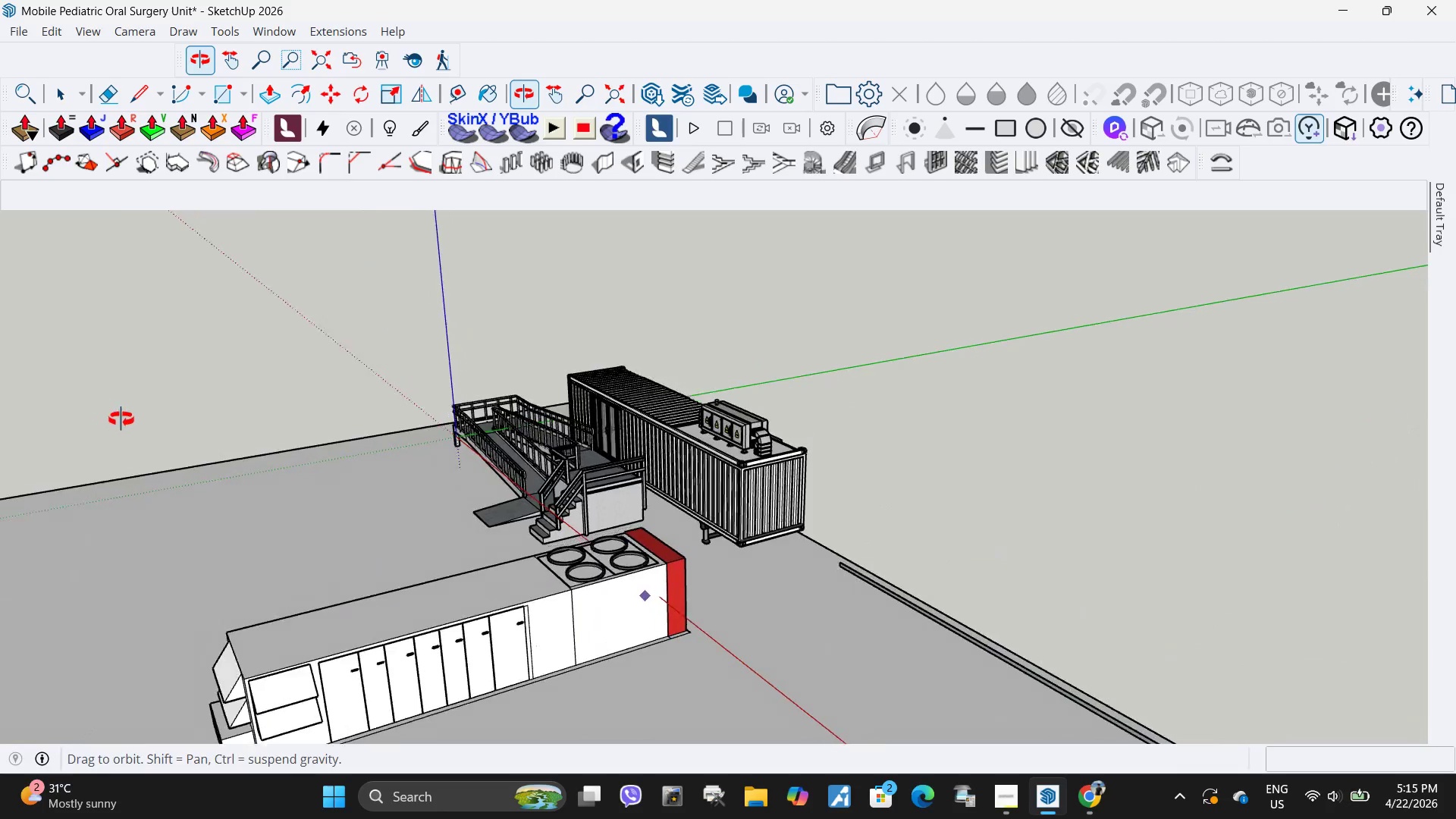 
key(Space)
 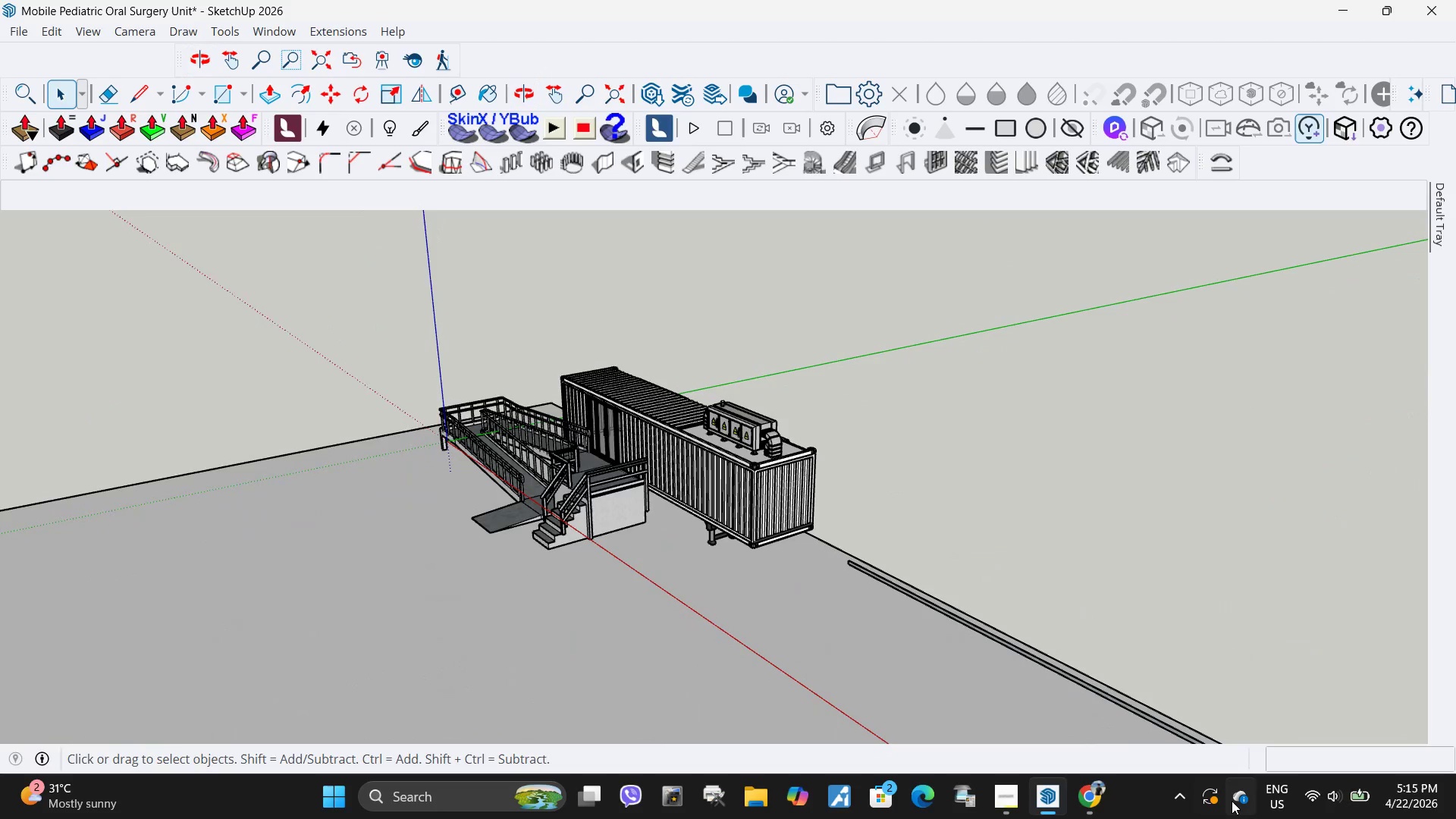 
key(Escape)
 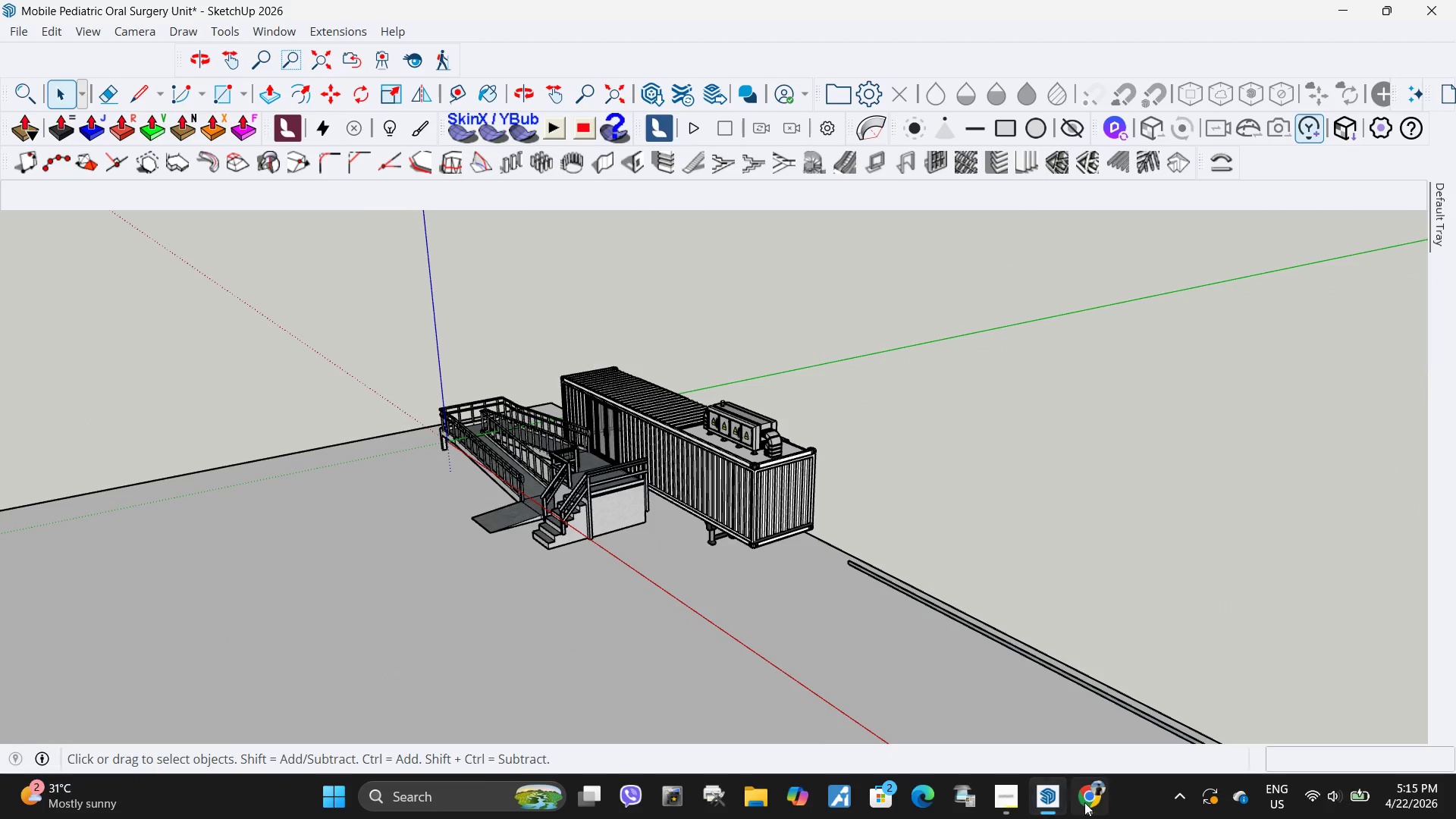 
left_click([1085, 804])
 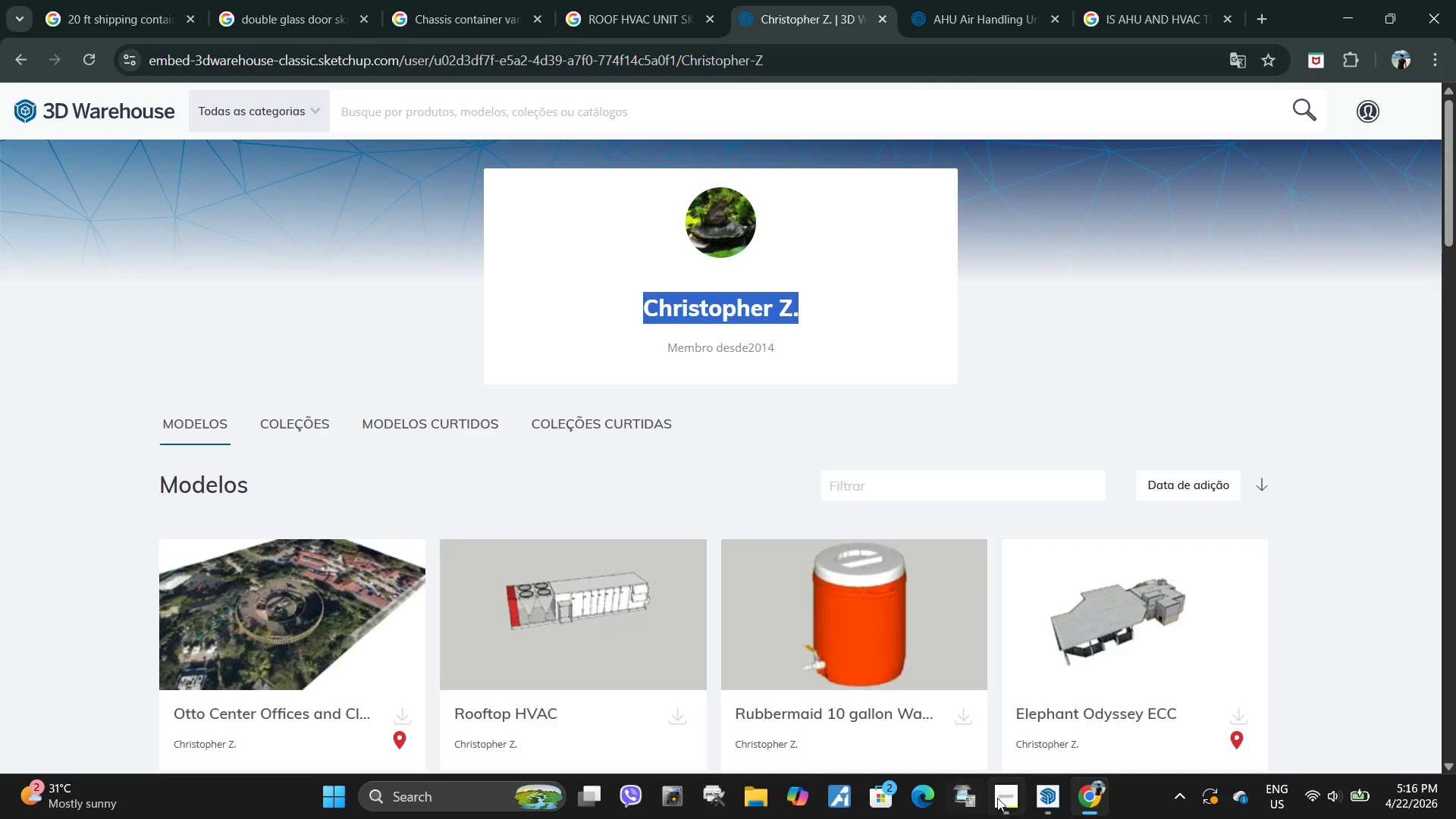 
left_click([1043, 805])
 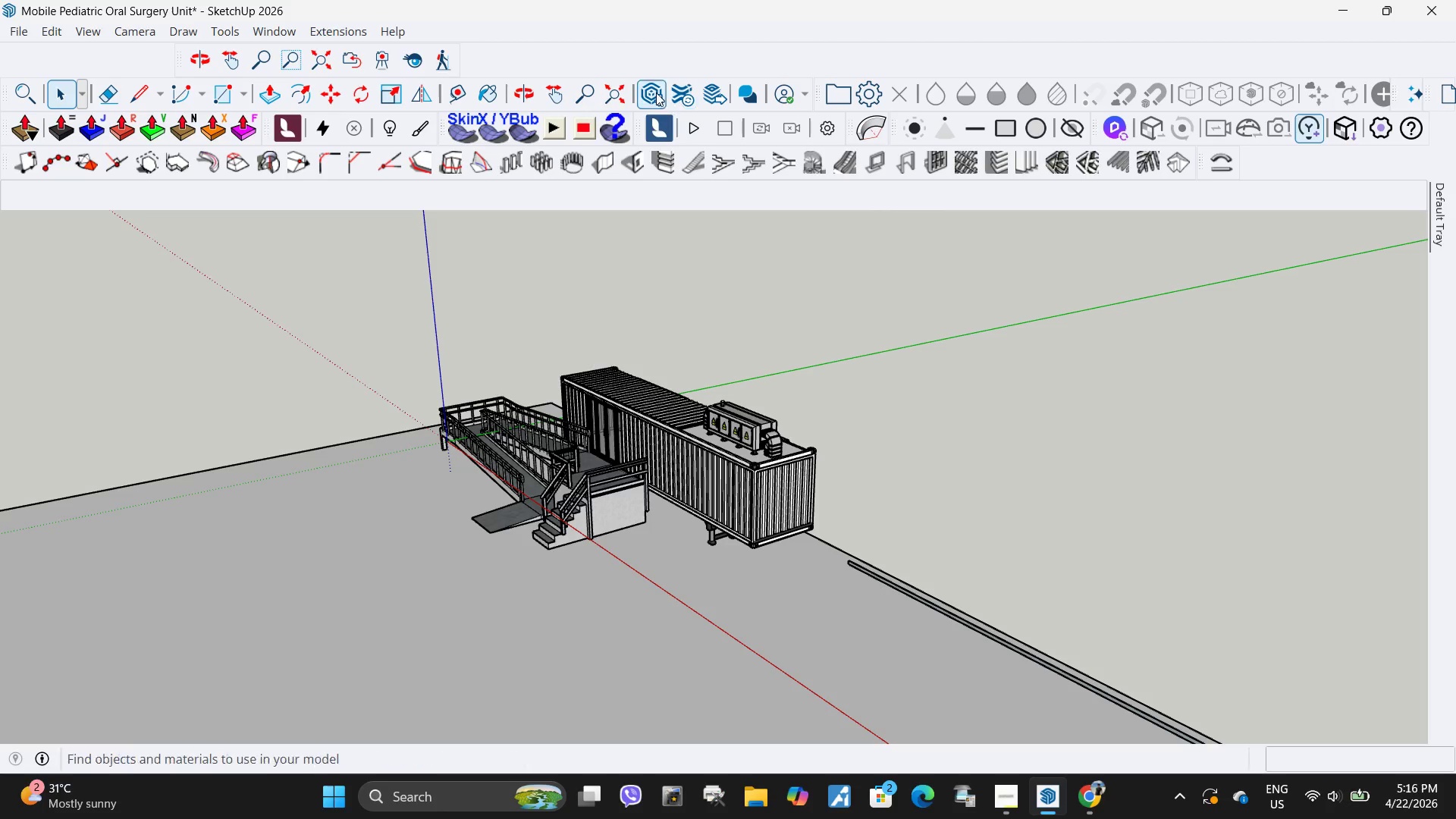 
left_click([648, 93])
 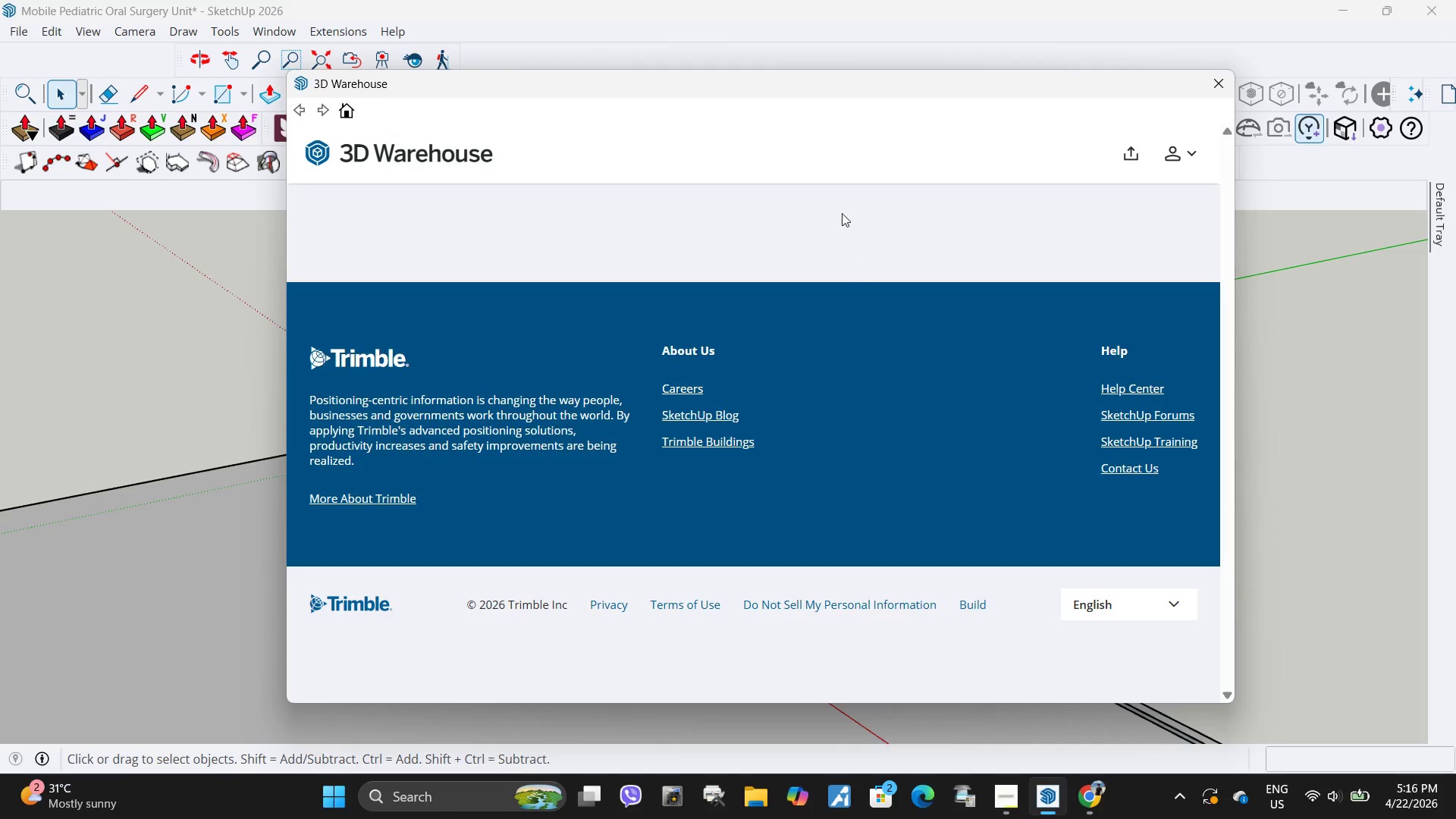 
left_click([1185, 268])
 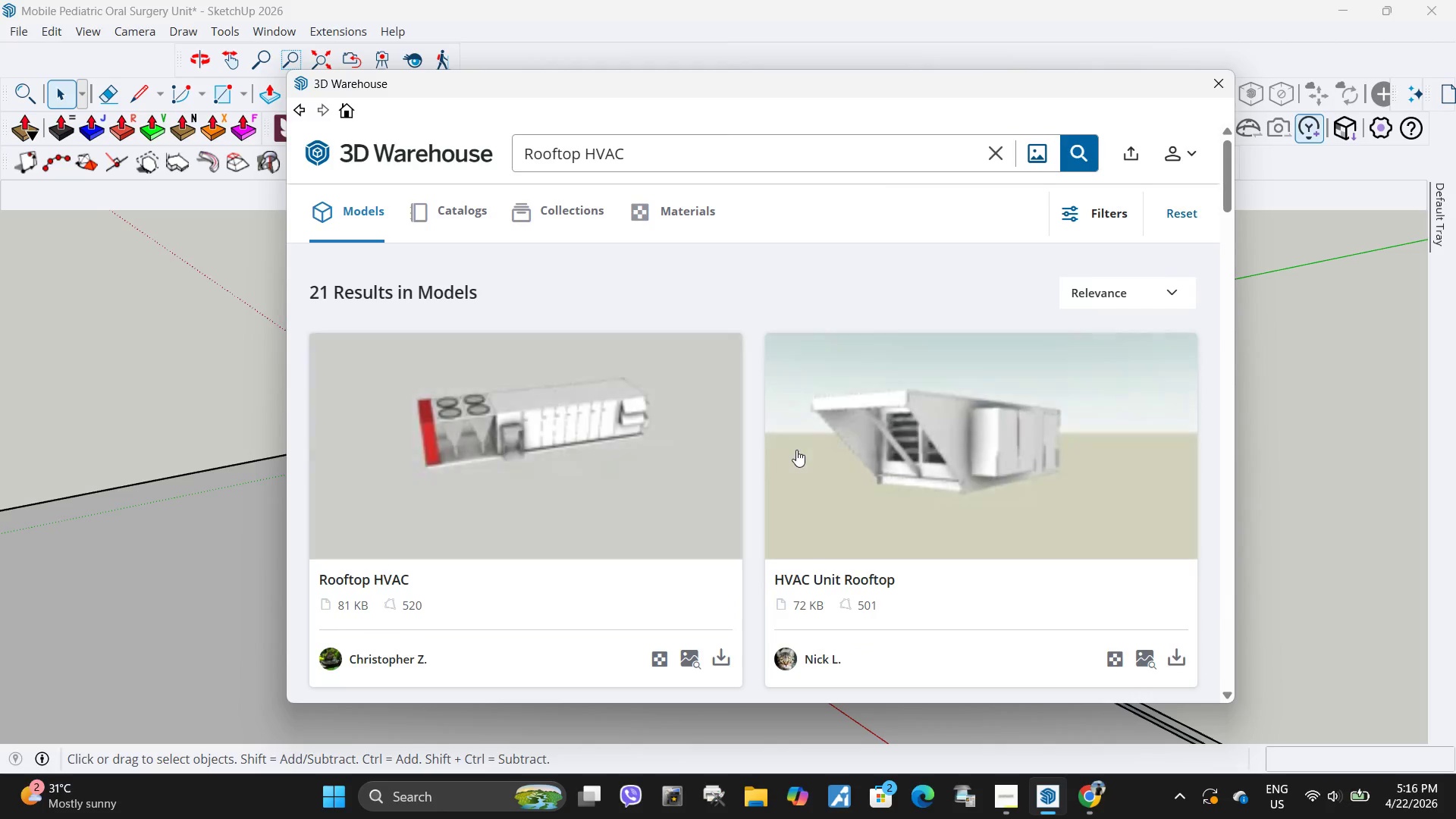 
scroll: coordinate [796, 450], scroll_direction: down, amount: 2.0
 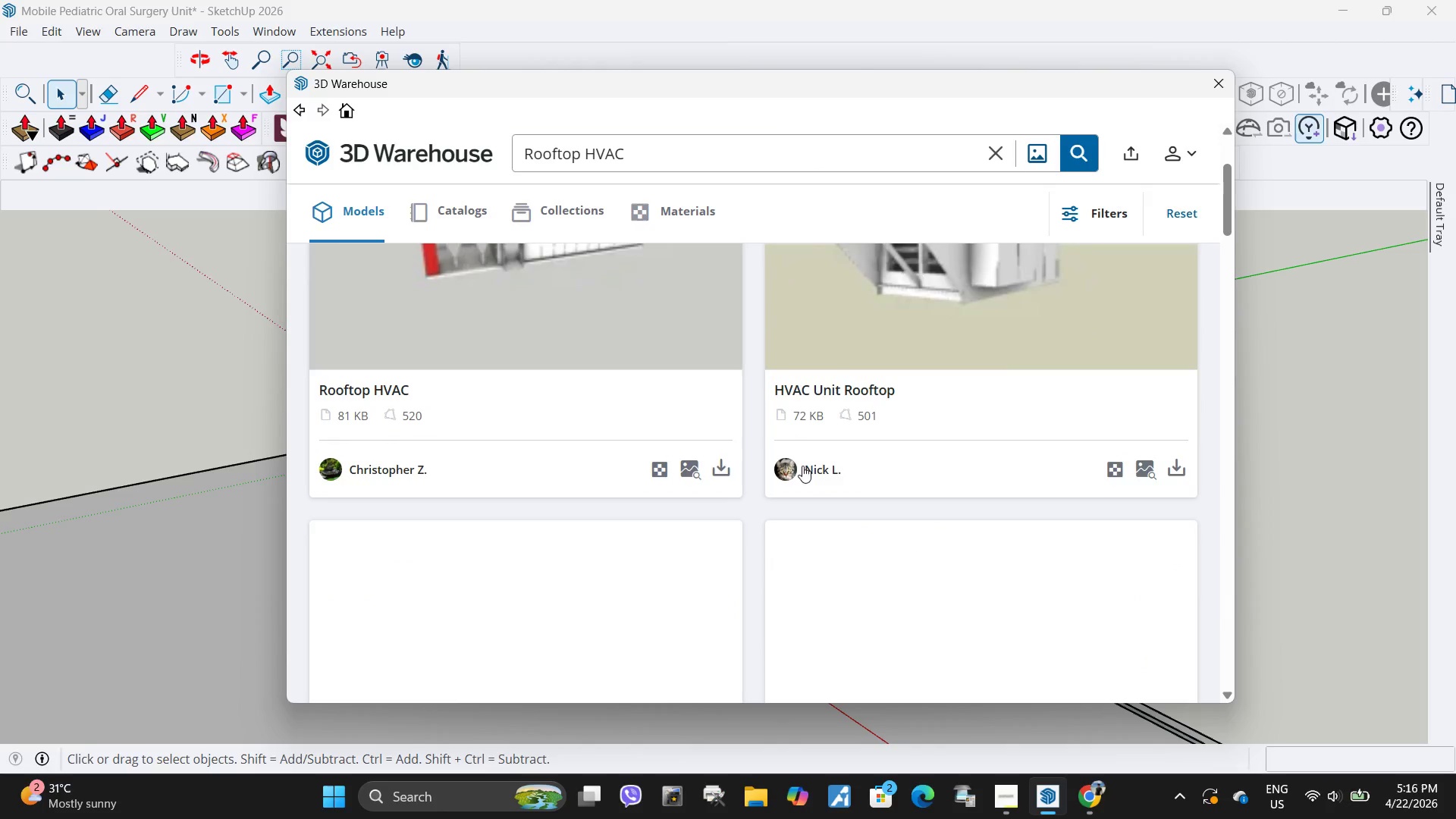 
scroll: coordinate [803, 473], scroll_direction: up, amount: 1.0
 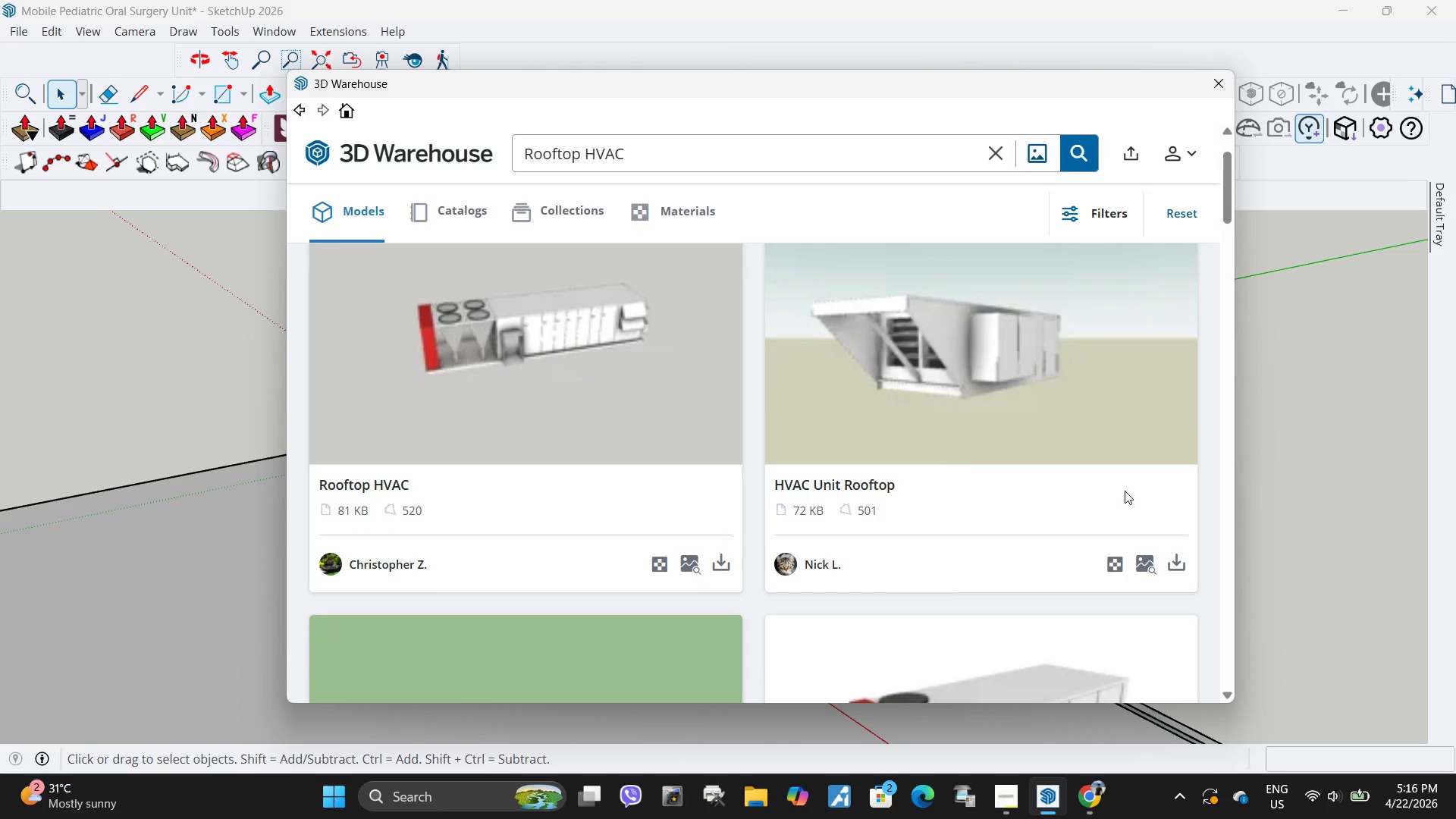 
scroll: coordinate [1128, 487], scroll_direction: down, amount: 2.0
 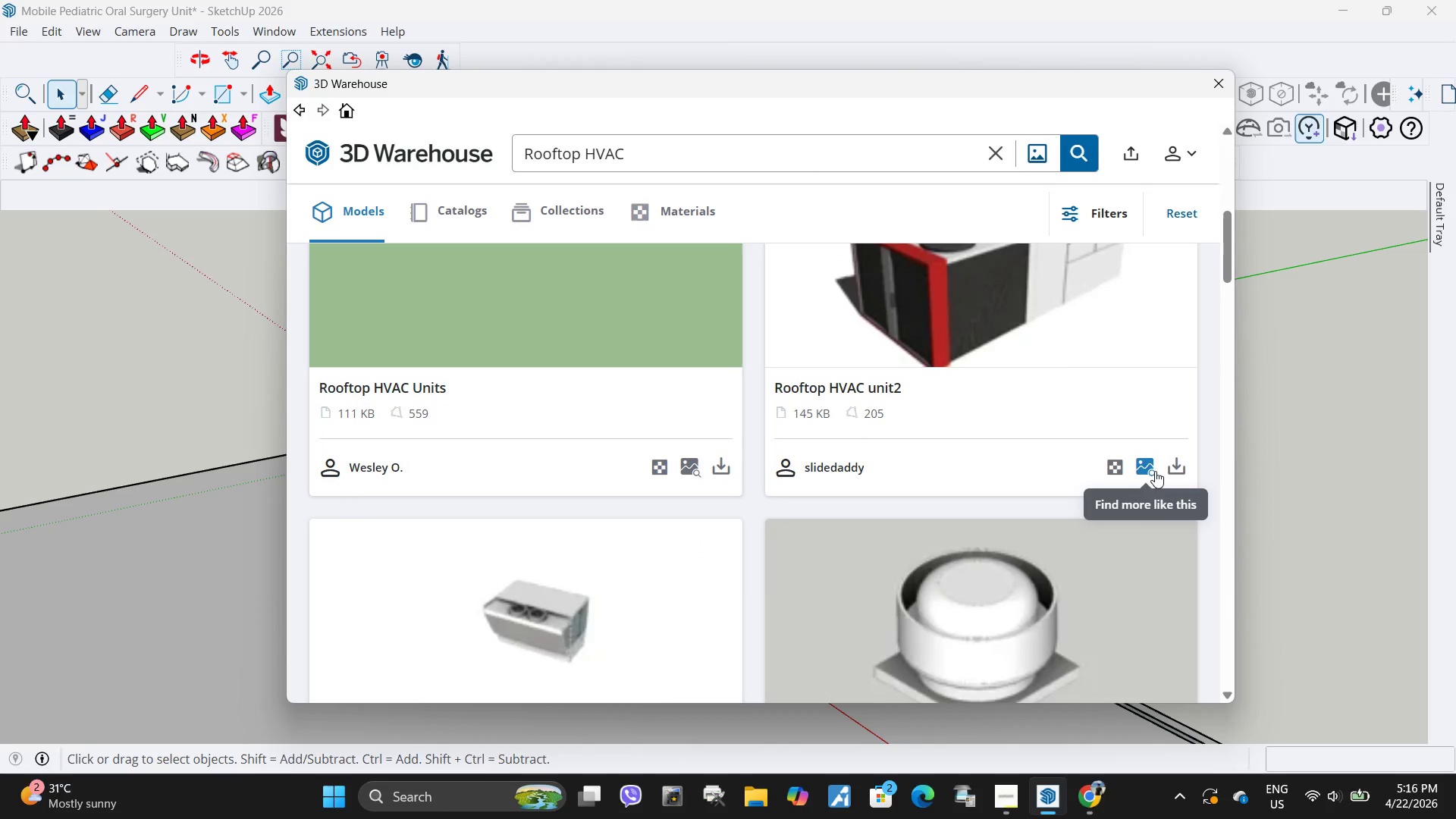 
left_click([1172, 468])
 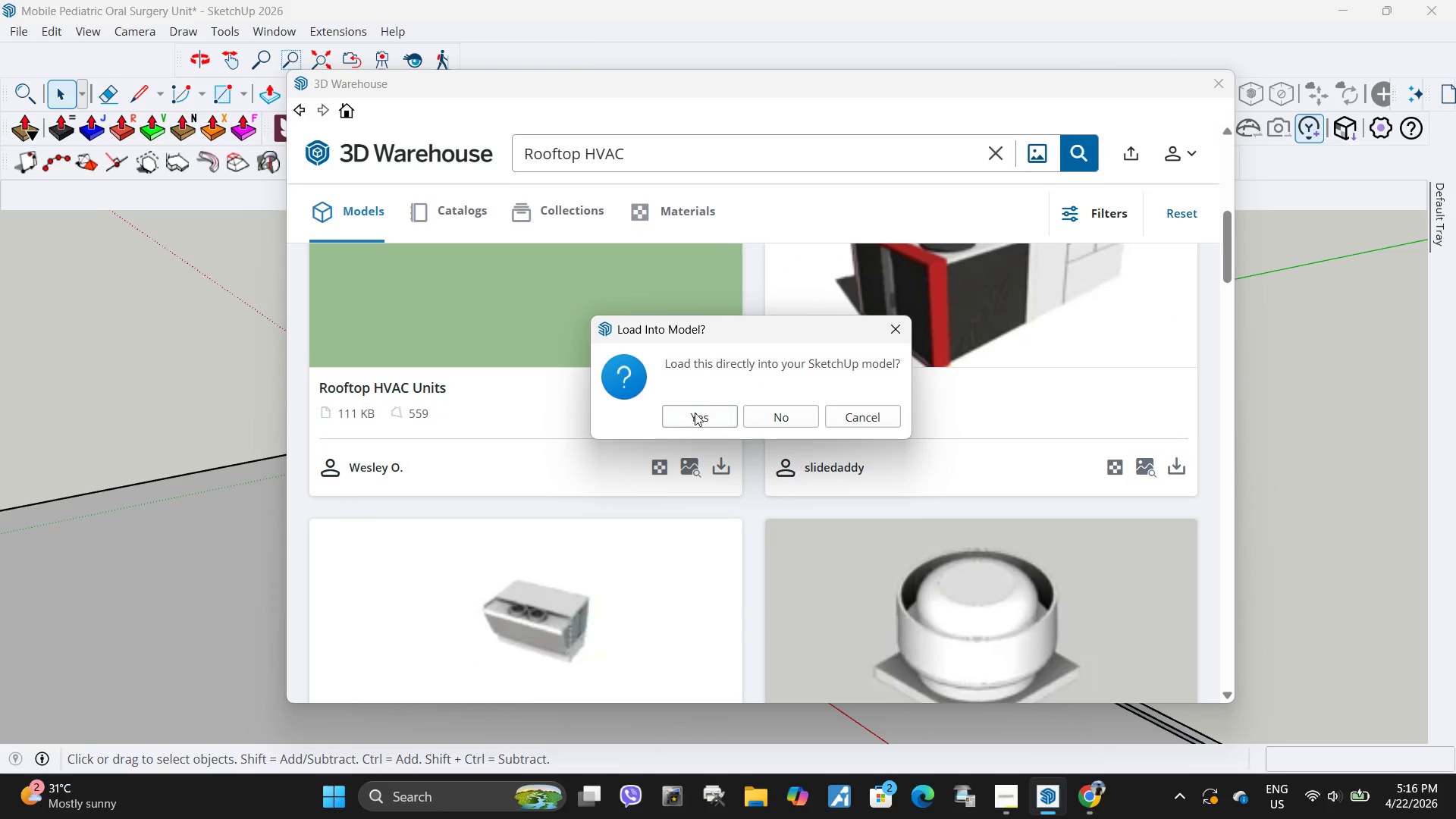 
left_click([697, 414])
 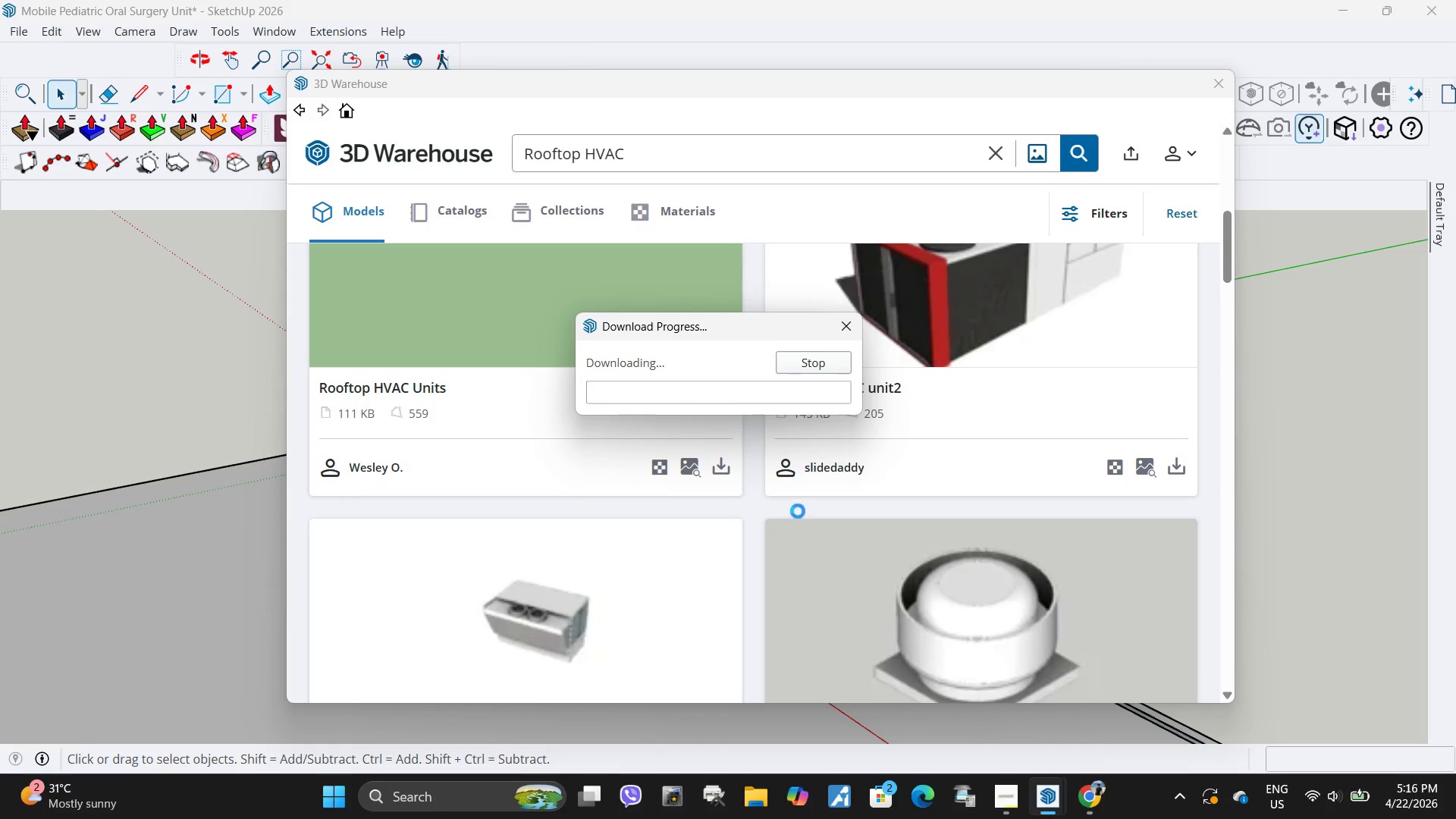 
scroll: coordinate [830, 495], scroll_direction: down, amount: 10.0
 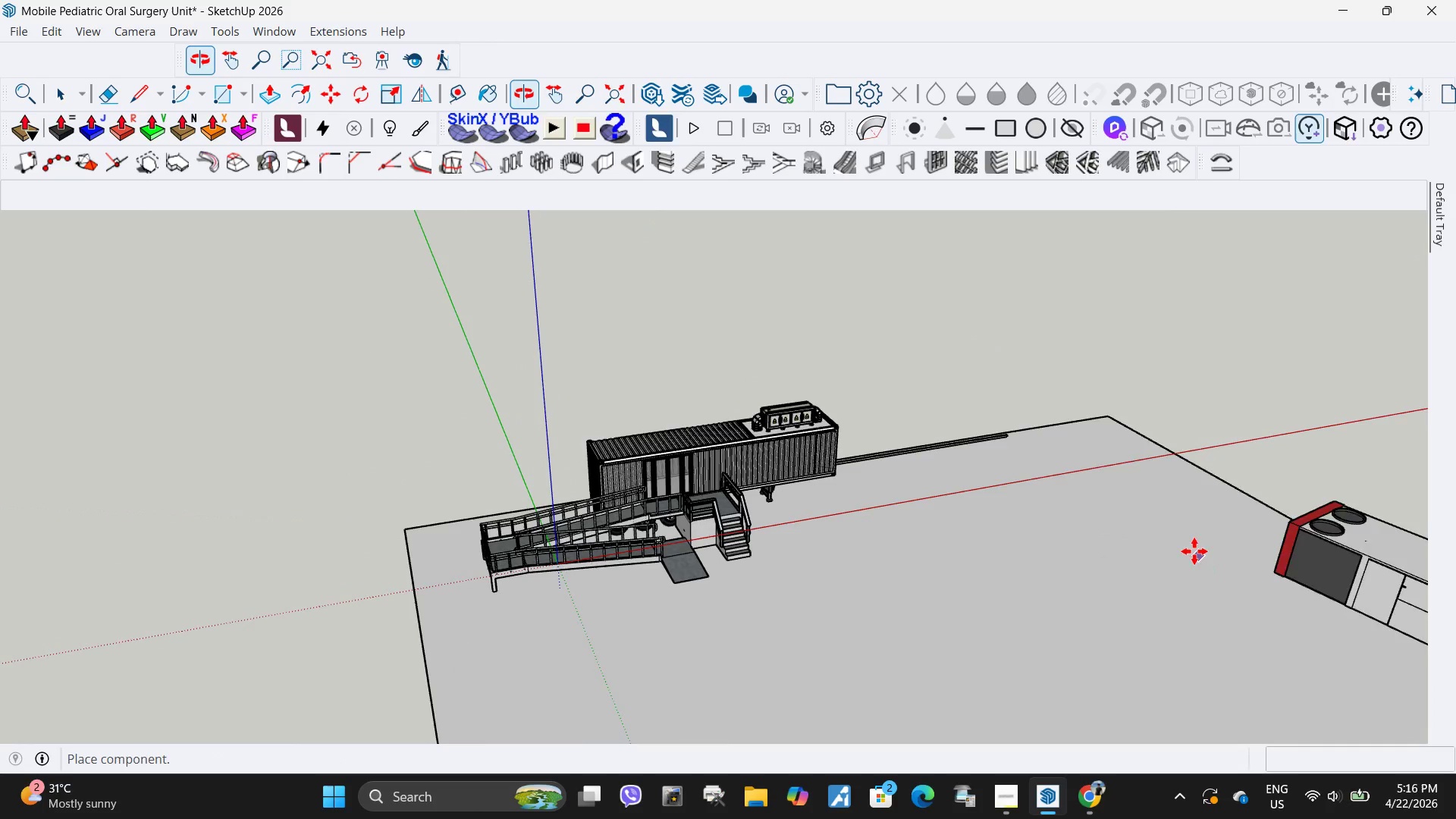 
scroll: coordinate [889, 541], scroll_direction: up, amount: 5.0
 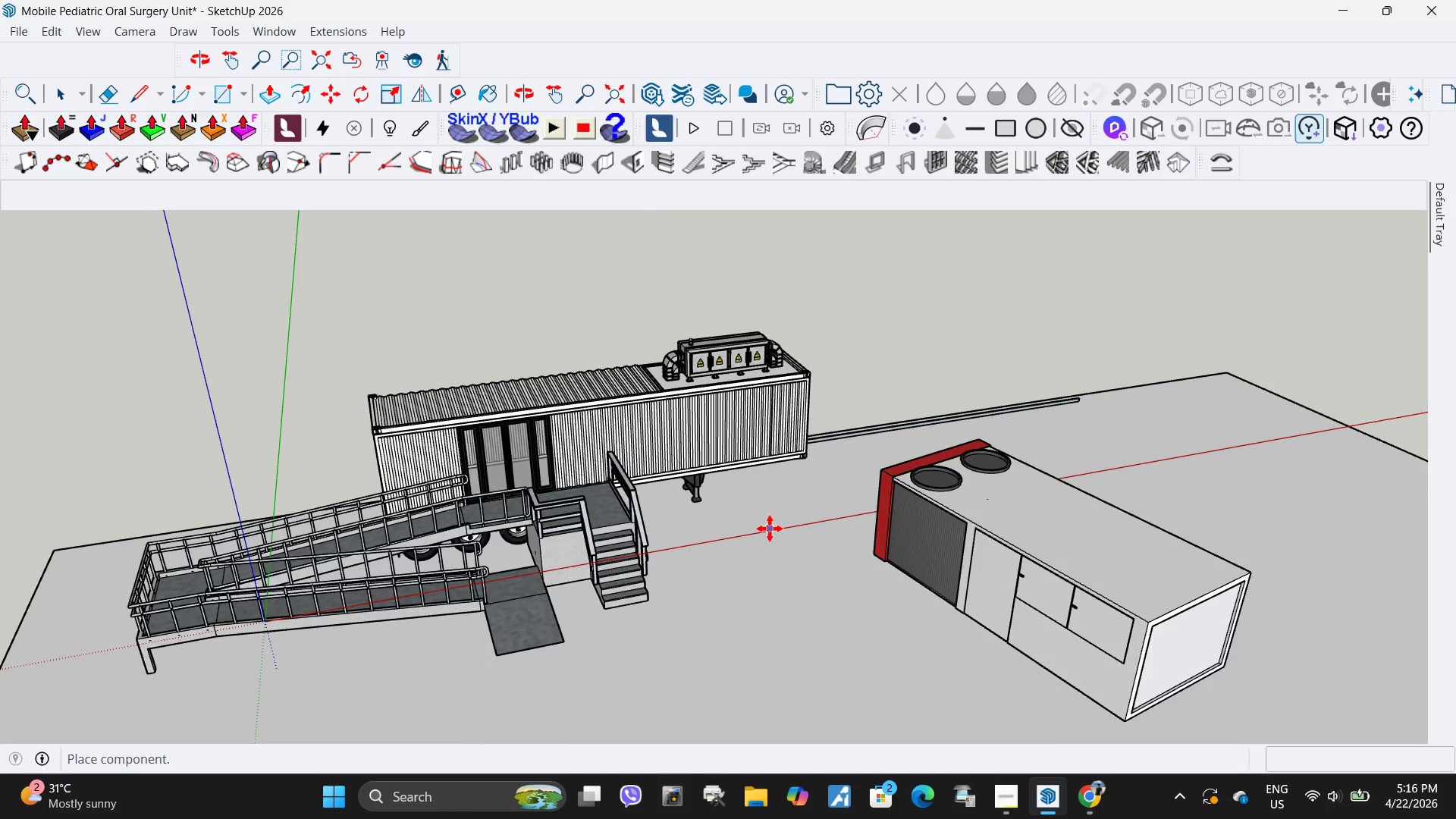 
left_click([767, 529])
 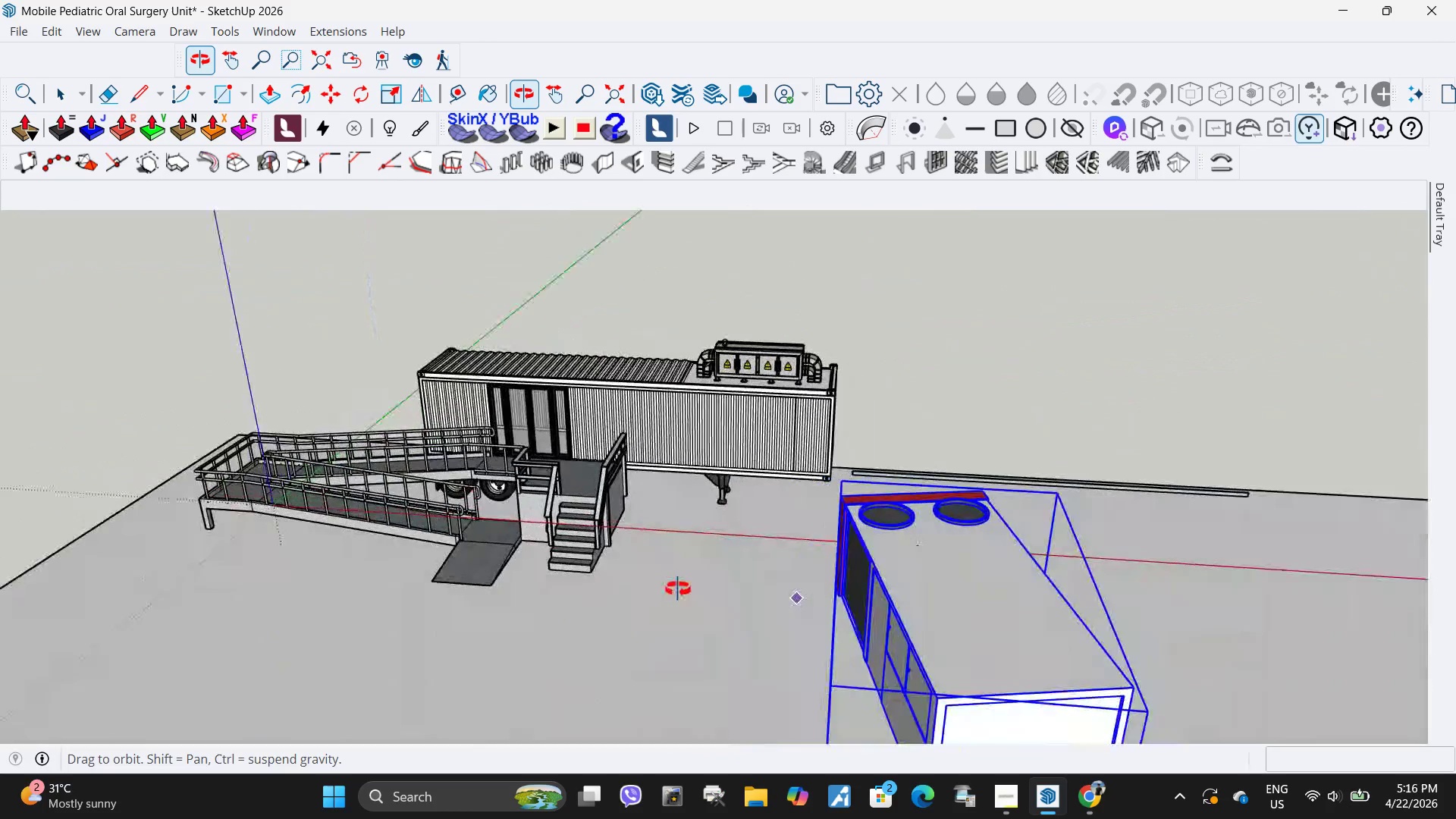 
key(Delete)
 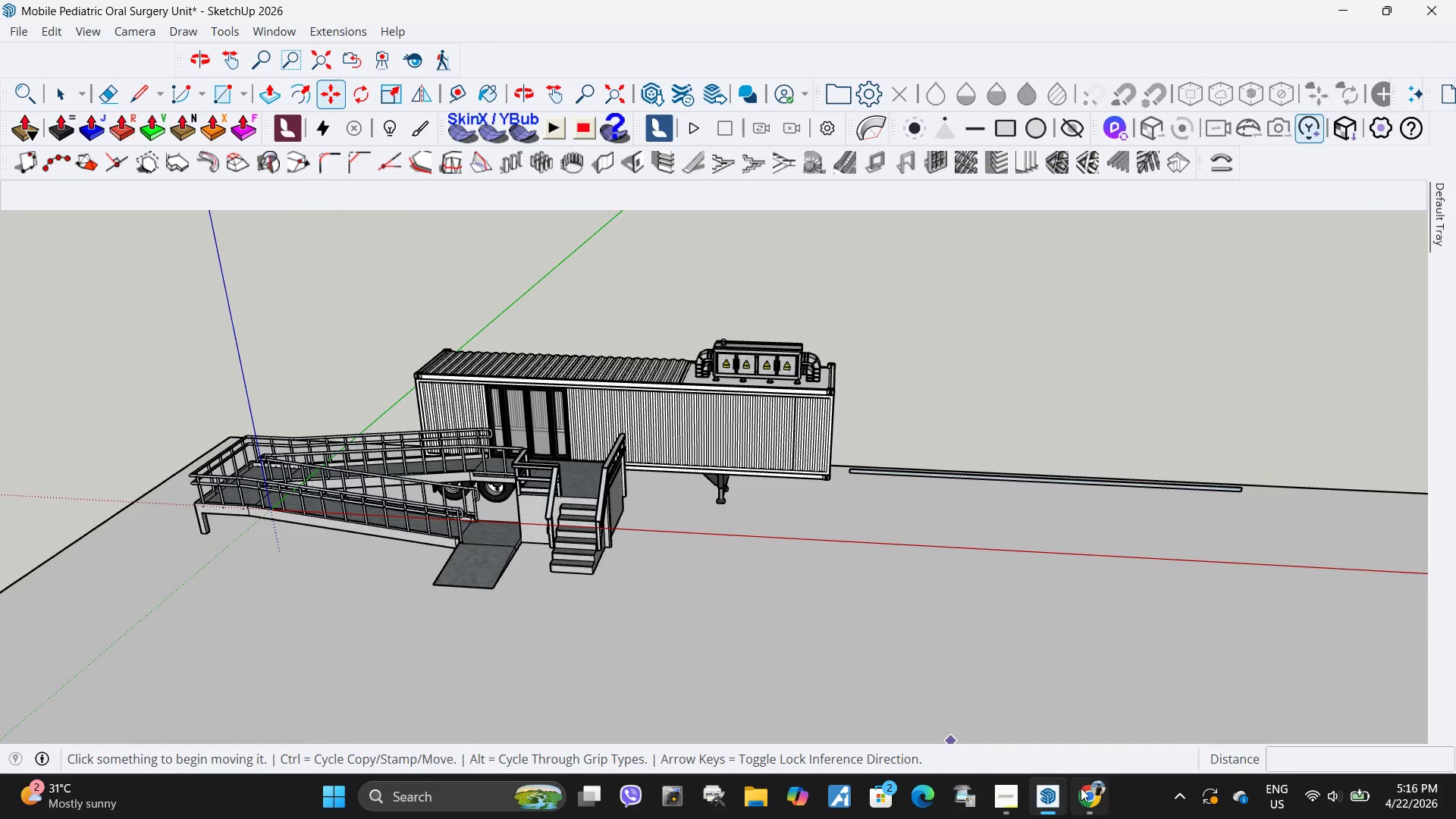 
left_click([1088, 792])
 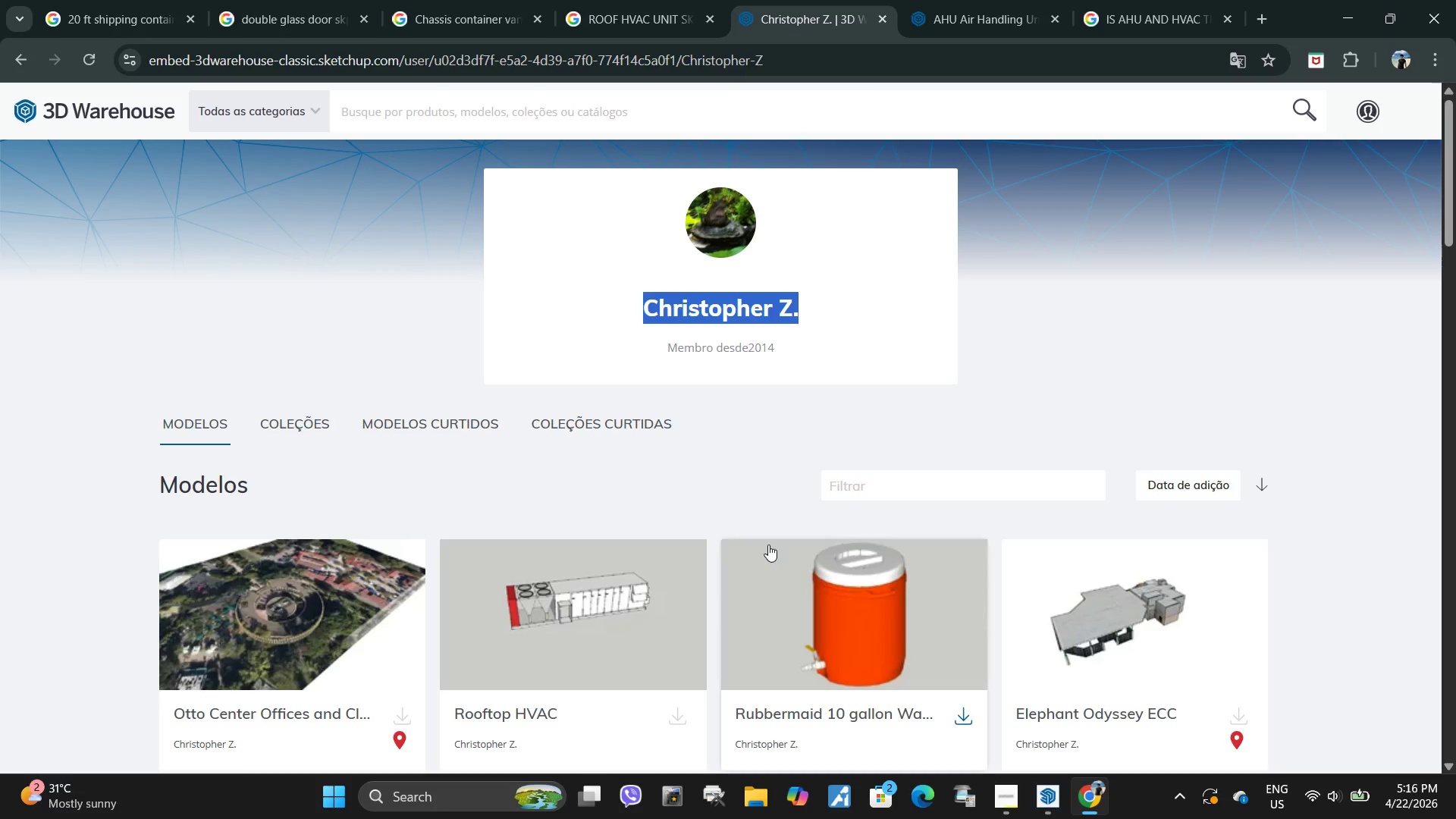 
scroll: coordinate [673, 513], scroll_direction: down, amount: 7.0
 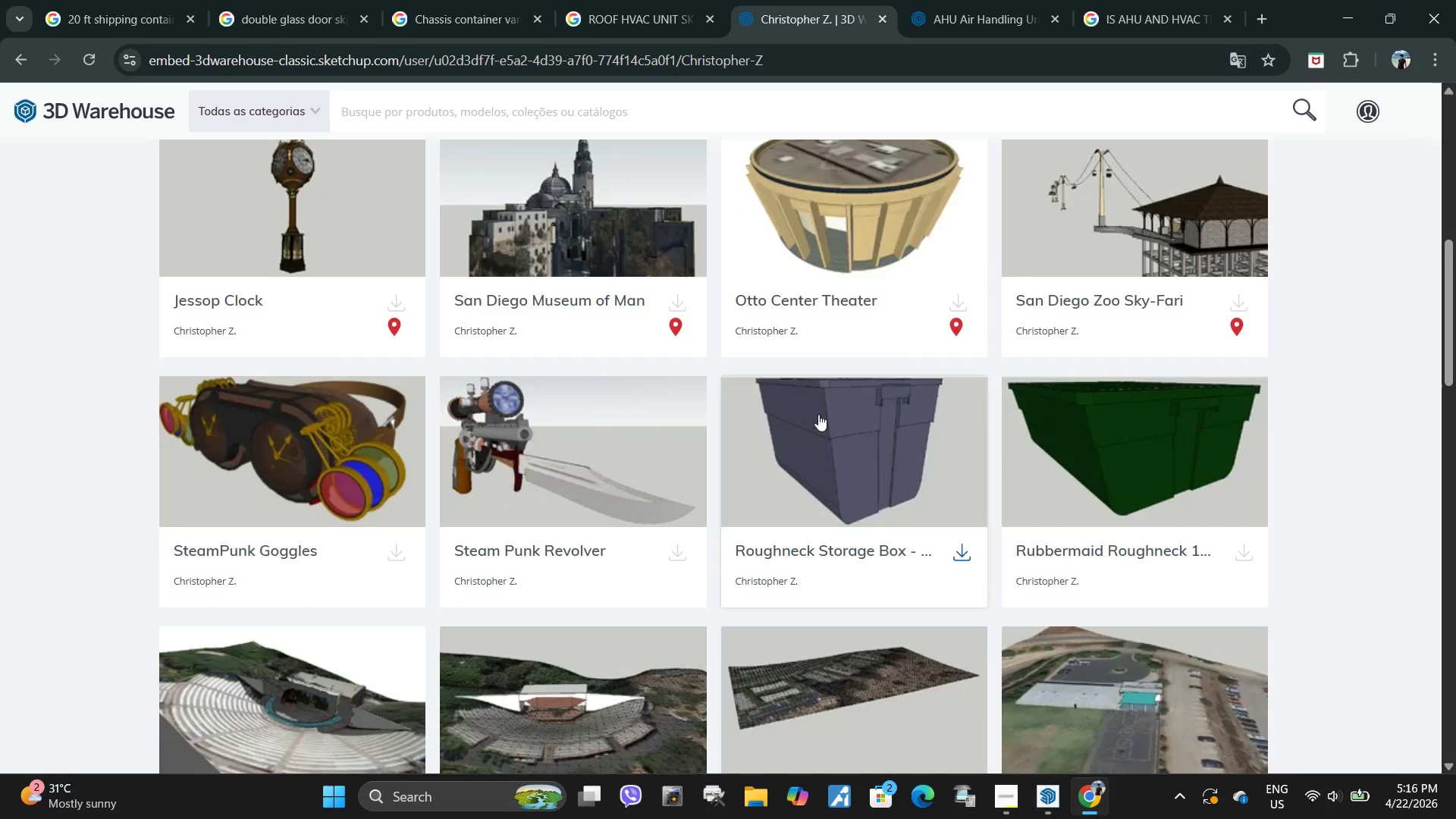 
scroll: coordinate [800, 370], scroll_direction: up, amount: 5.0
 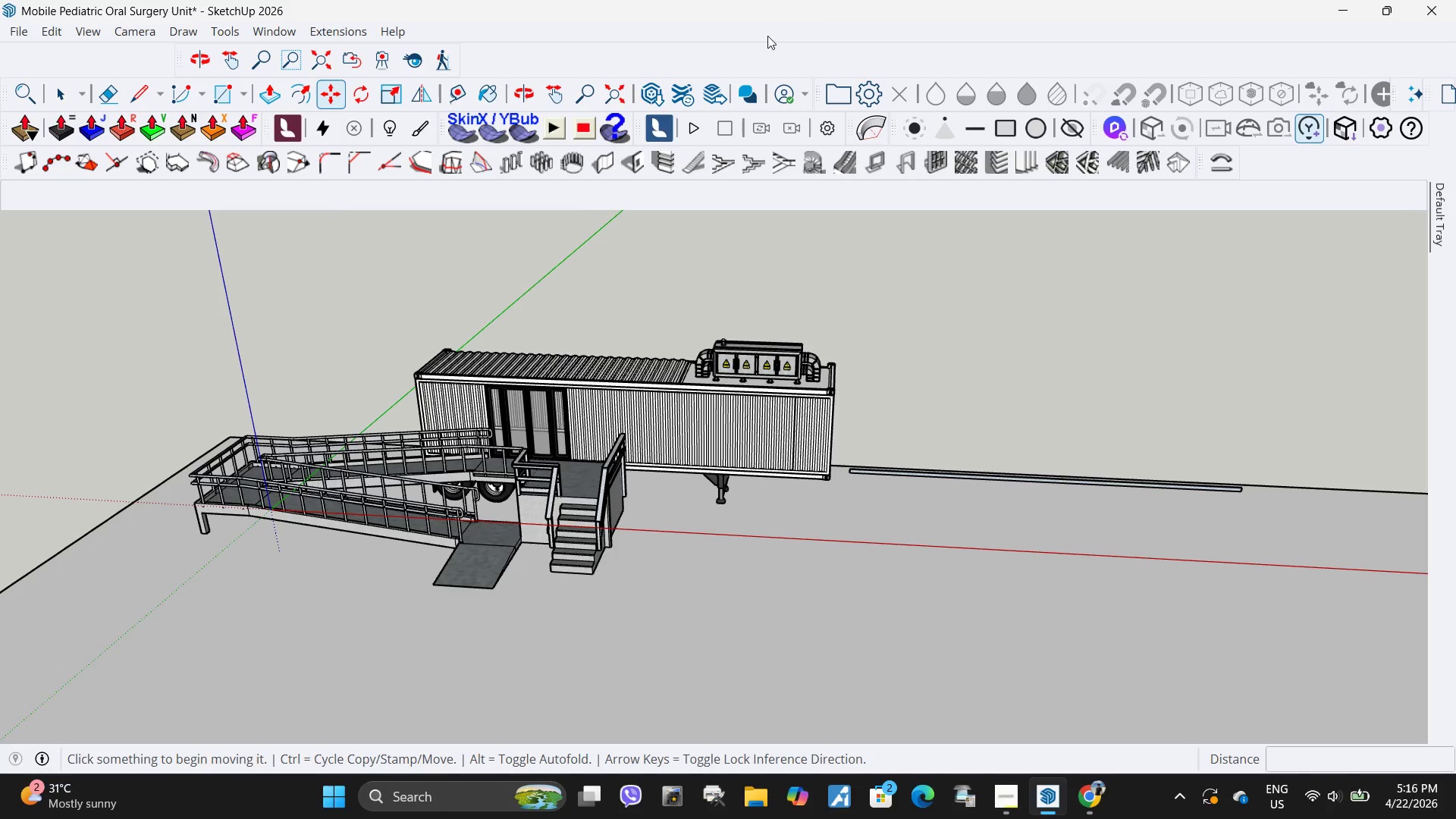 
left_click([653, 91])
 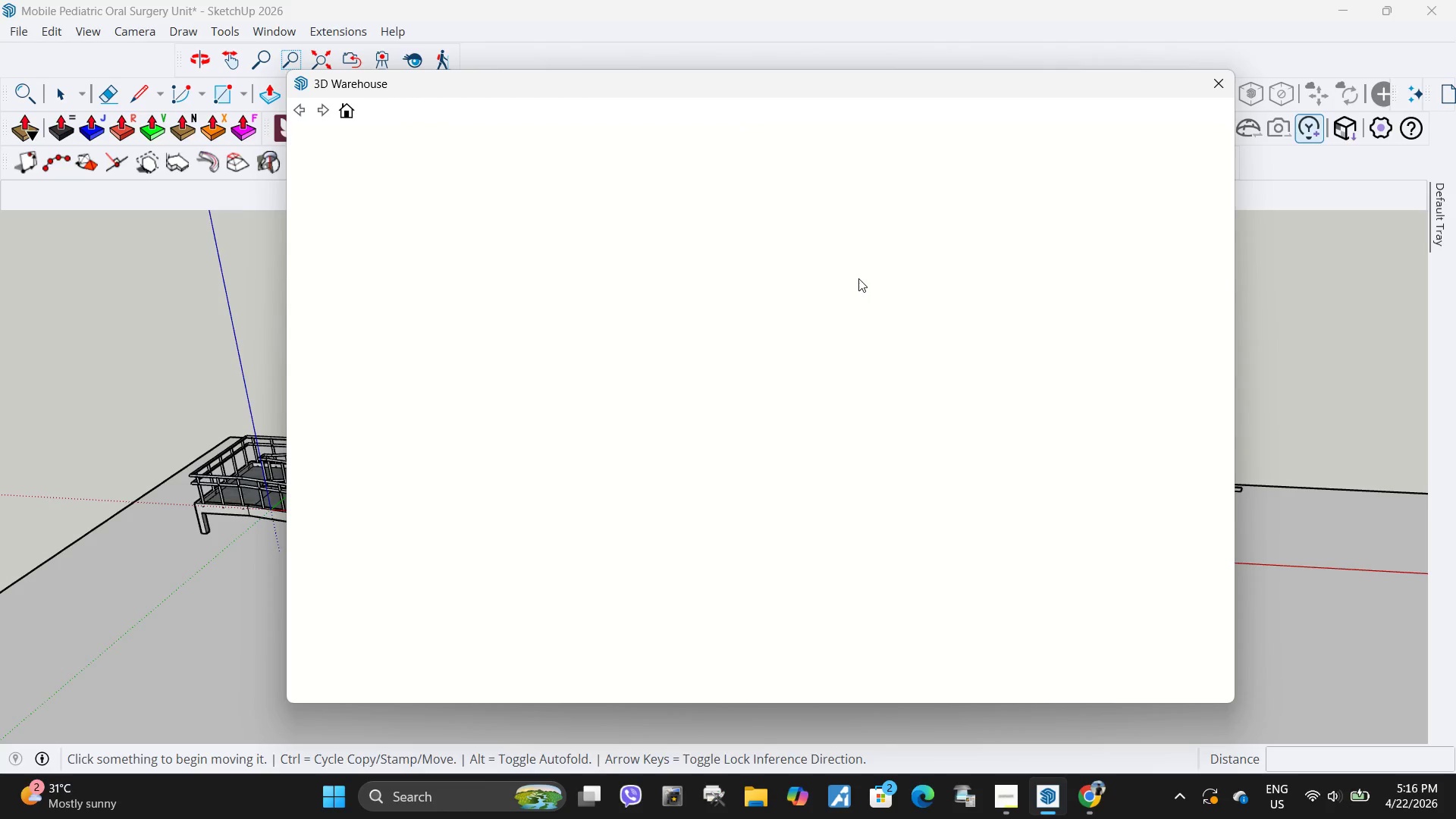 
scroll: coordinate [766, 439], scroll_direction: down, amount: 32.0
 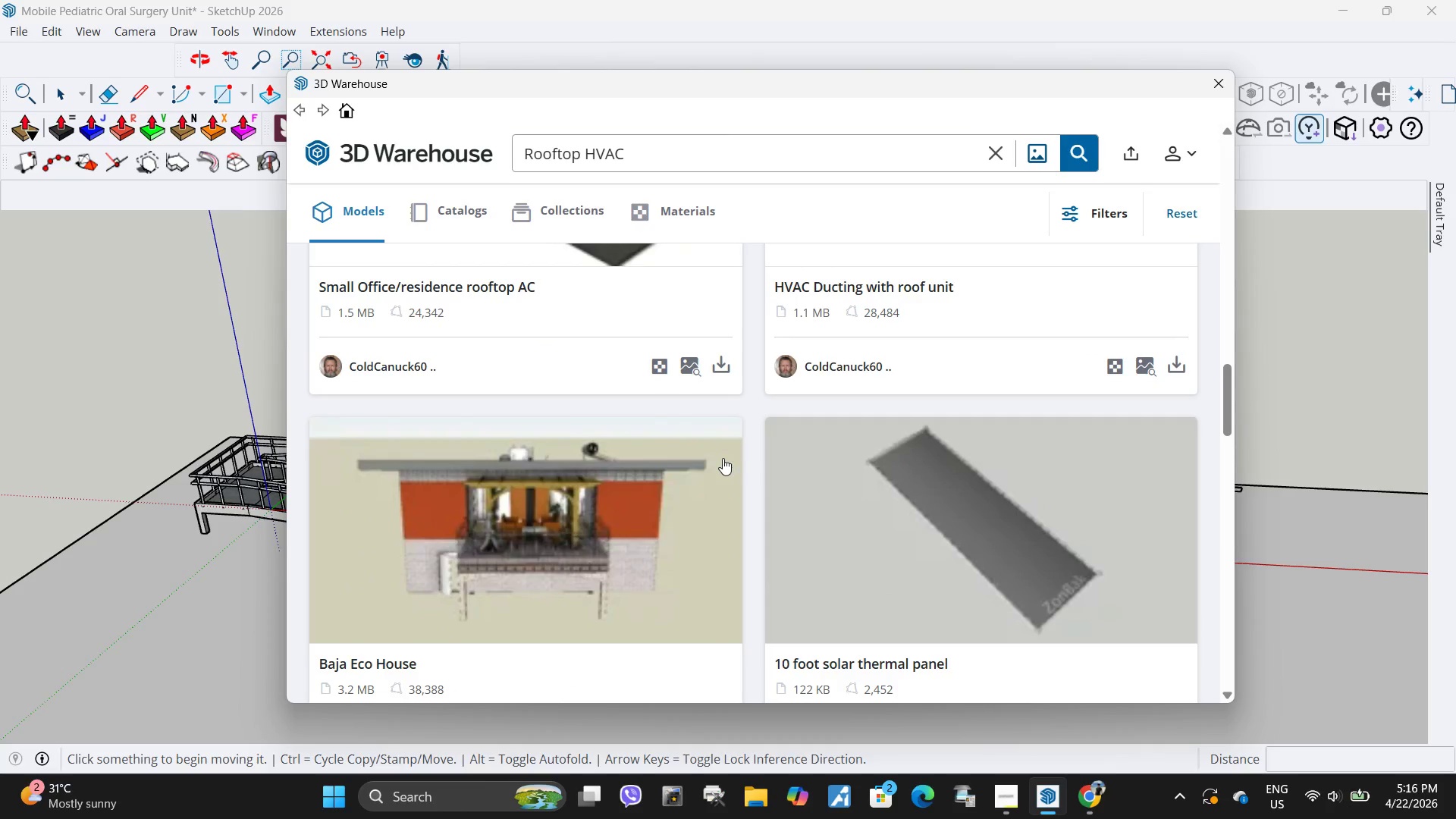 
scroll: coordinate [779, 582], scroll_direction: up, amount: 19.0
 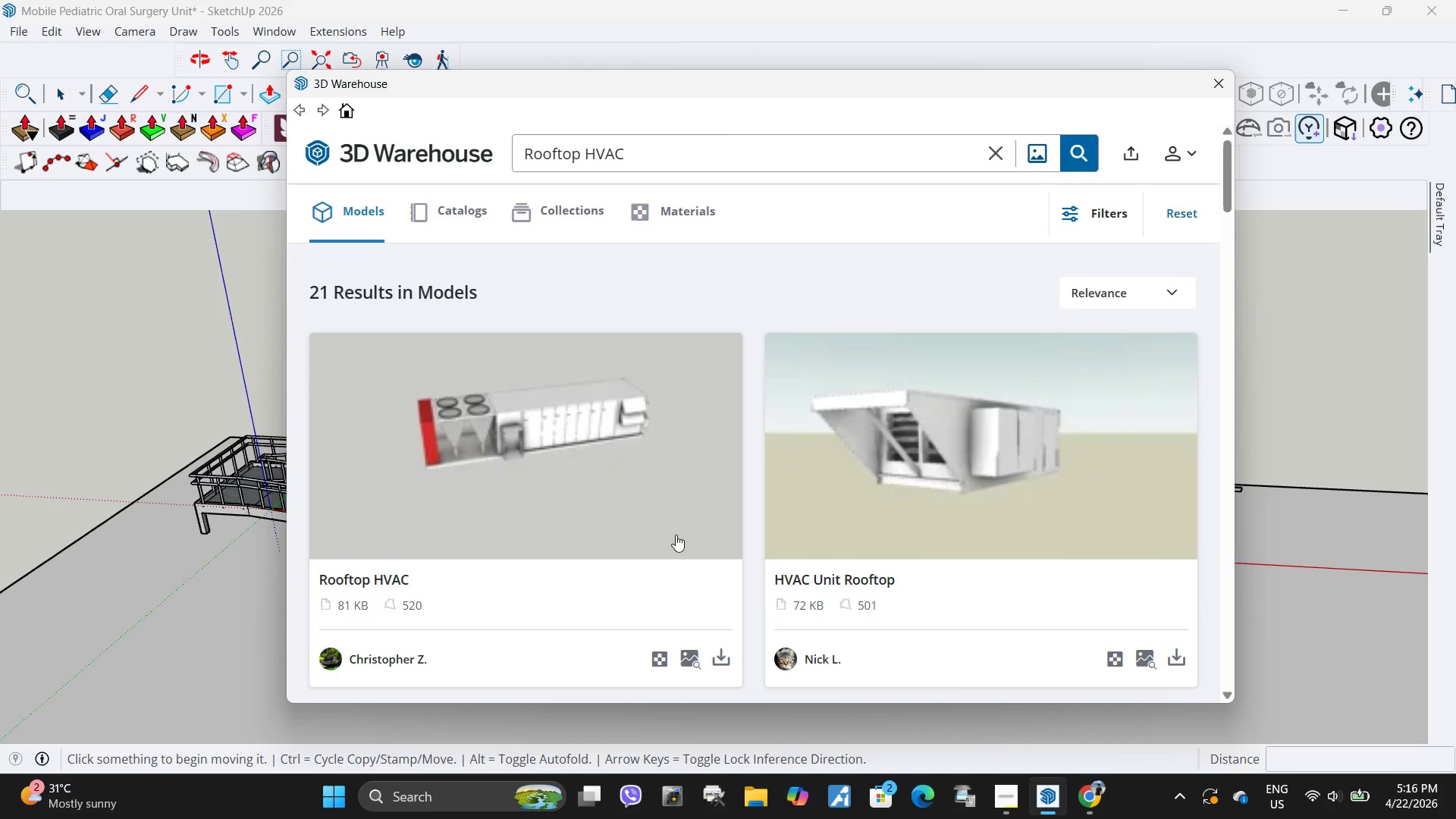 
scroll: coordinate [569, 450], scroll_direction: down, amount: 33.0
 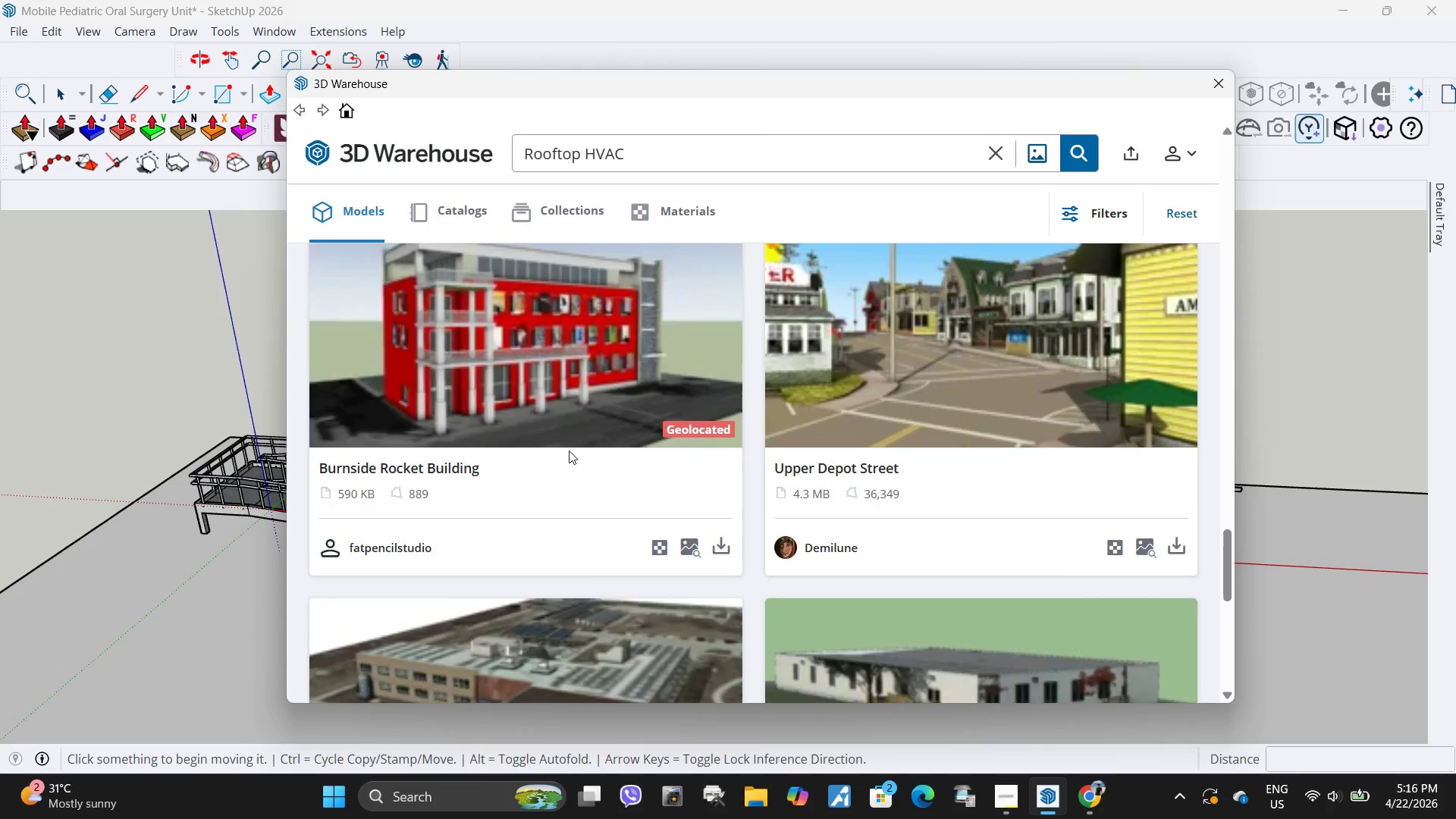 
scroll: coordinate [569, 450], scroll_direction: up, amount: 5.0
 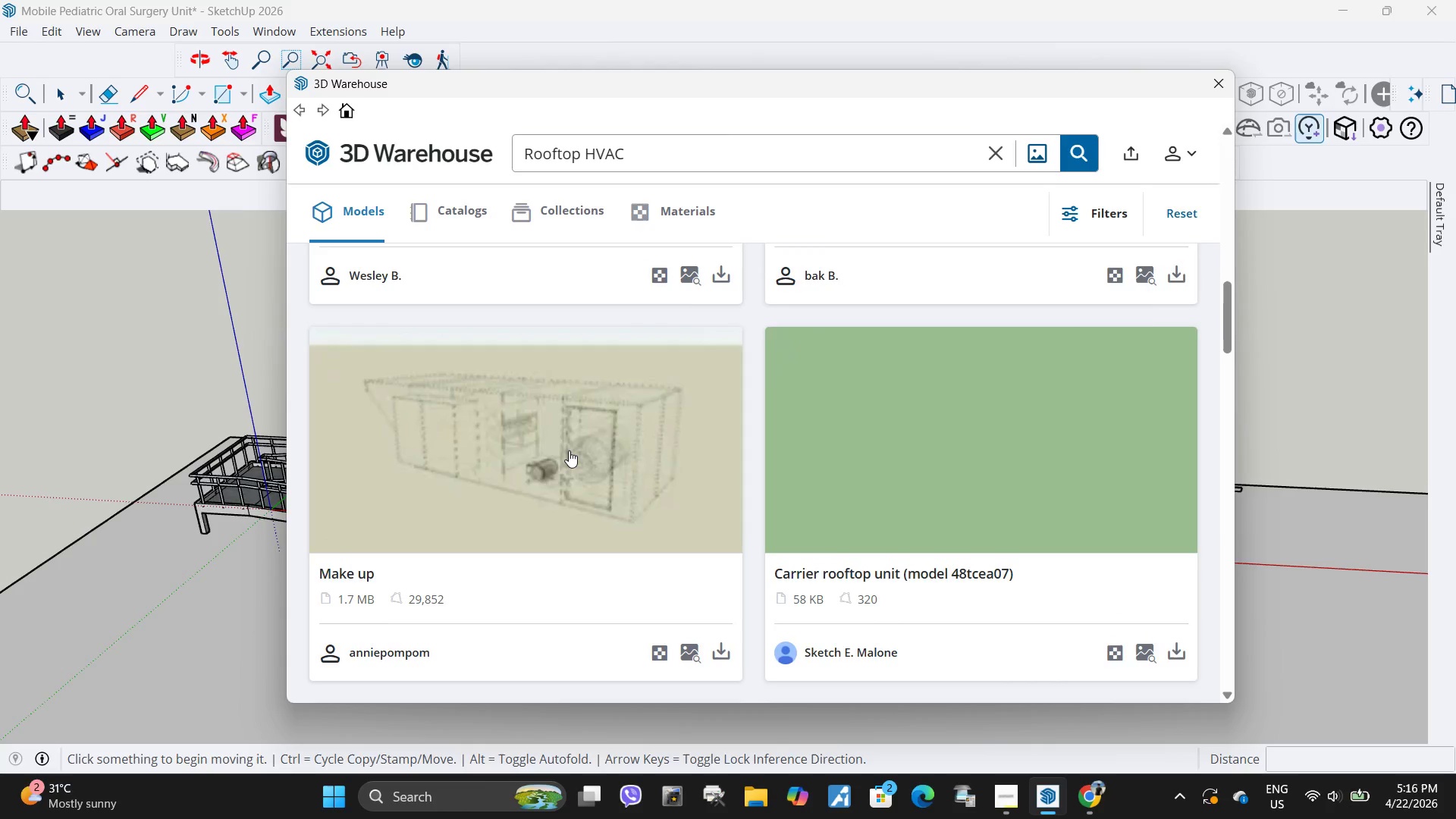 
scroll: coordinate [569, 450], scroll_direction: down, amount: 2.0
 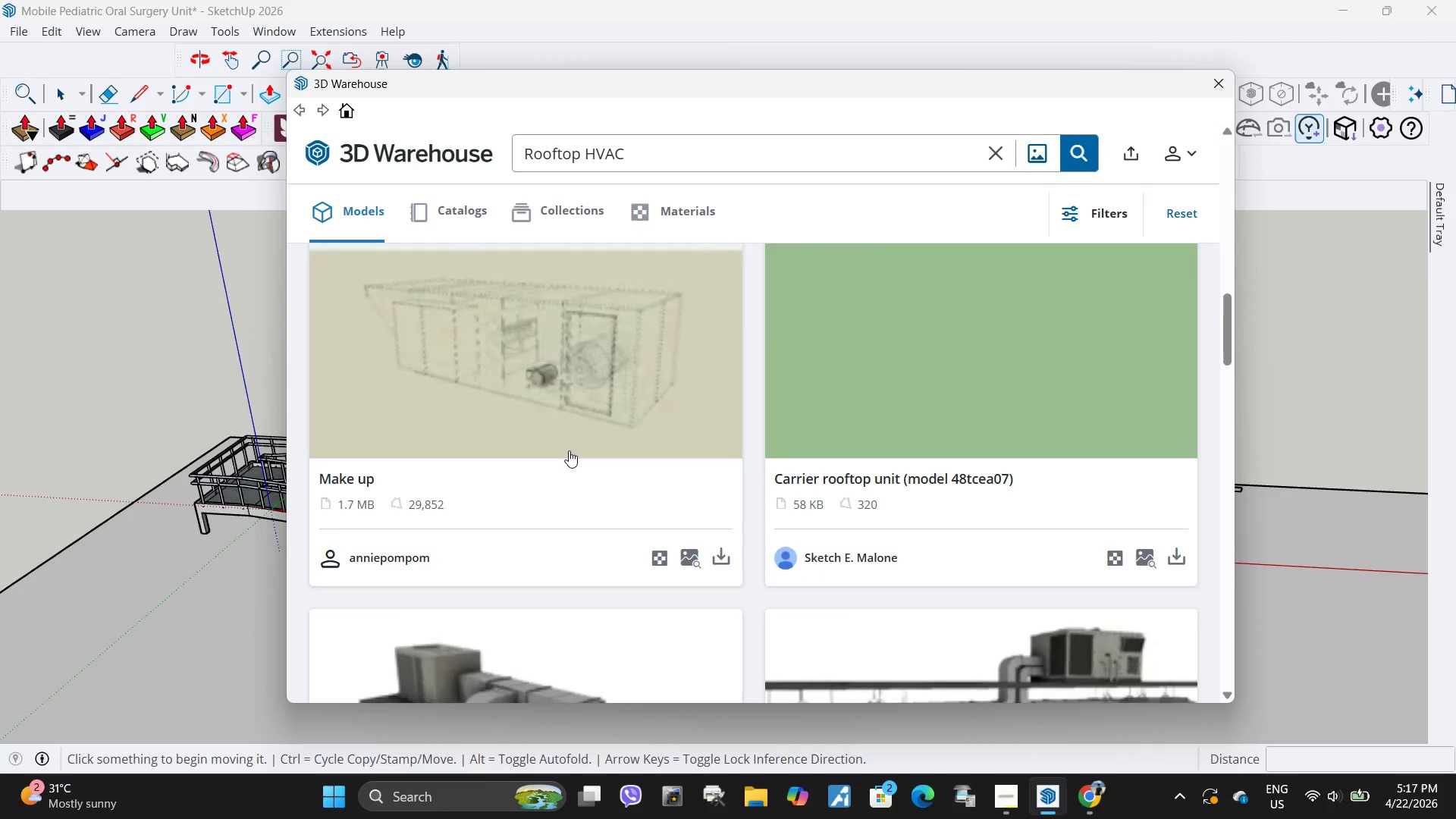 
scroll: coordinate [569, 450], scroll_direction: up, amount: 6.0
 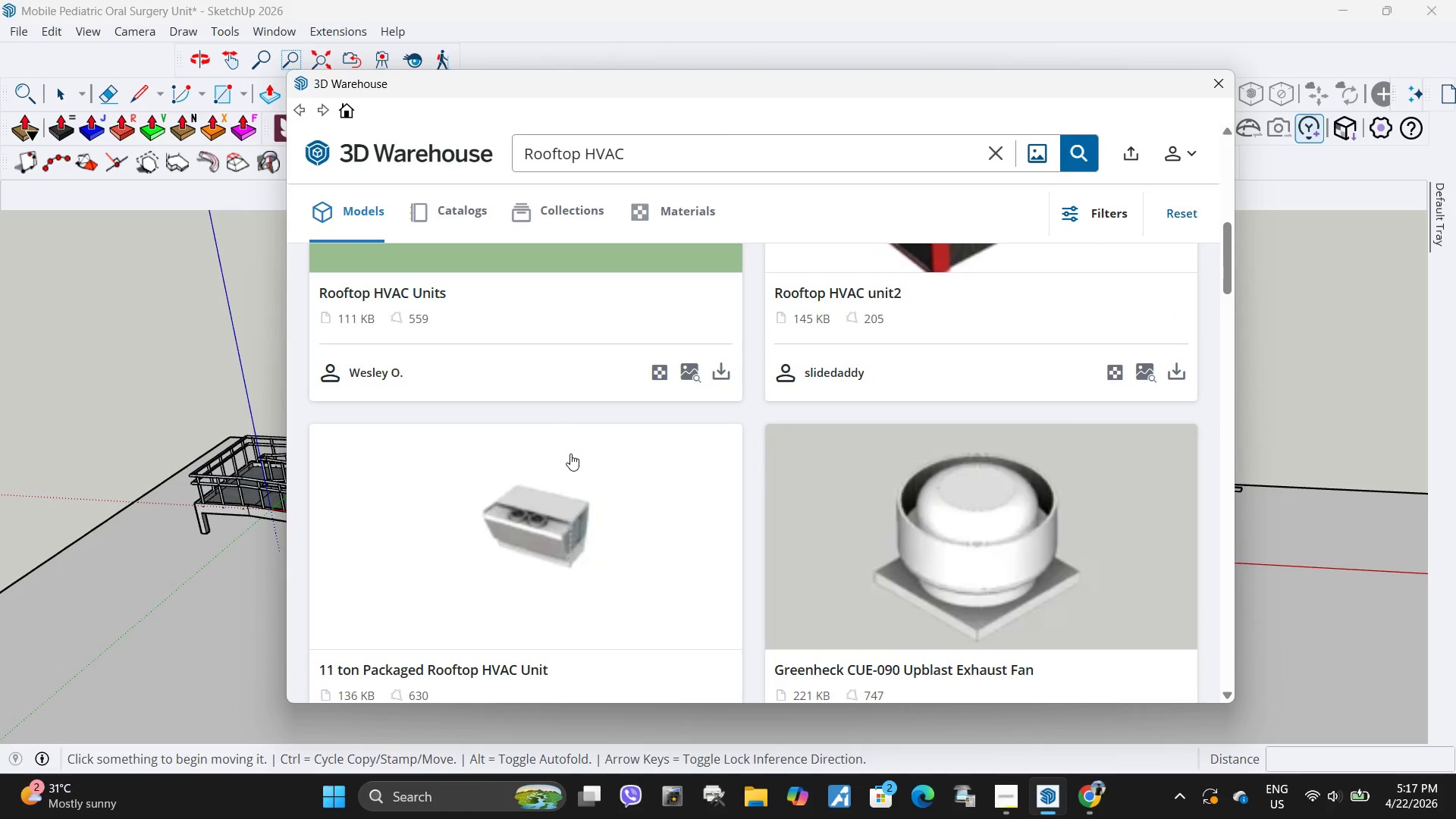 
scroll: coordinate [570, 453], scroll_direction: down, amount: 3.0
 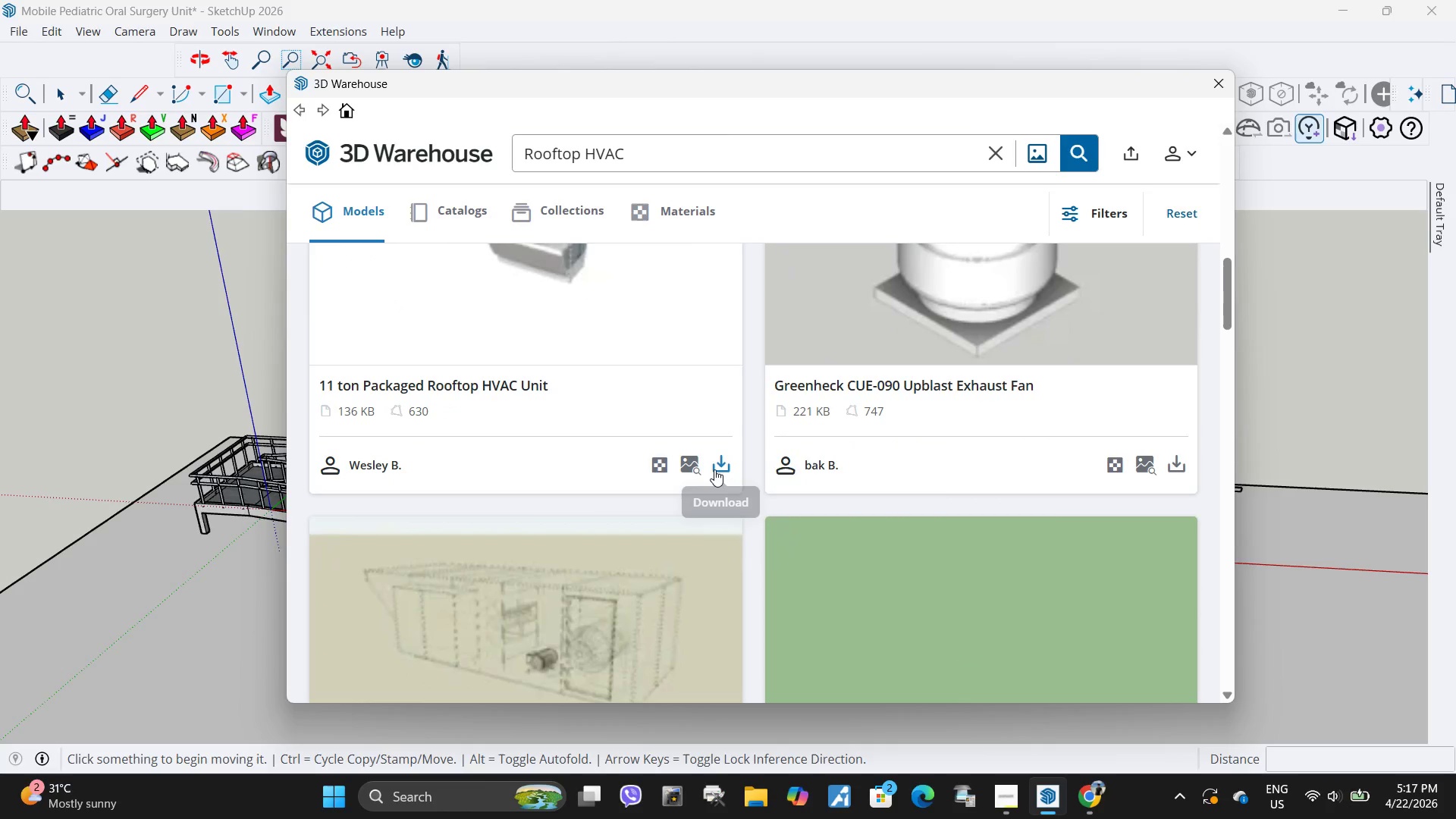 
left_click([719, 470])
 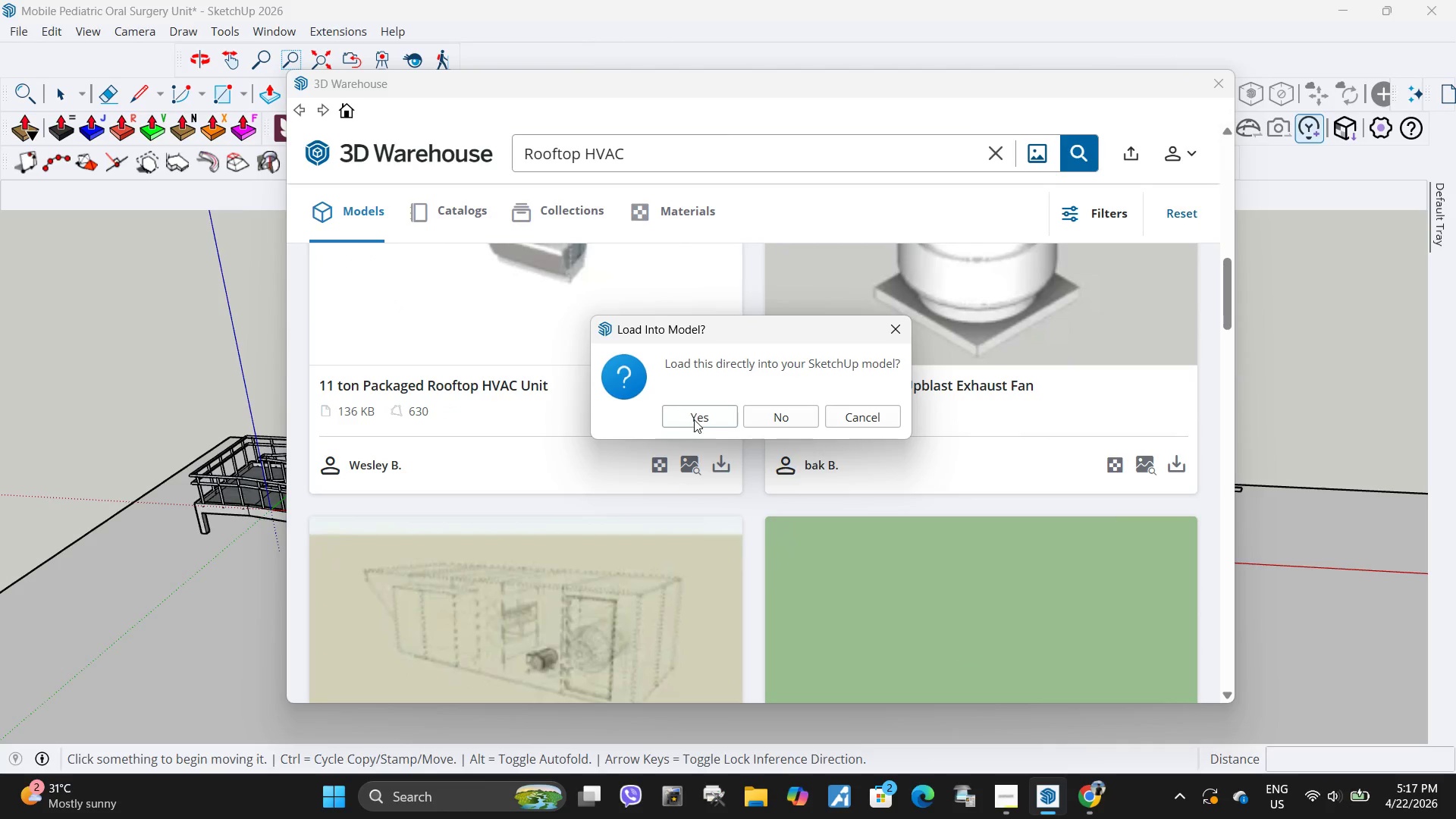 
left_click([694, 419])
 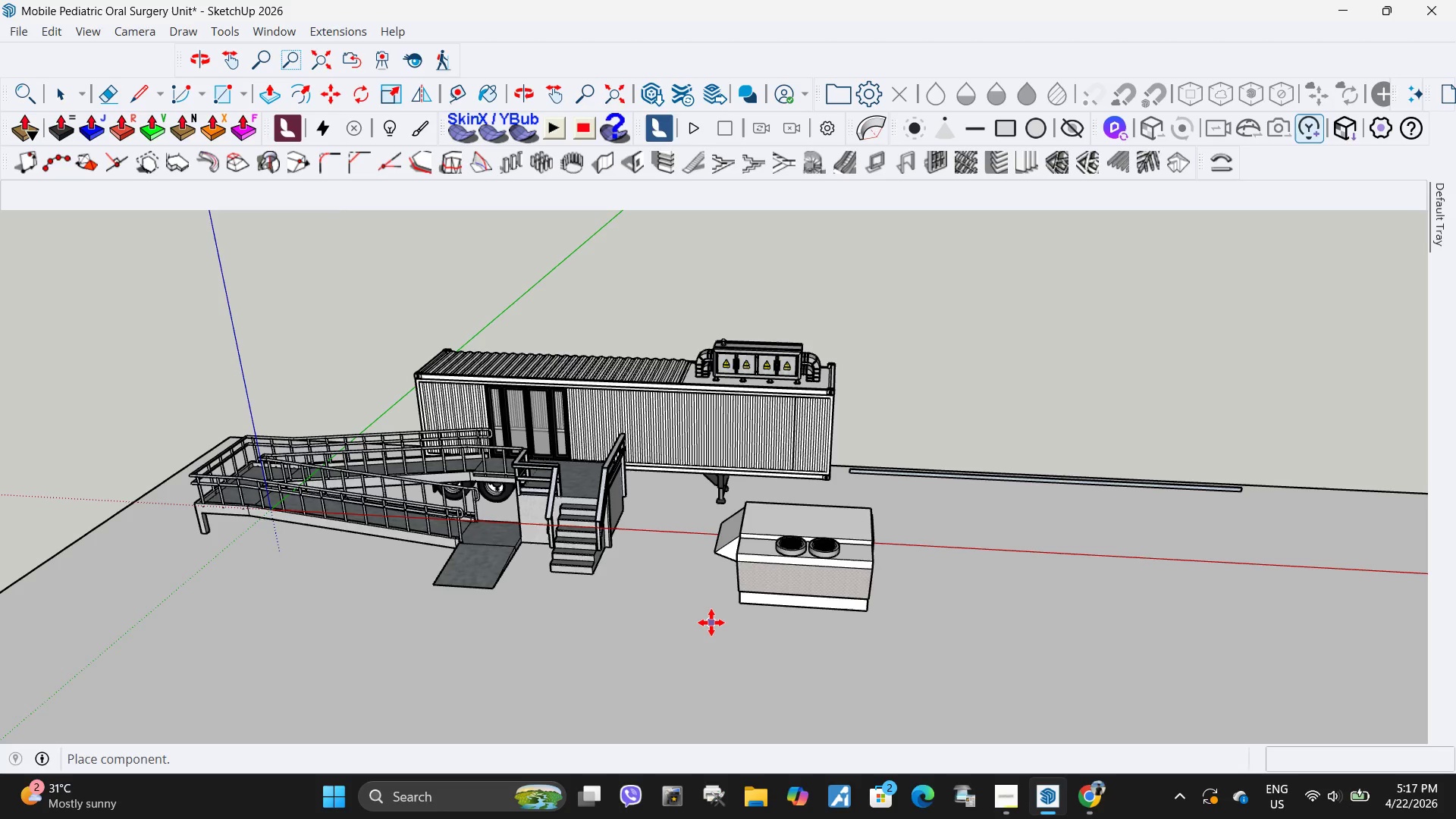 
wait(6.22)
 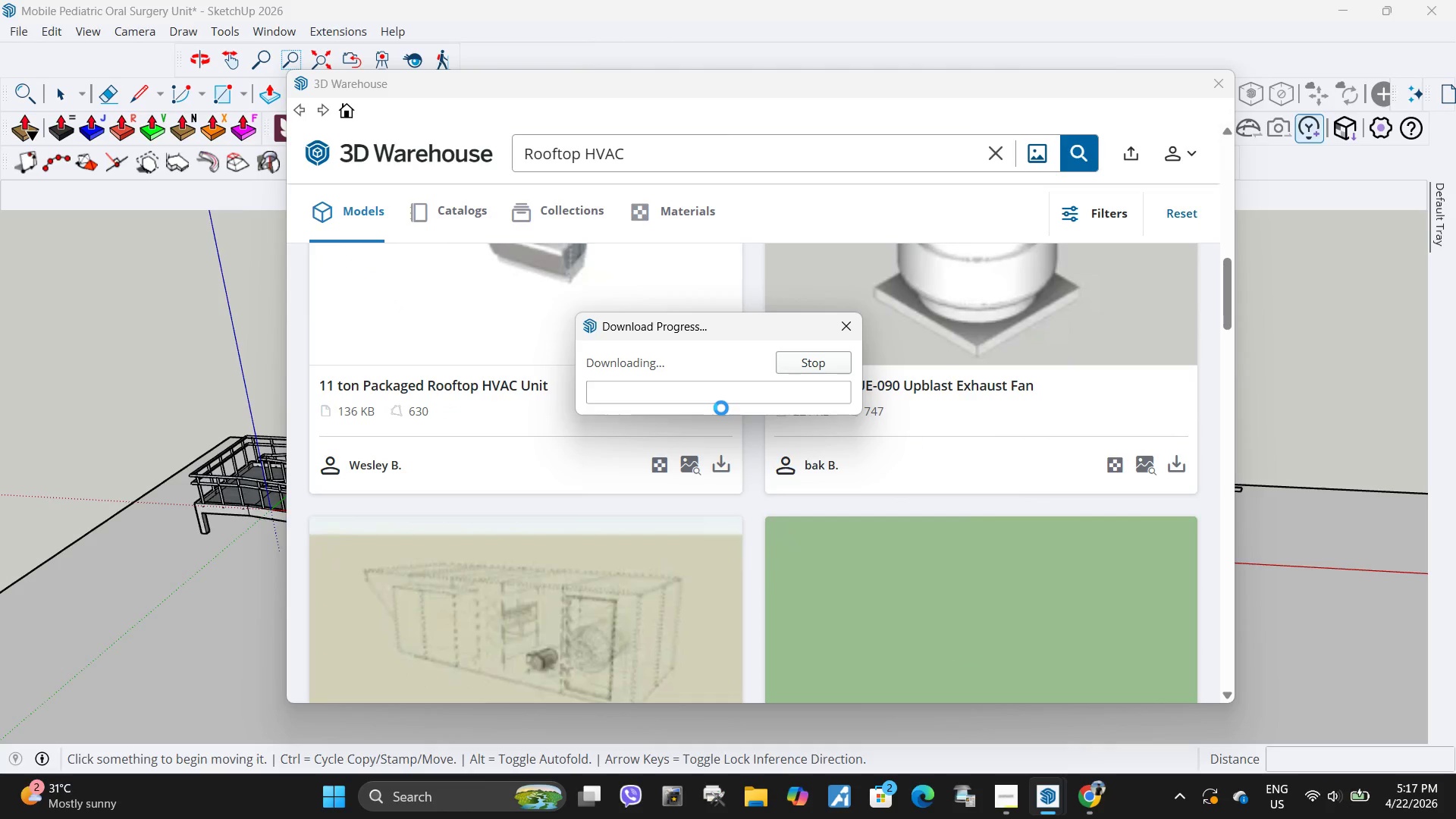 
left_click([838, 547])
 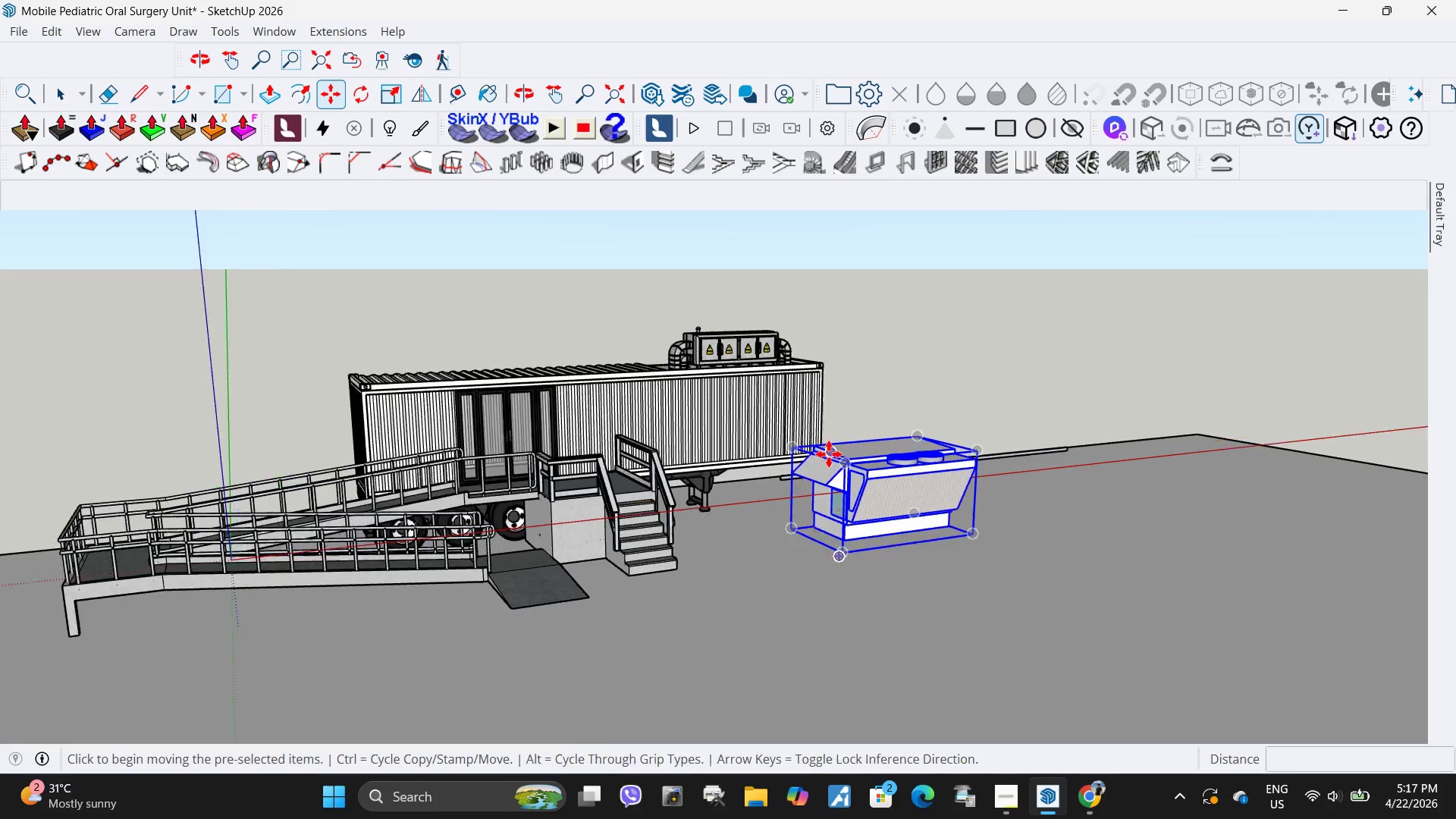 
key(Space)
 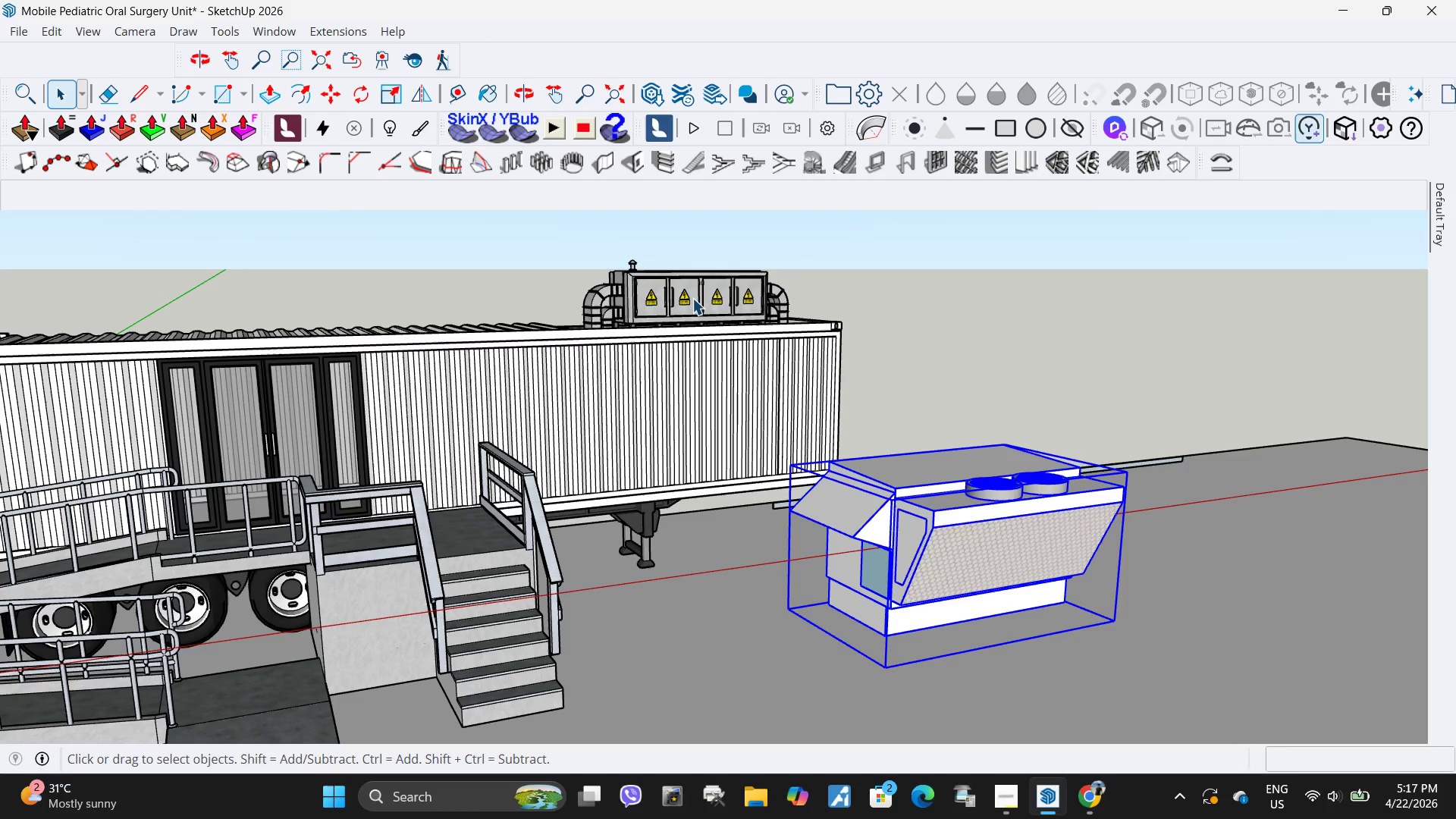 
left_click([692, 298])
 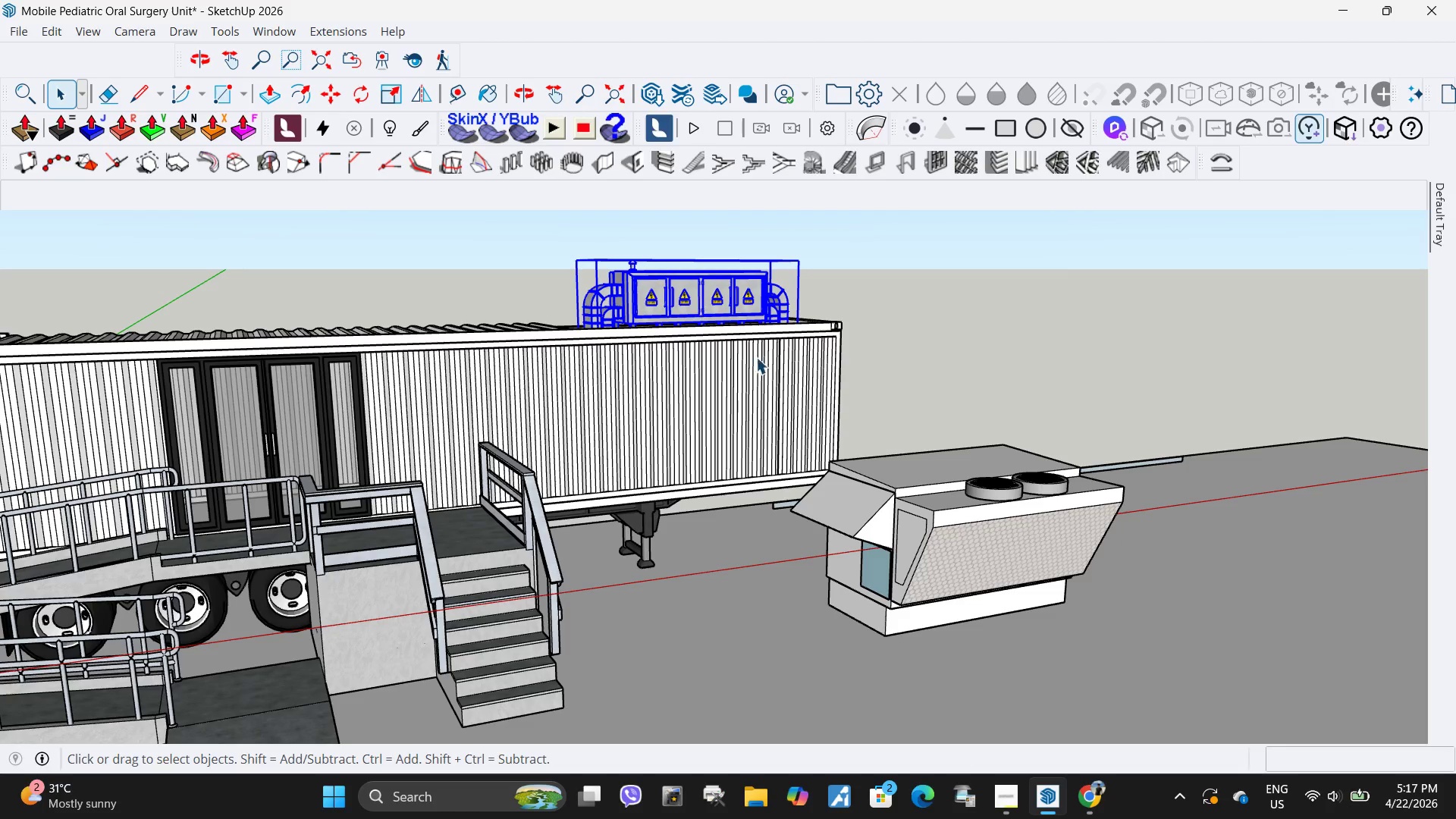 
scroll: coordinate [733, 385], scroll_direction: up, amount: 6.0
 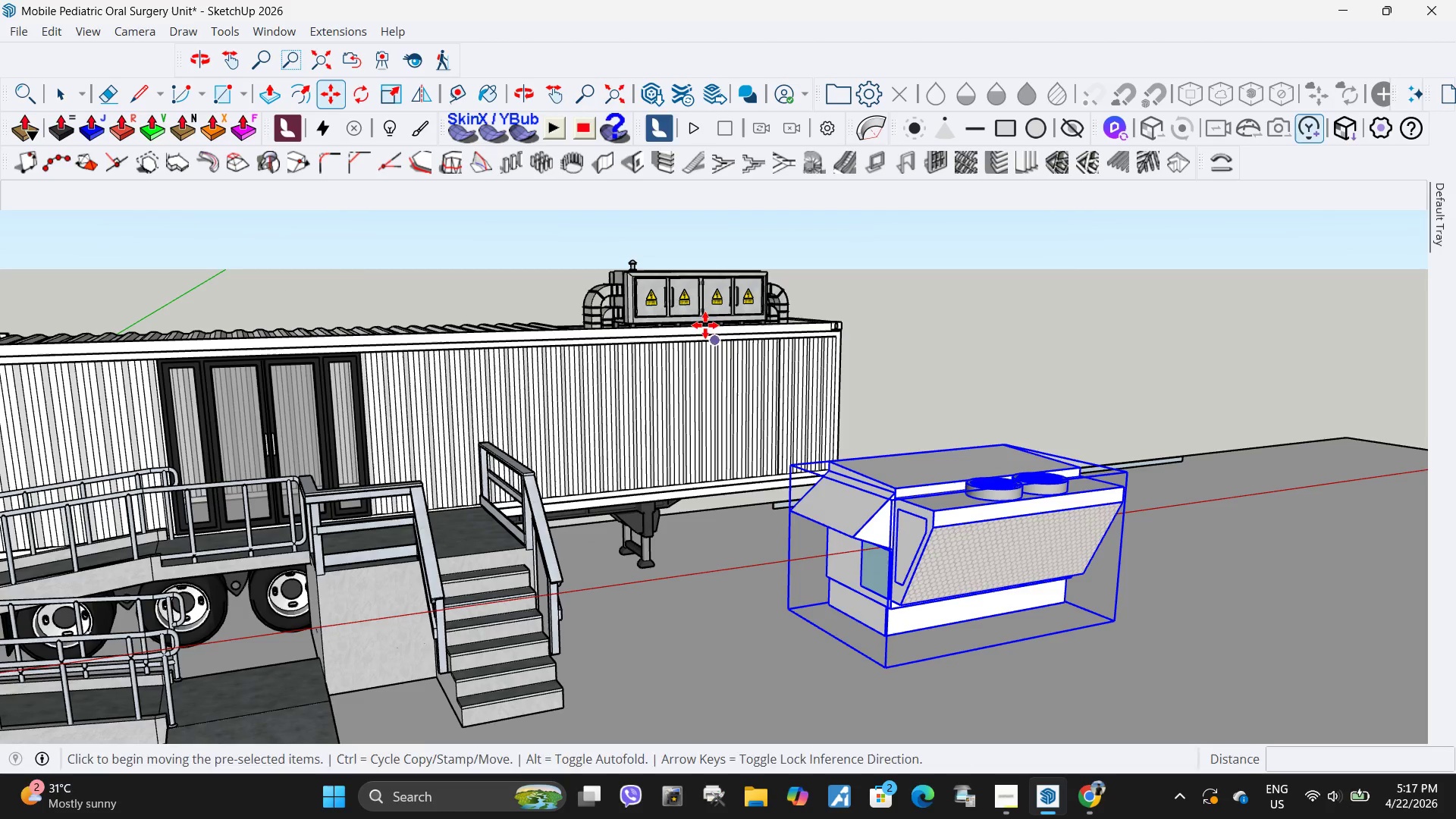 
key(Delete)
 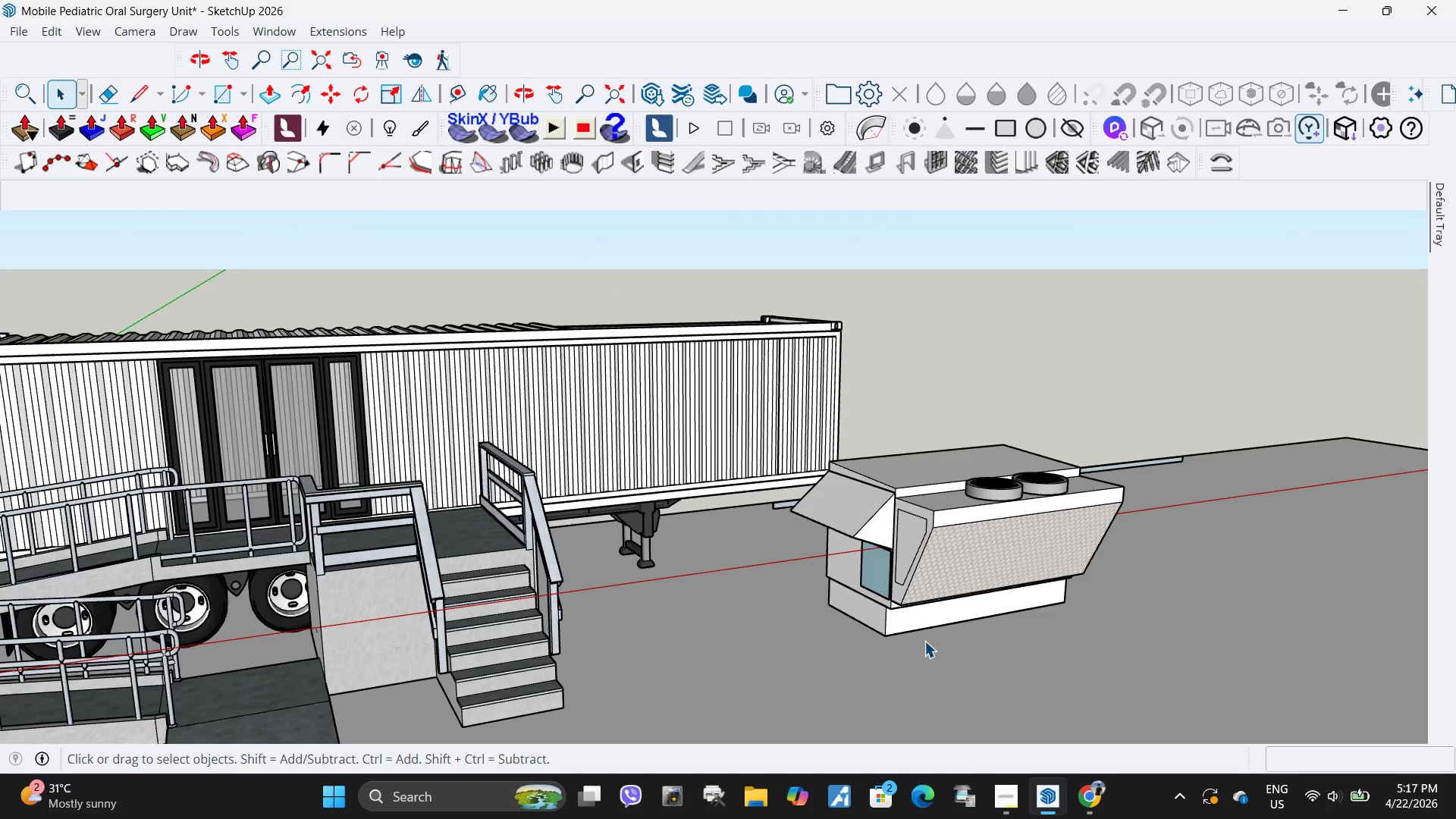 
key(Delete)
 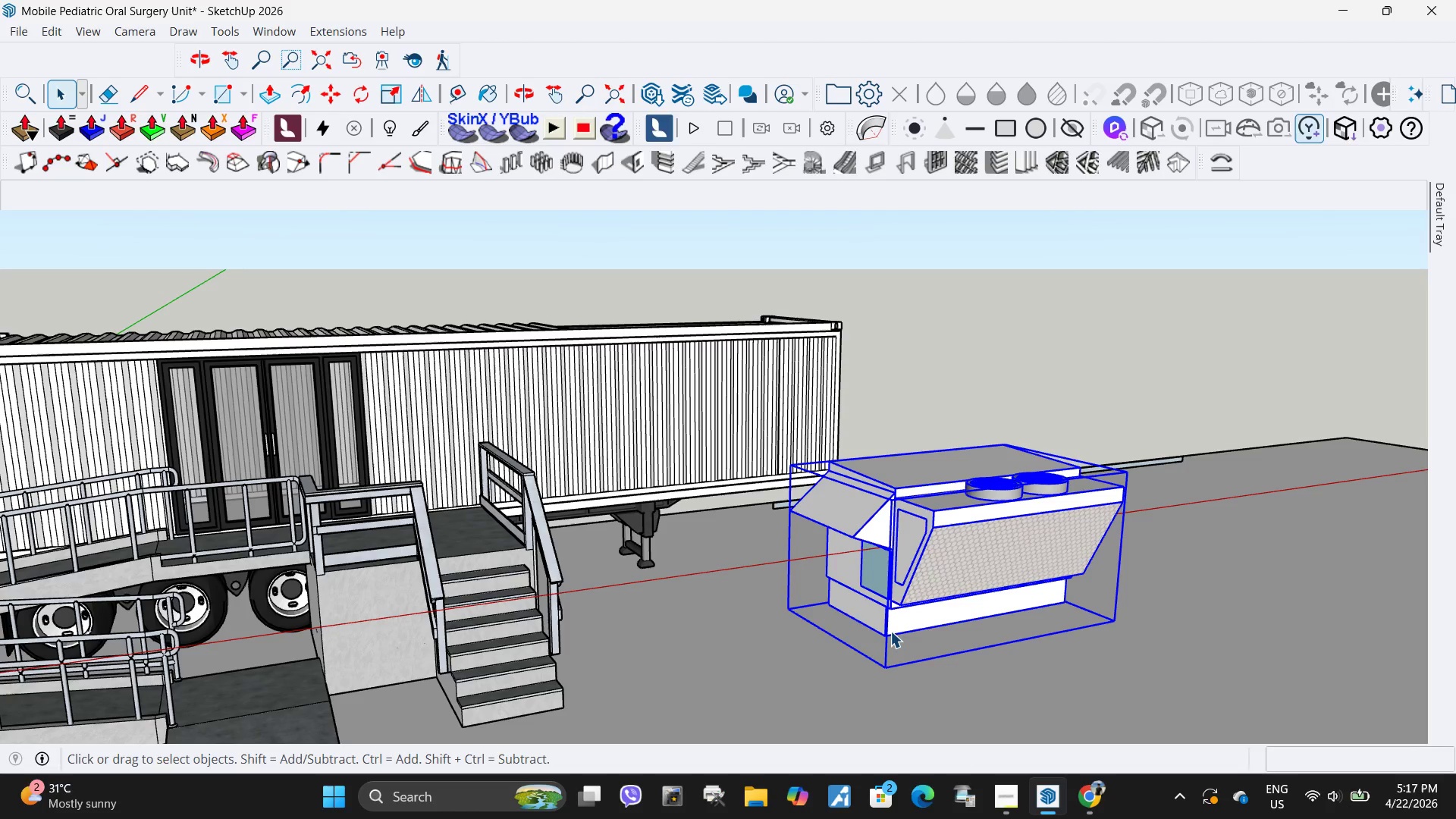 
key(M)
 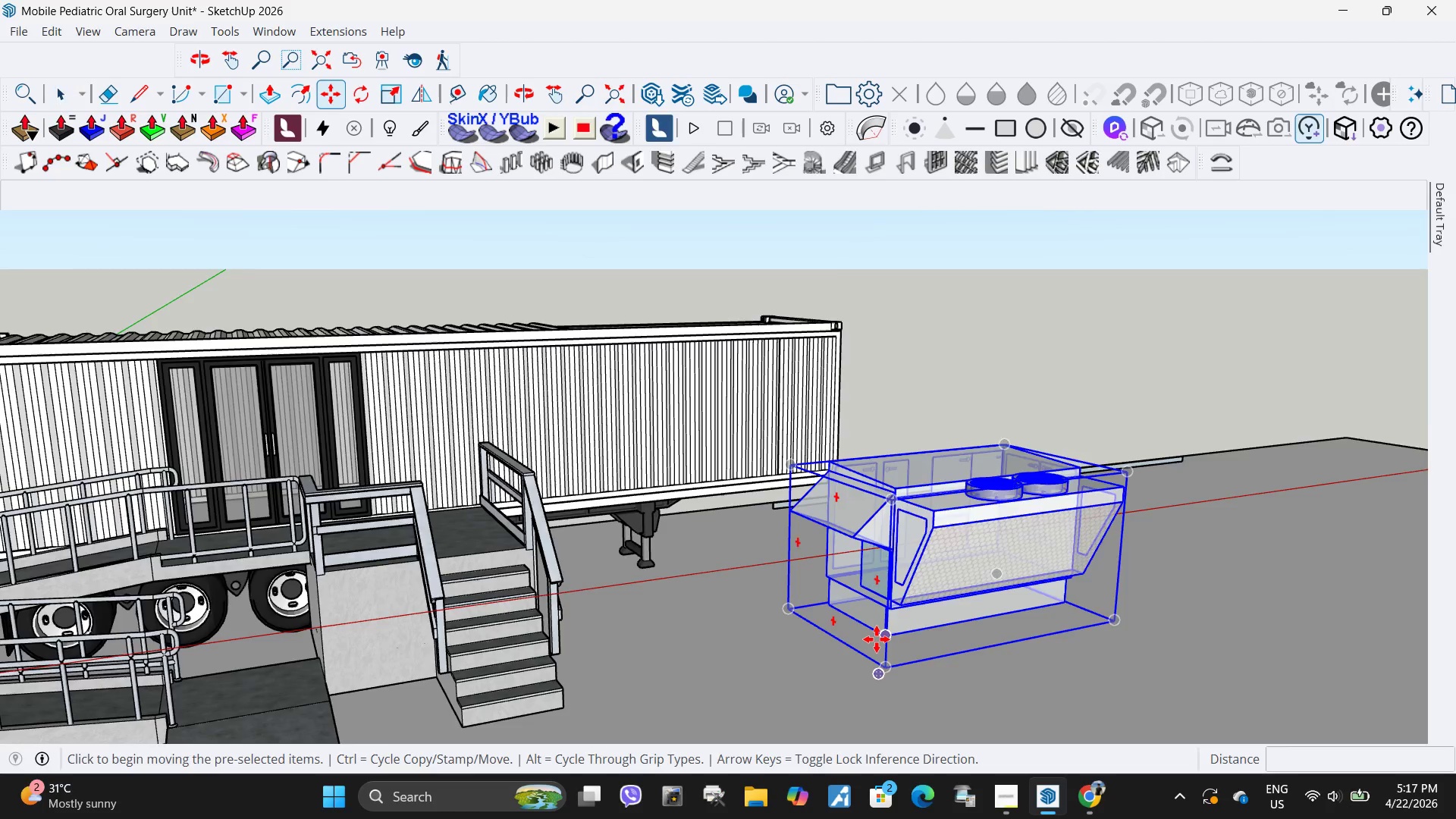 
left_click([878, 639])
 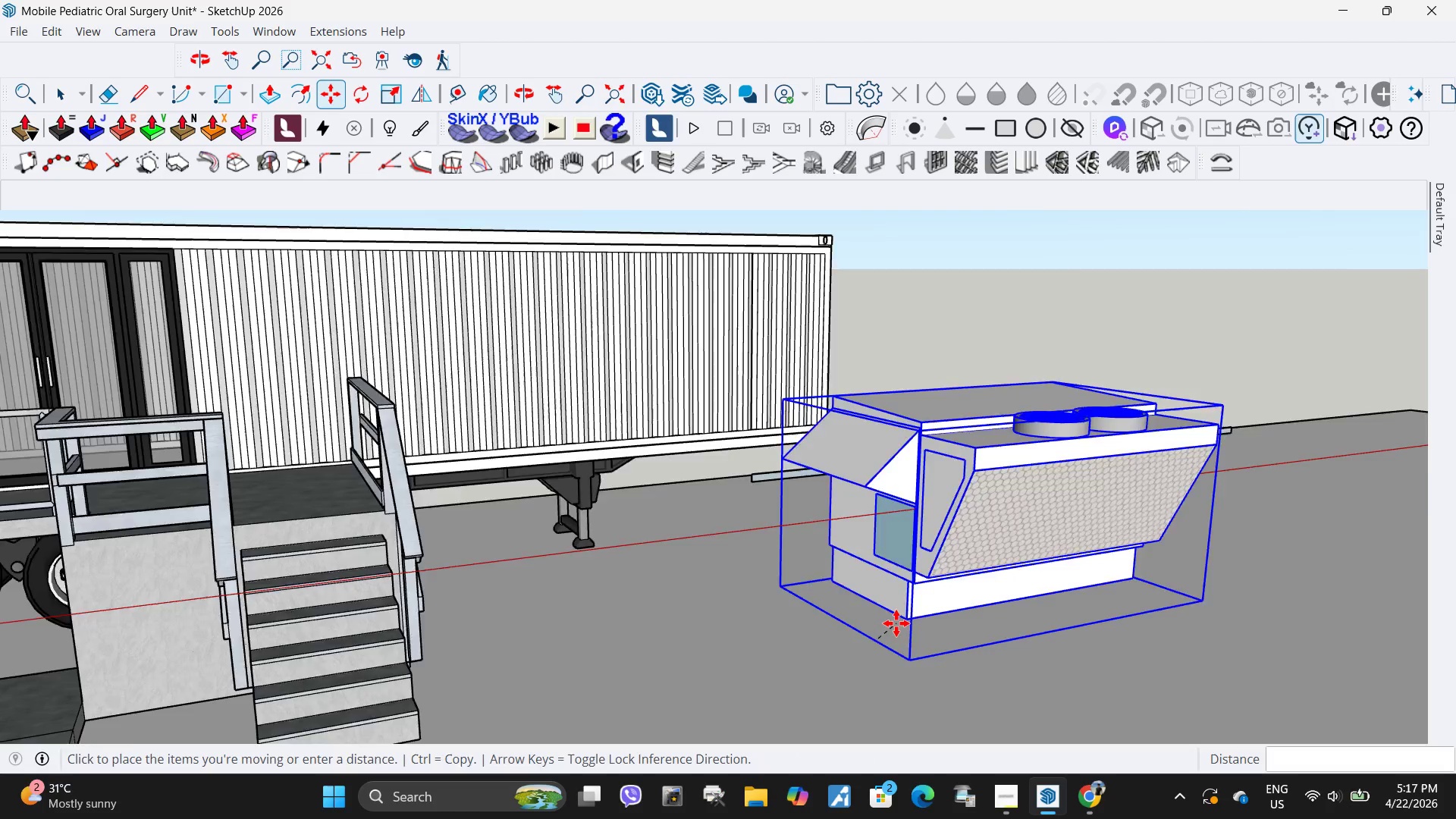 
scroll: coordinate [877, 639], scroll_direction: up, amount: 3.0
 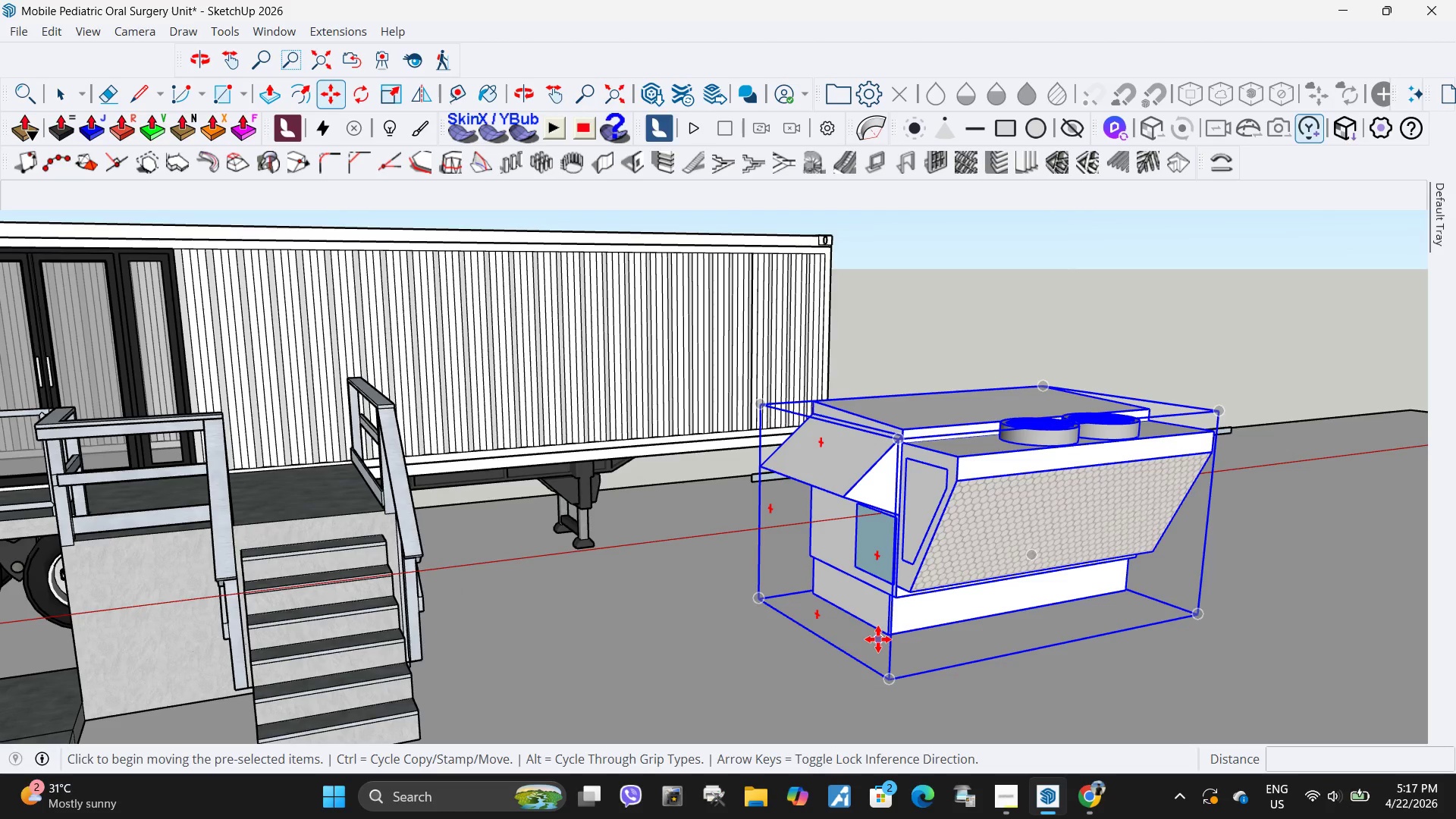 
left_click([896, 623])
 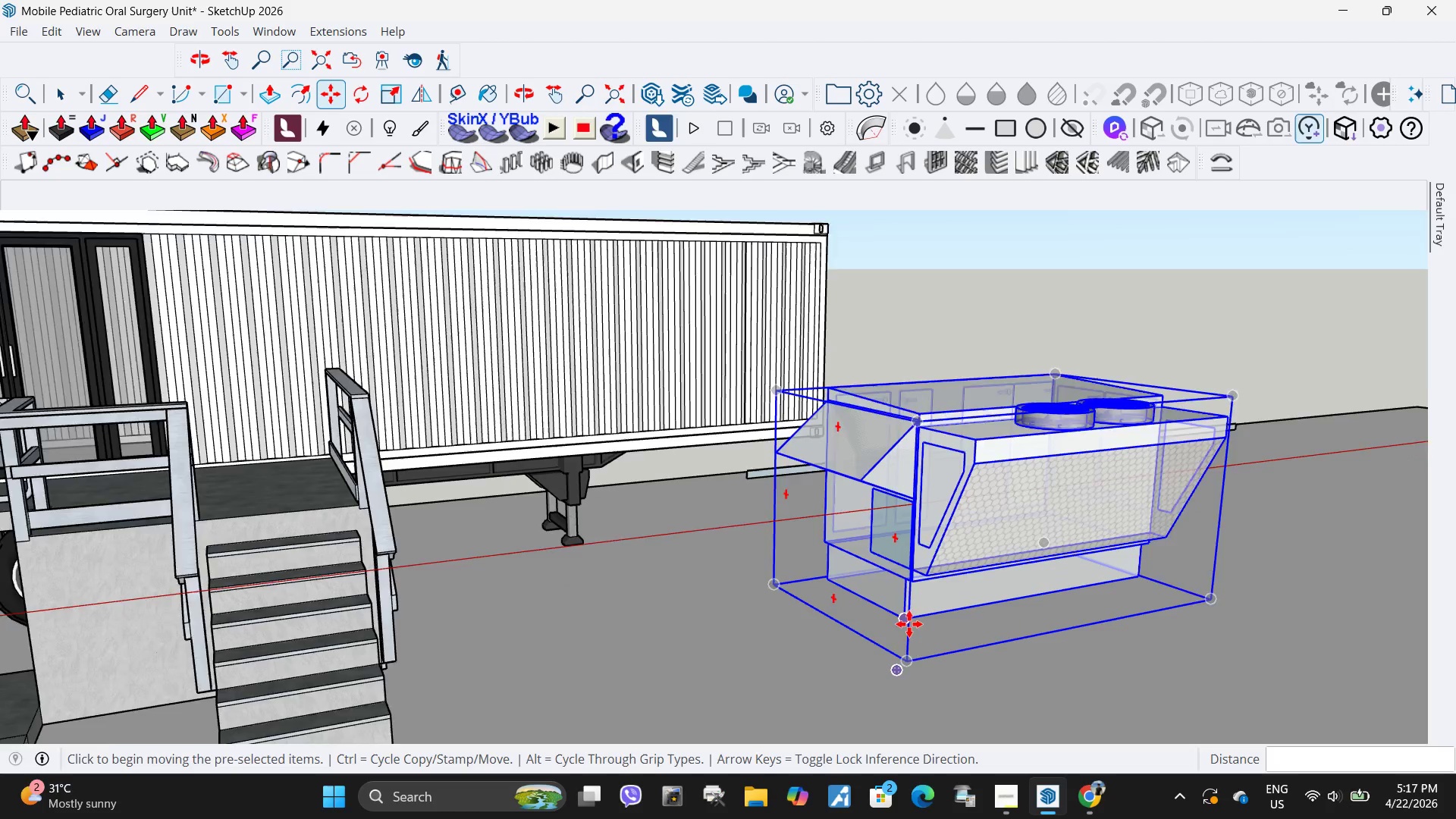 
scroll: coordinate [896, 623], scroll_direction: down, amount: 4.0
 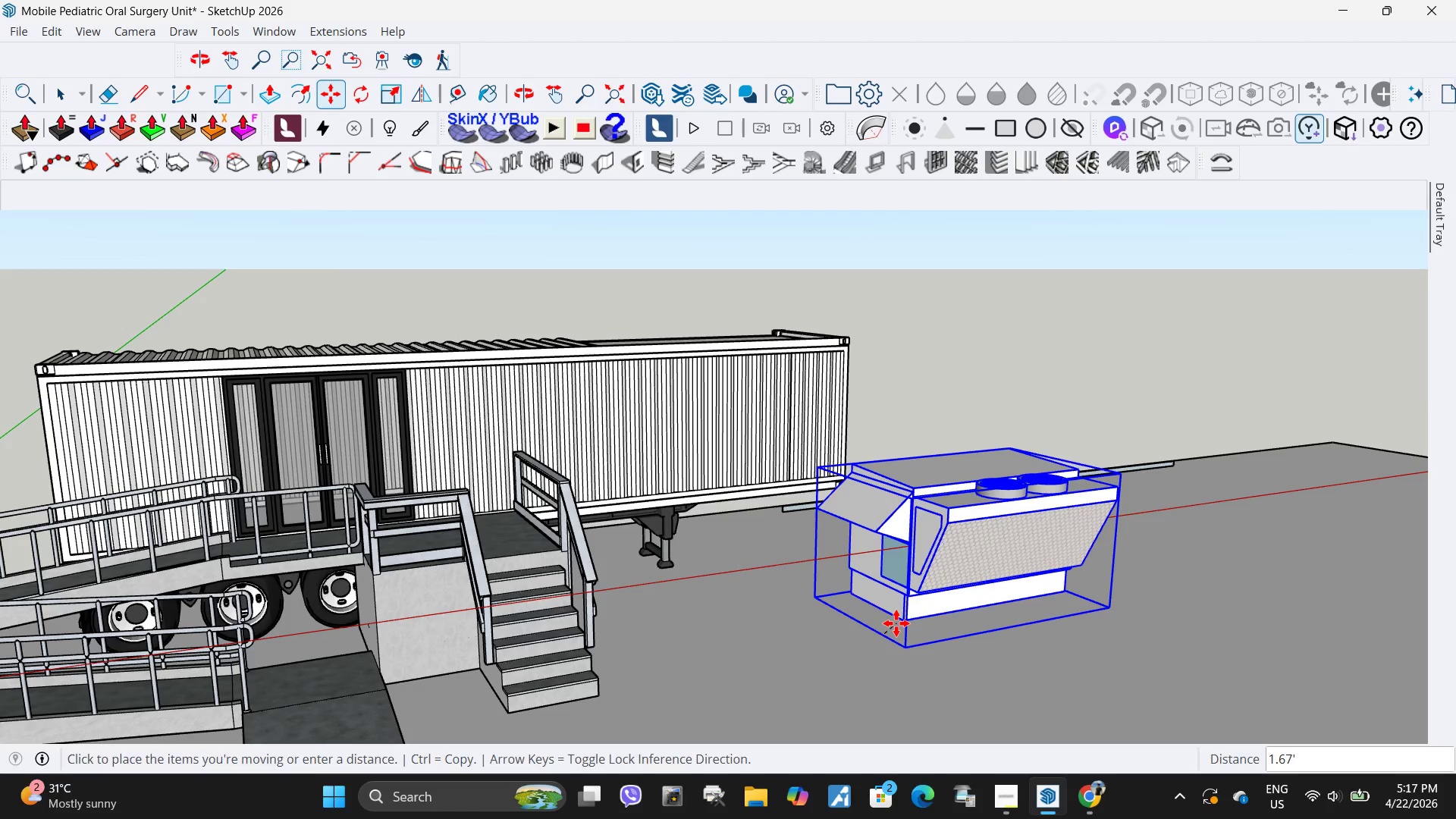 
scroll: coordinate [909, 624], scroll_direction: up, amount: 5.0
 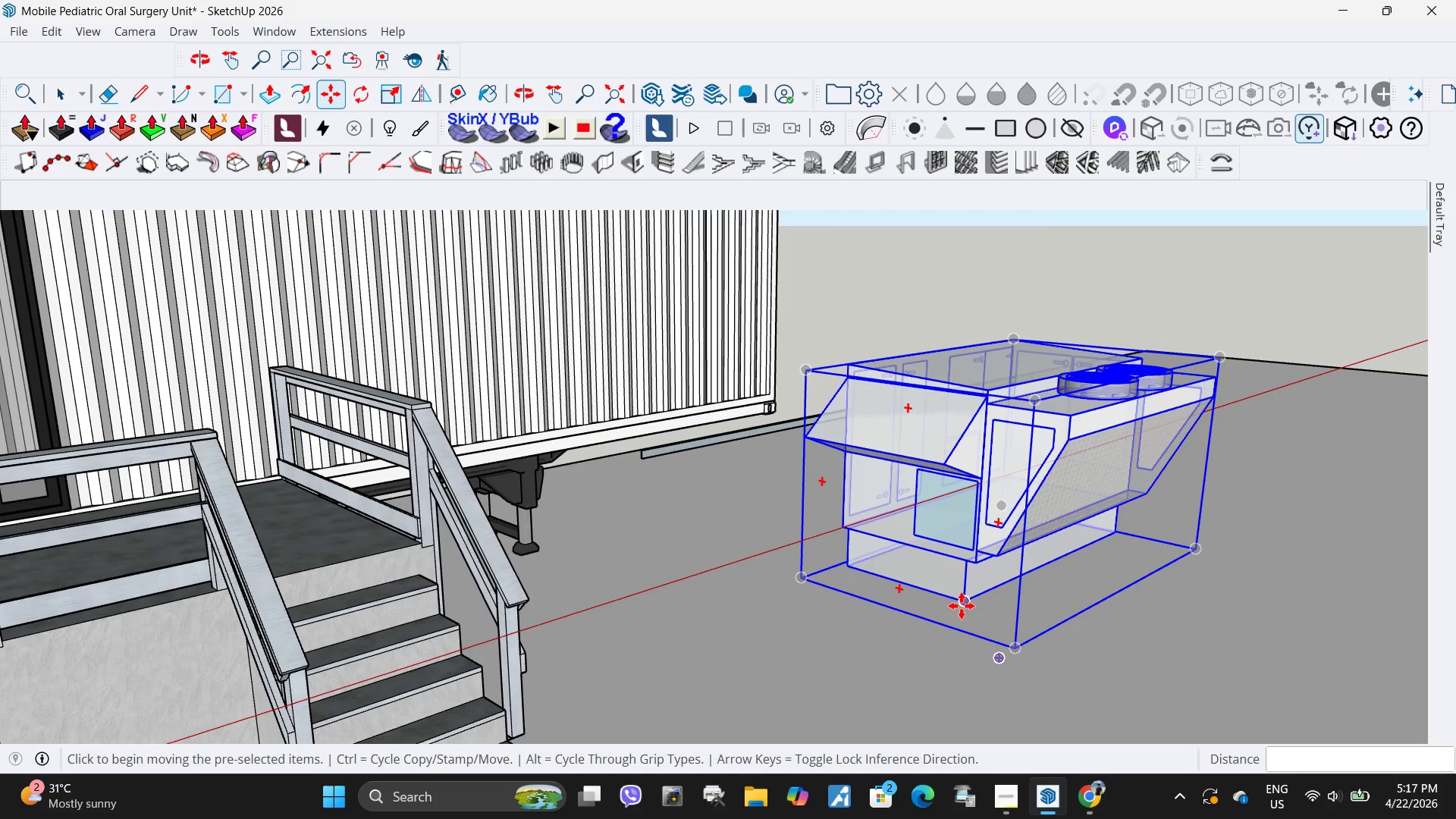 
left_click([962, 606])
 